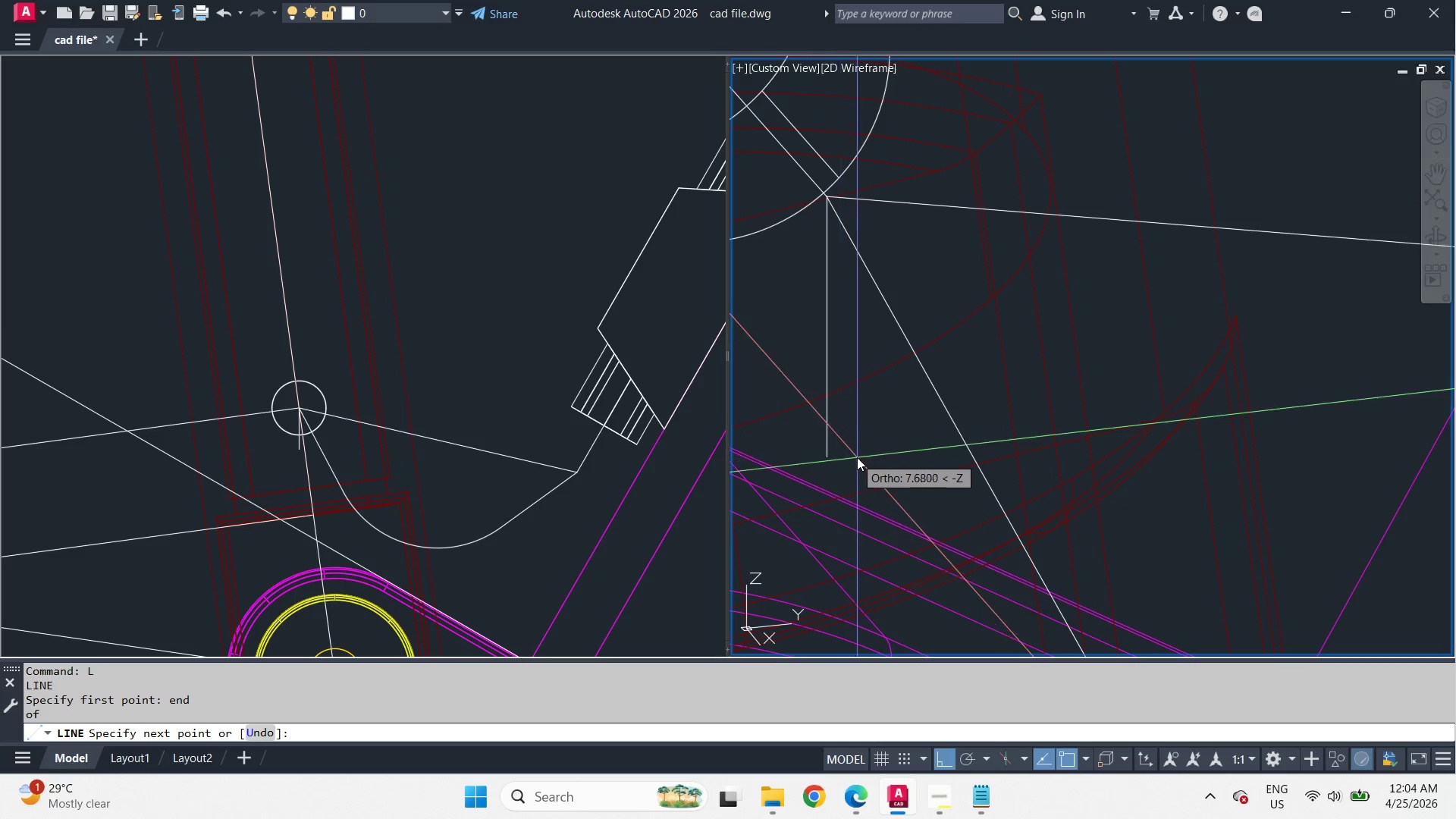 
scroll: coordinate [874, 437], scroll_direction: down, amount: 1.0
 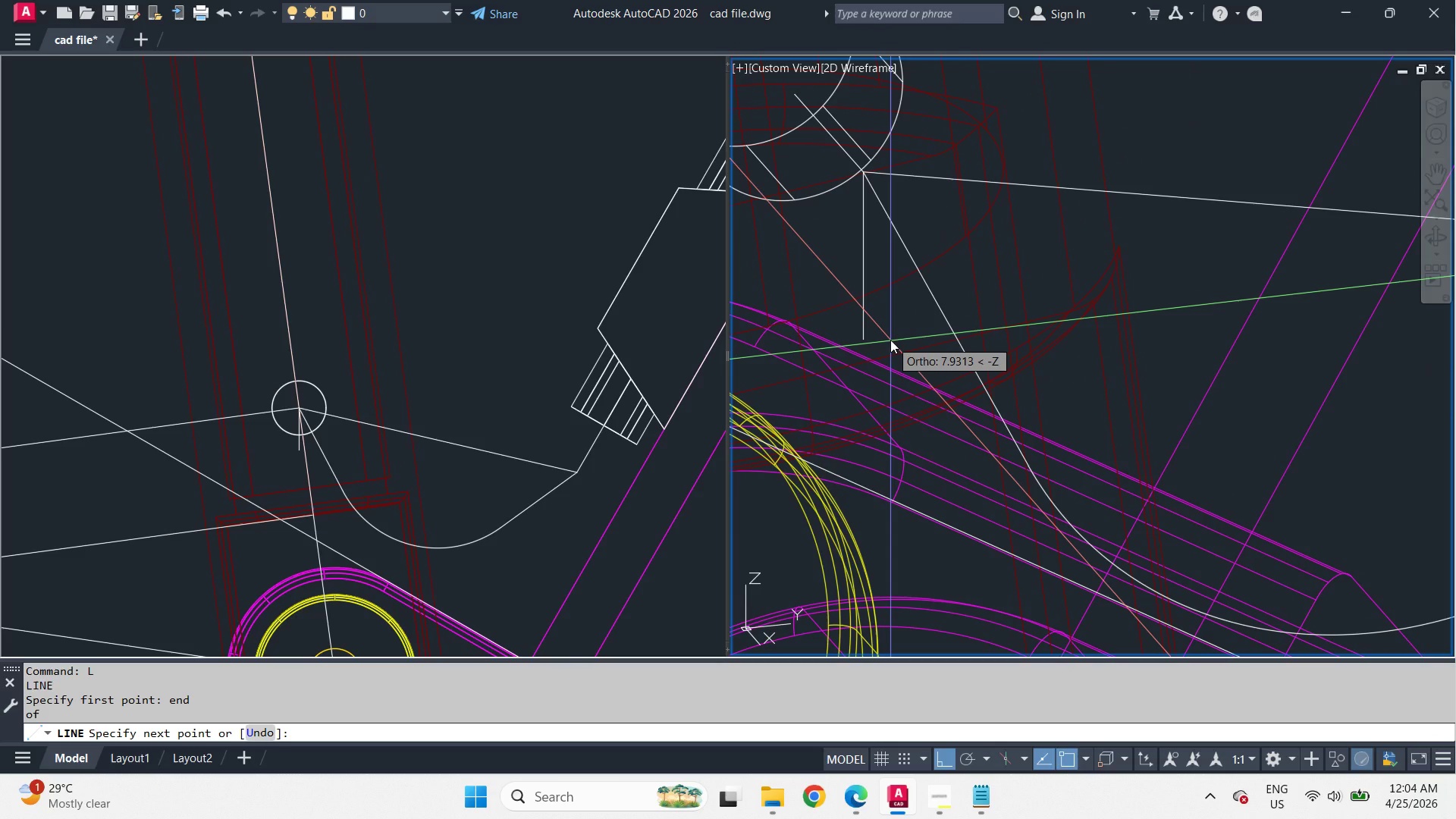 
wait(5.34)
 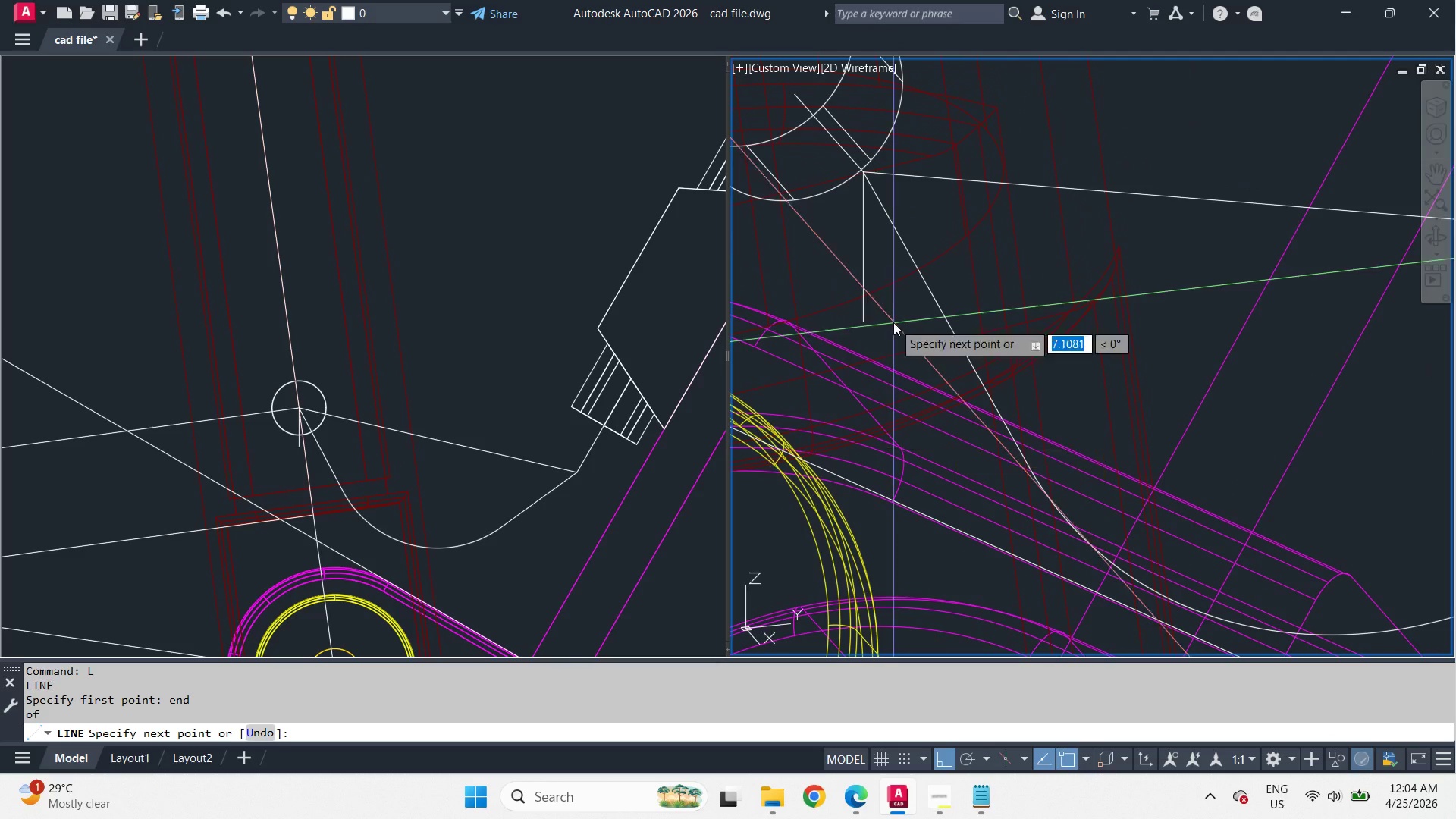 
key(Numpad1)
 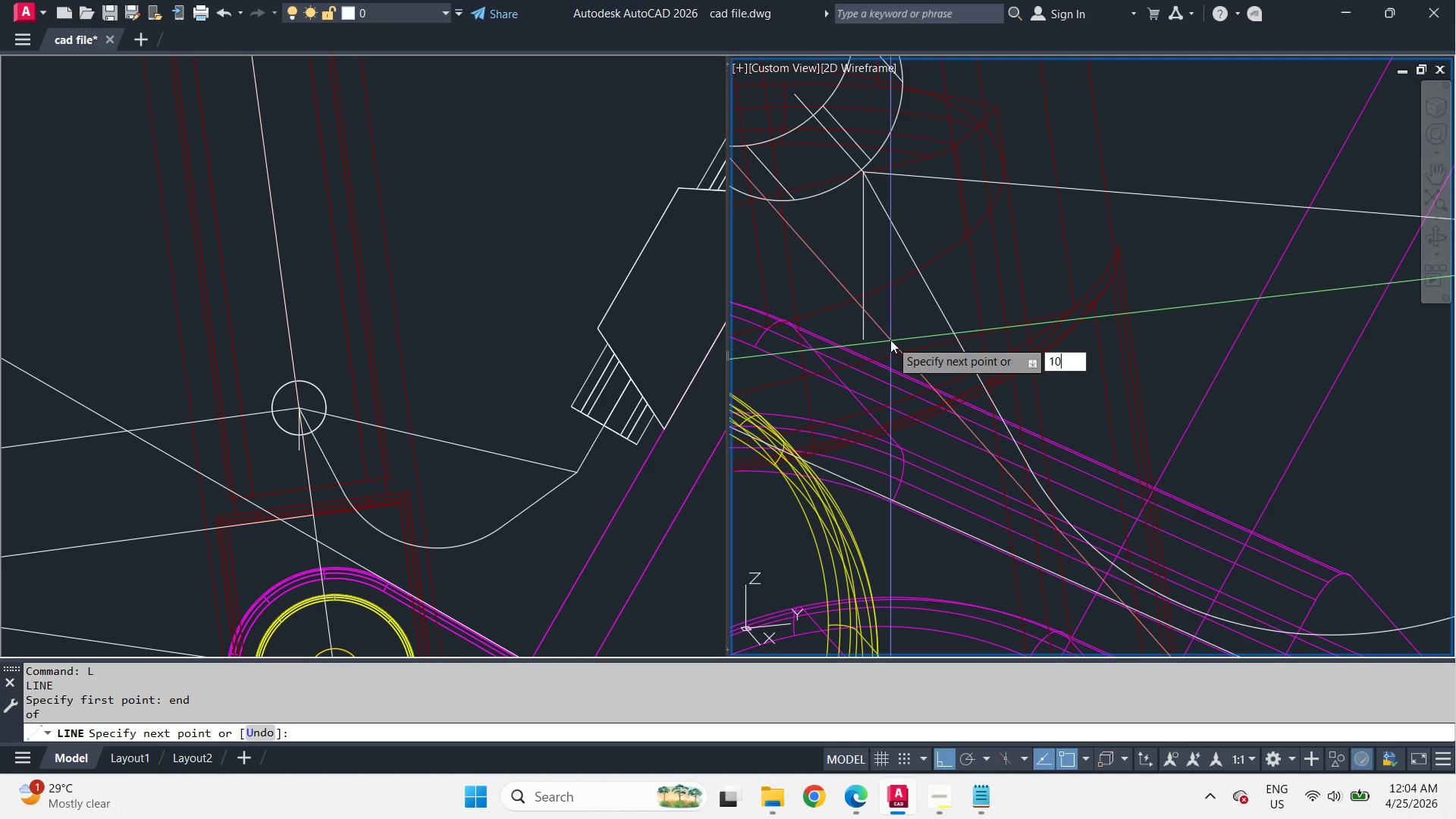 
key(Numpad0)
 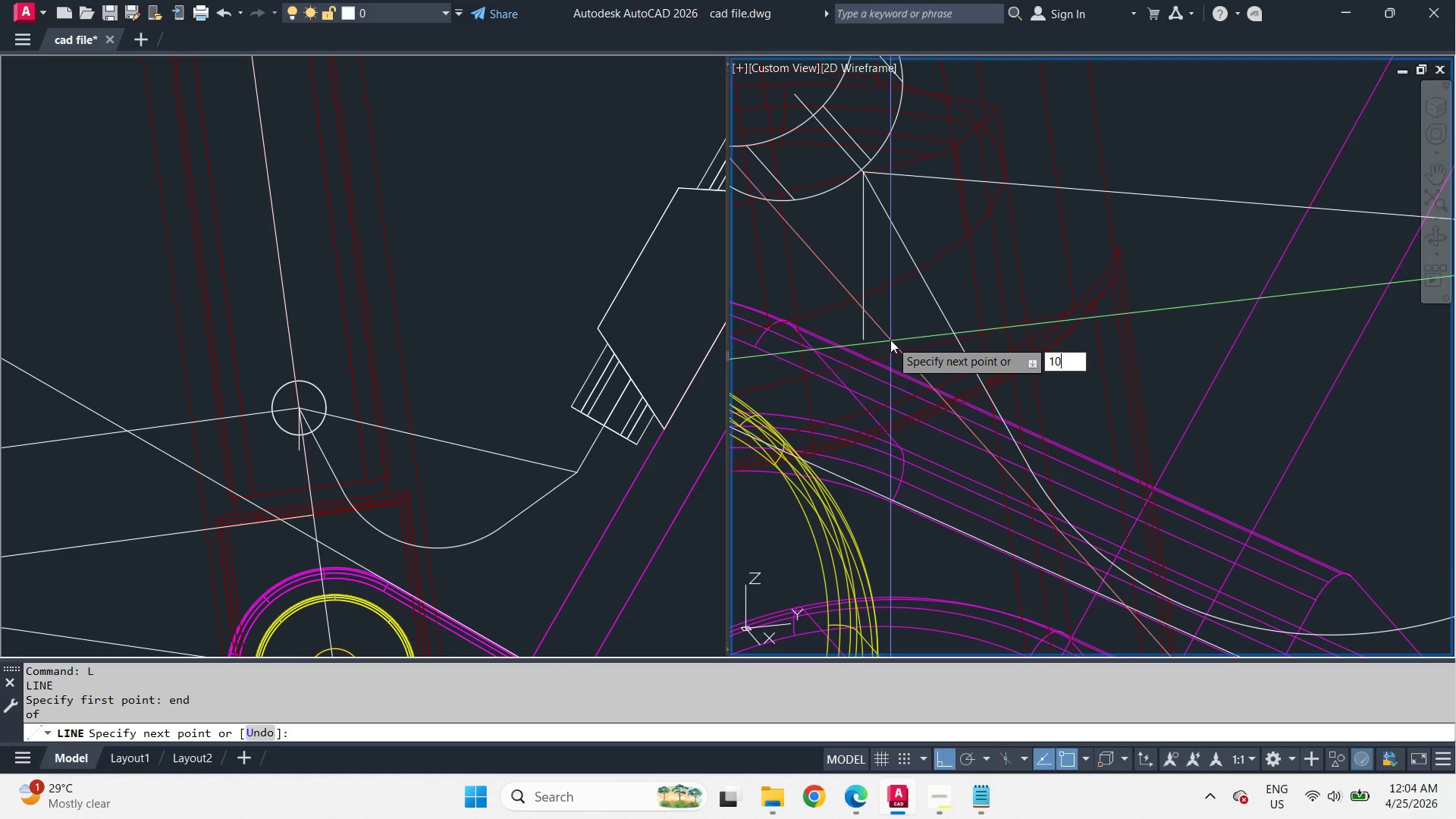 
key(NumpadEnter)
 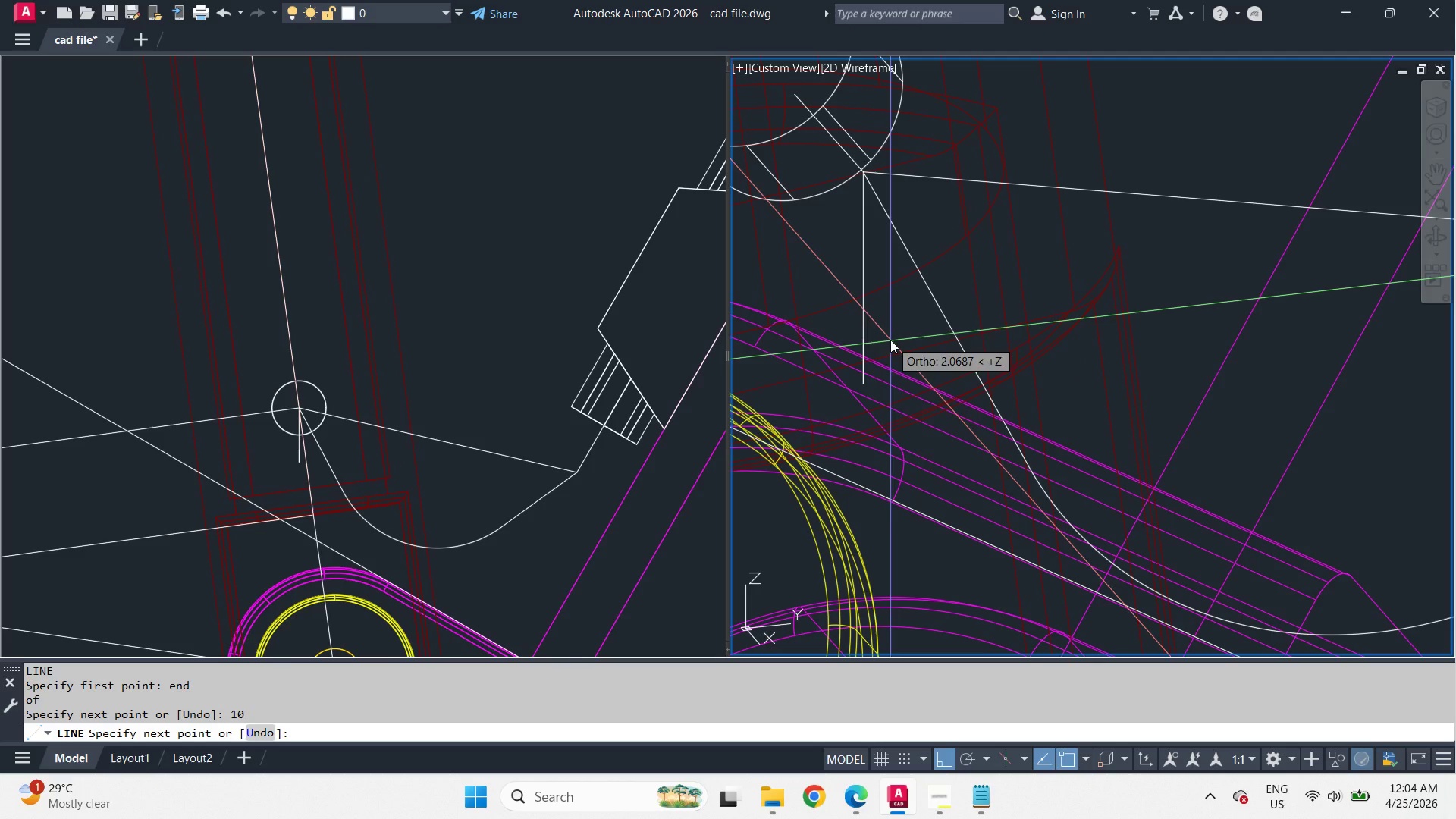 
key(Space)
 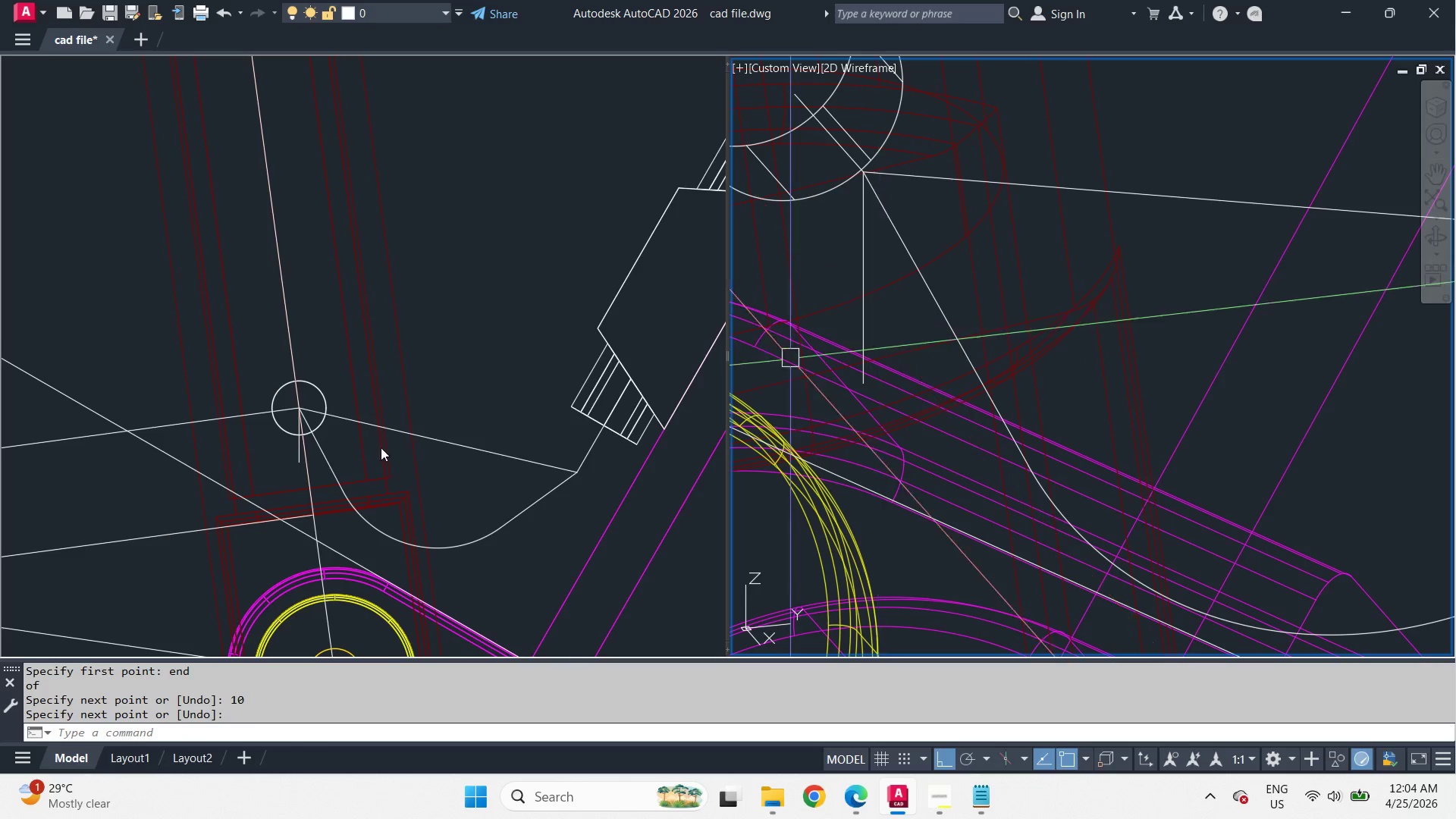 
left_click([348, 453])
 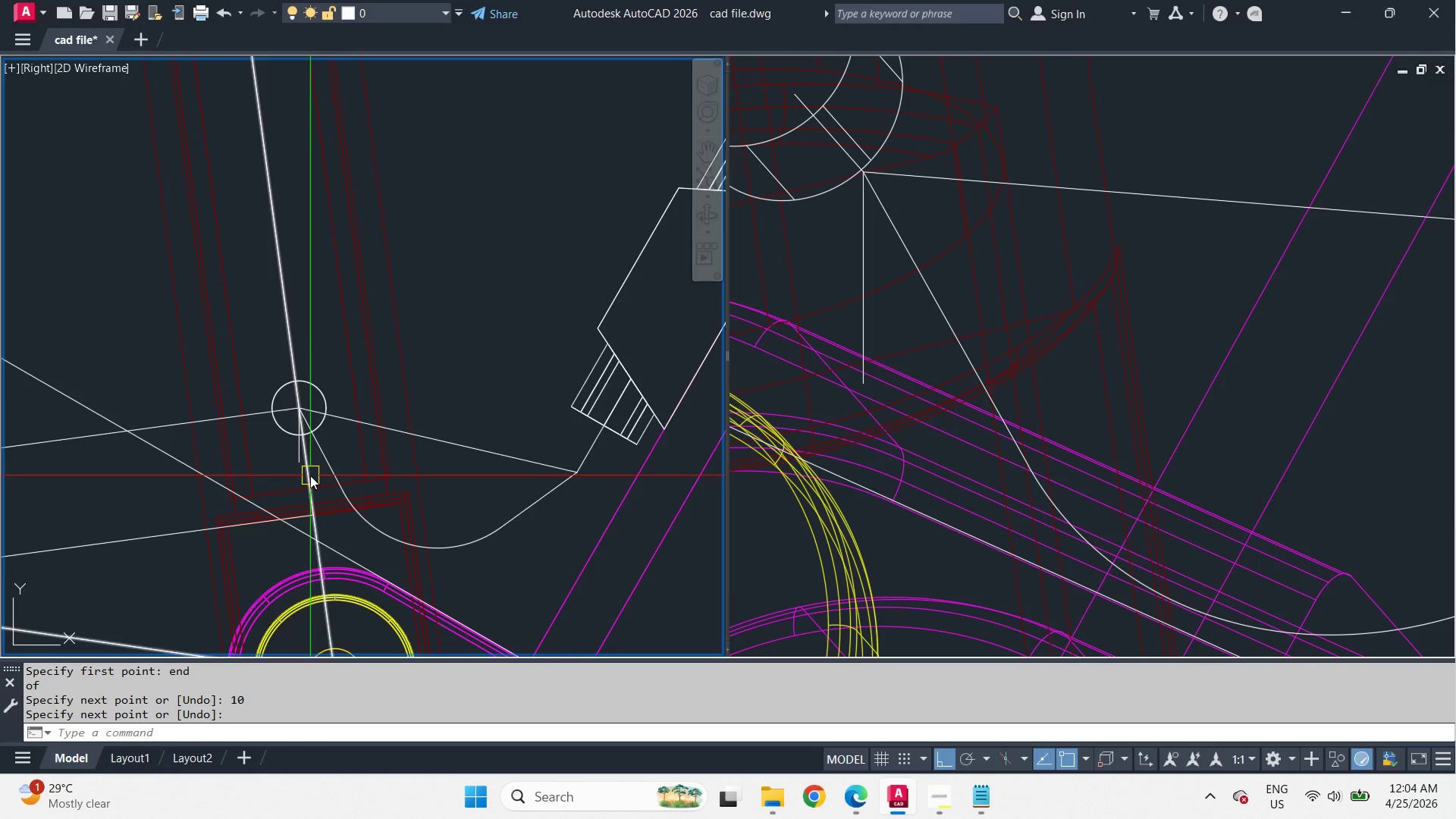 
scroll: coordinate [309, 475], scroll_direction: up, amount: 2.0
 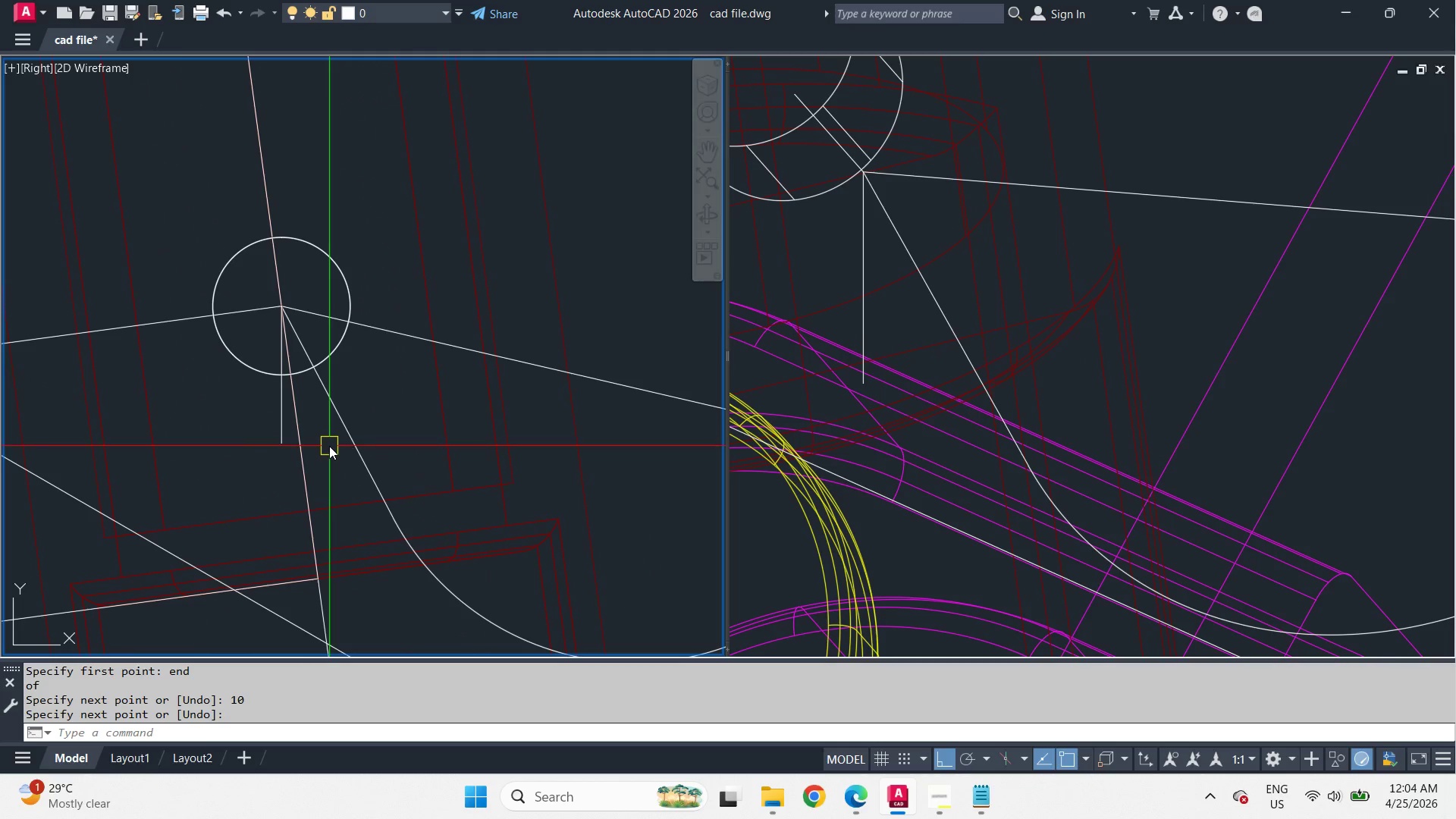 
type(ro )
 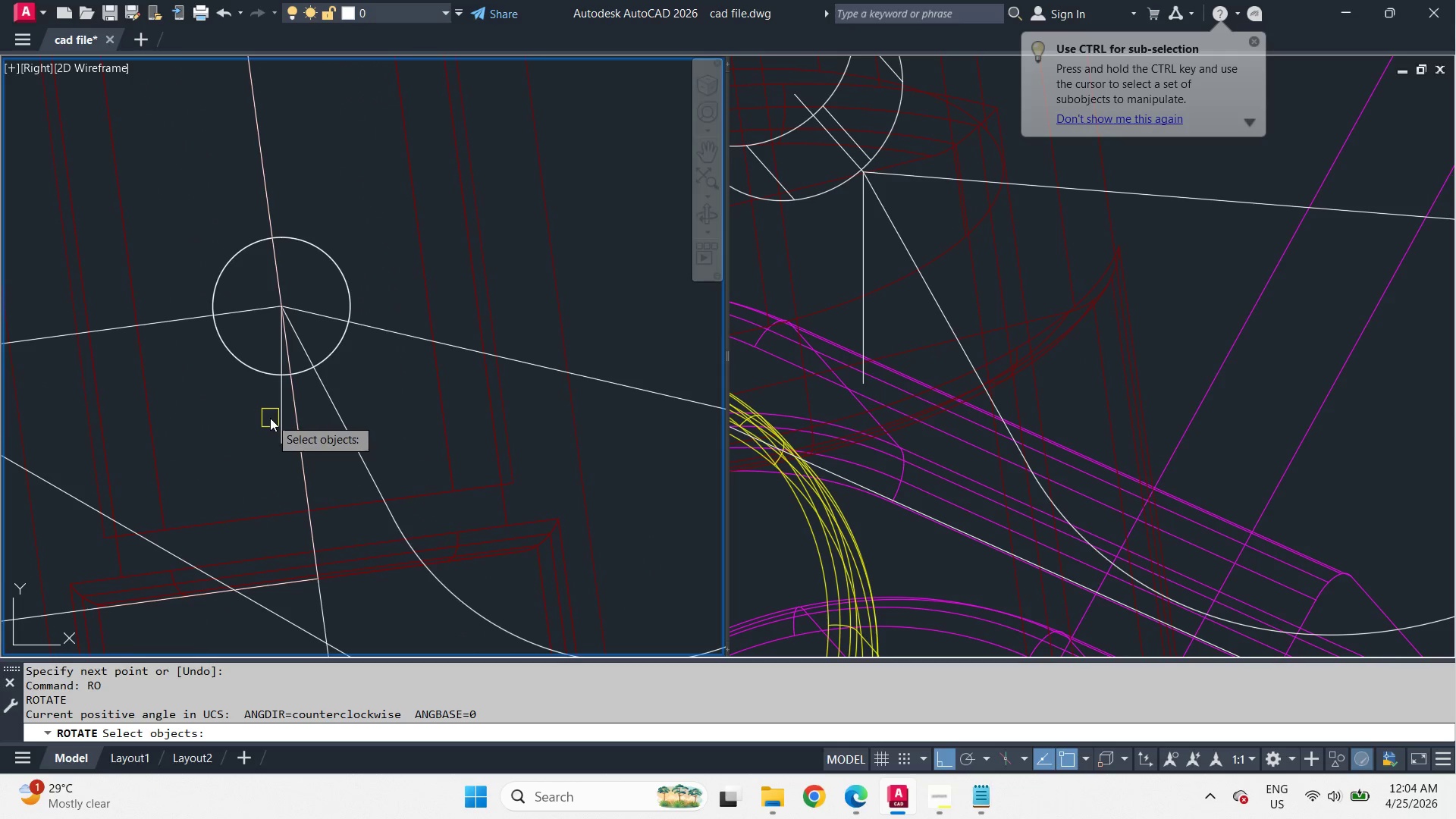 
left_click([275, 420])
 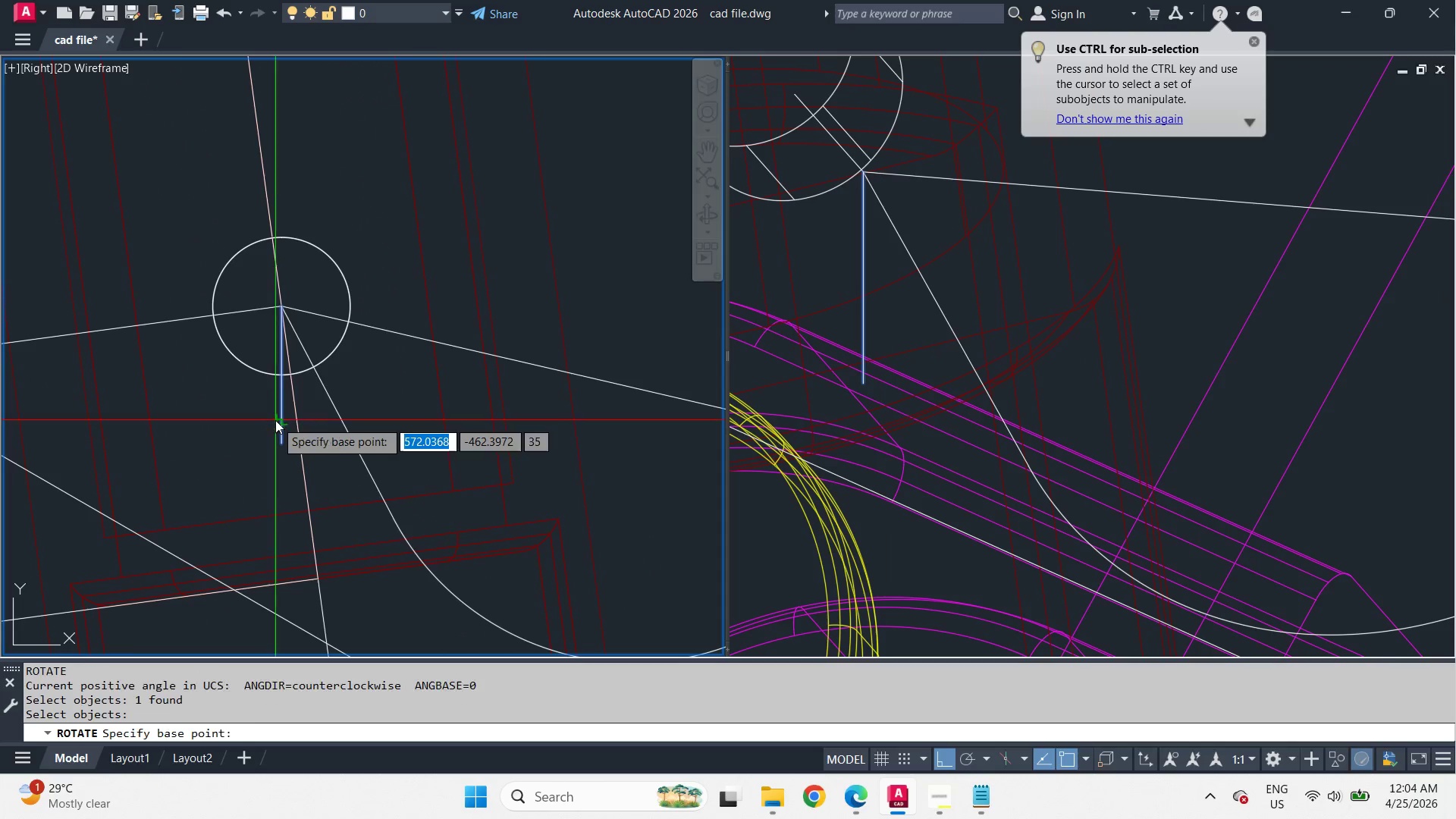 
type( w)
key(Backspace)
key(Backspace)
type(end )
 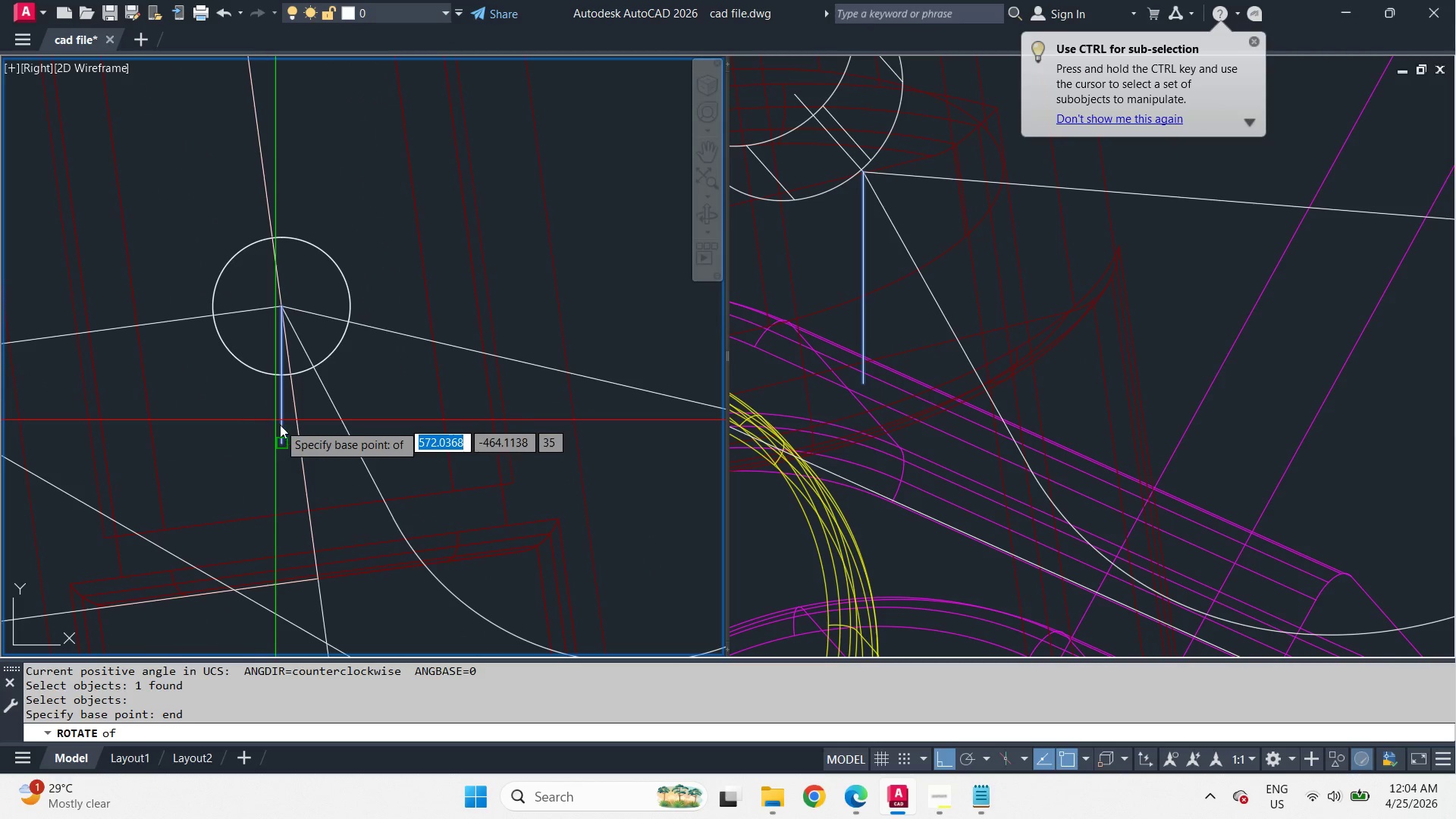 
scroll: coordinate [268, 364], scroll_direction: up, amount: 2.0
 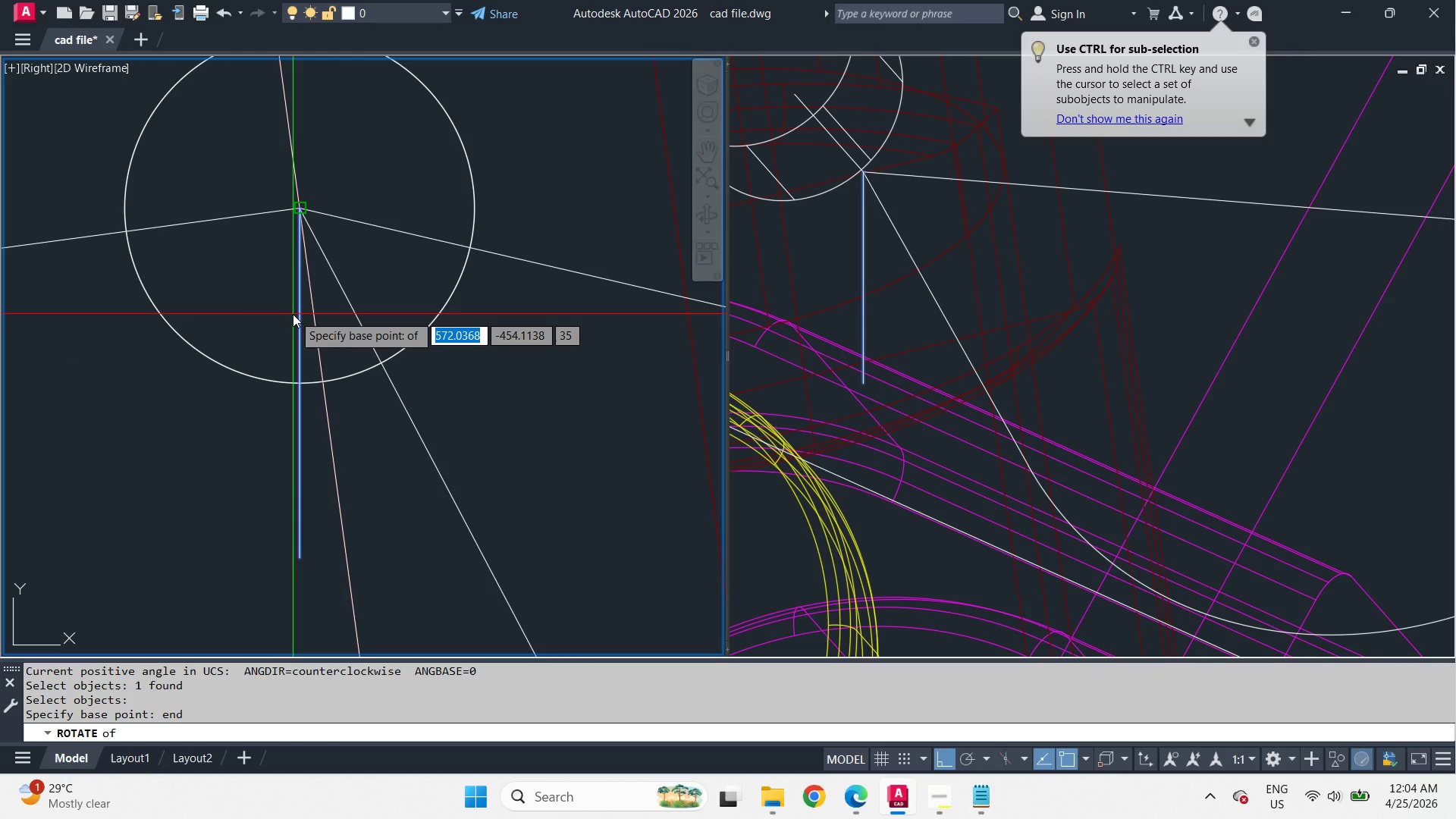 
left_click([293, 314])
 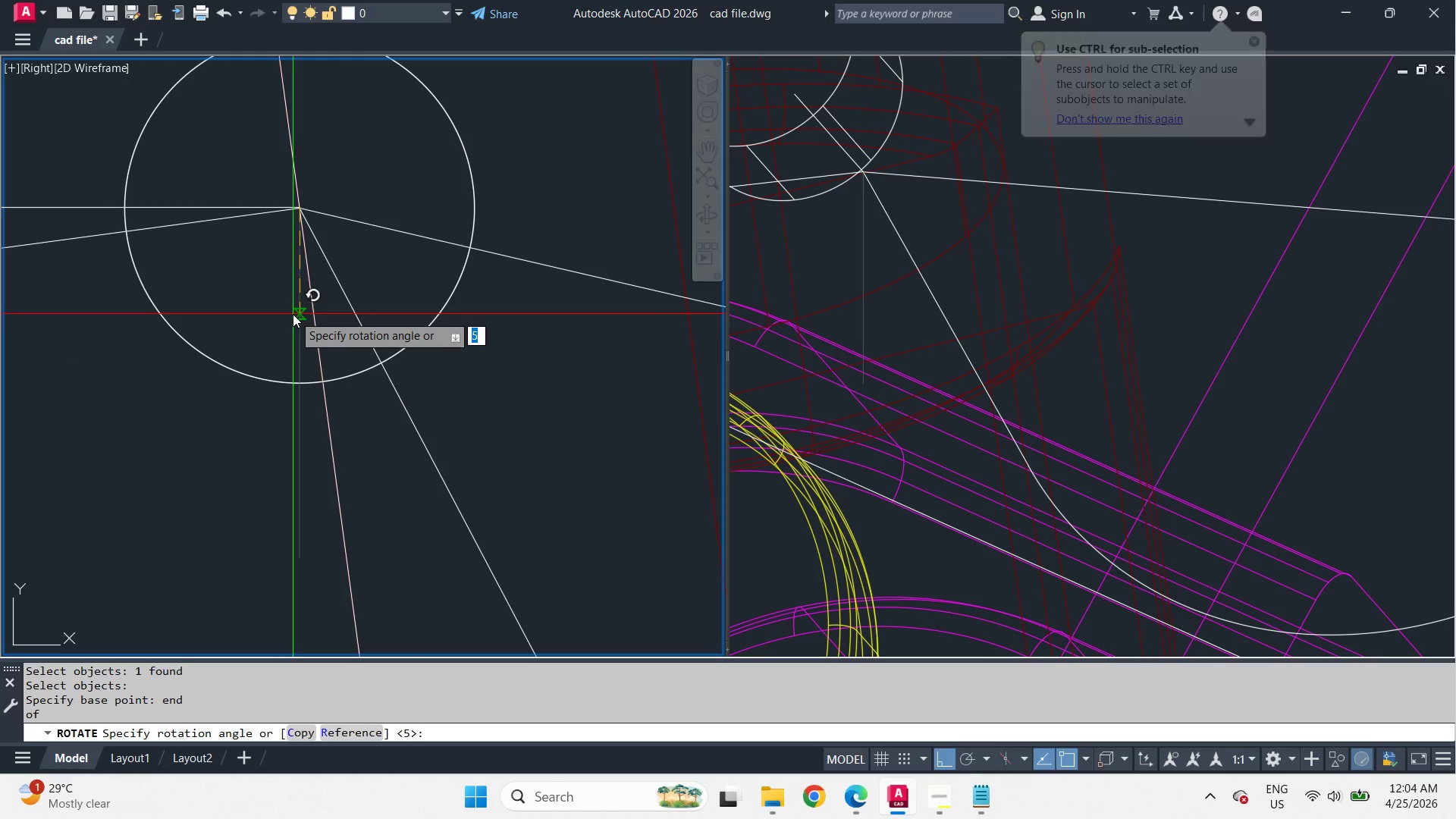 
key(R)
 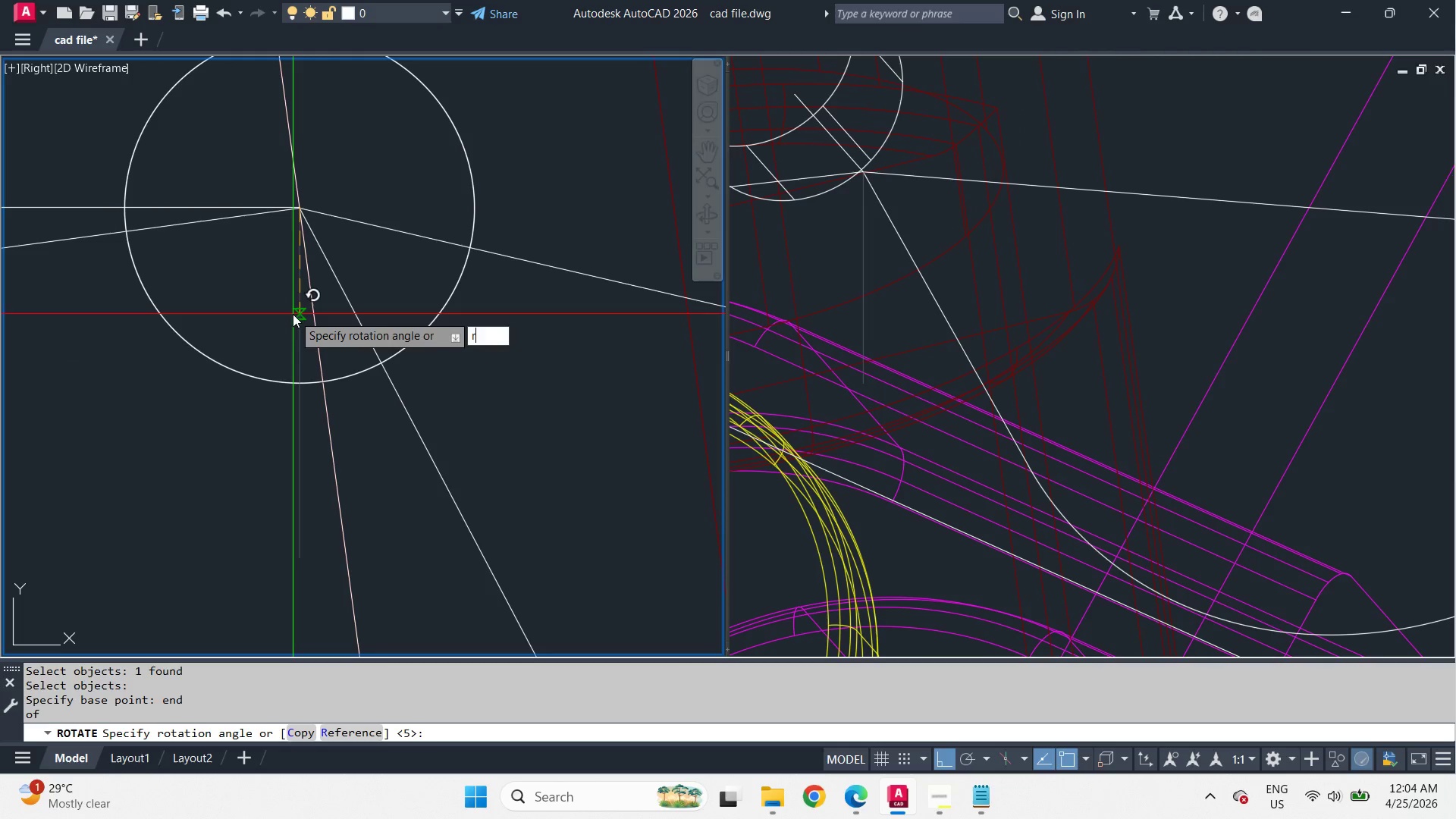 
key(Space)
 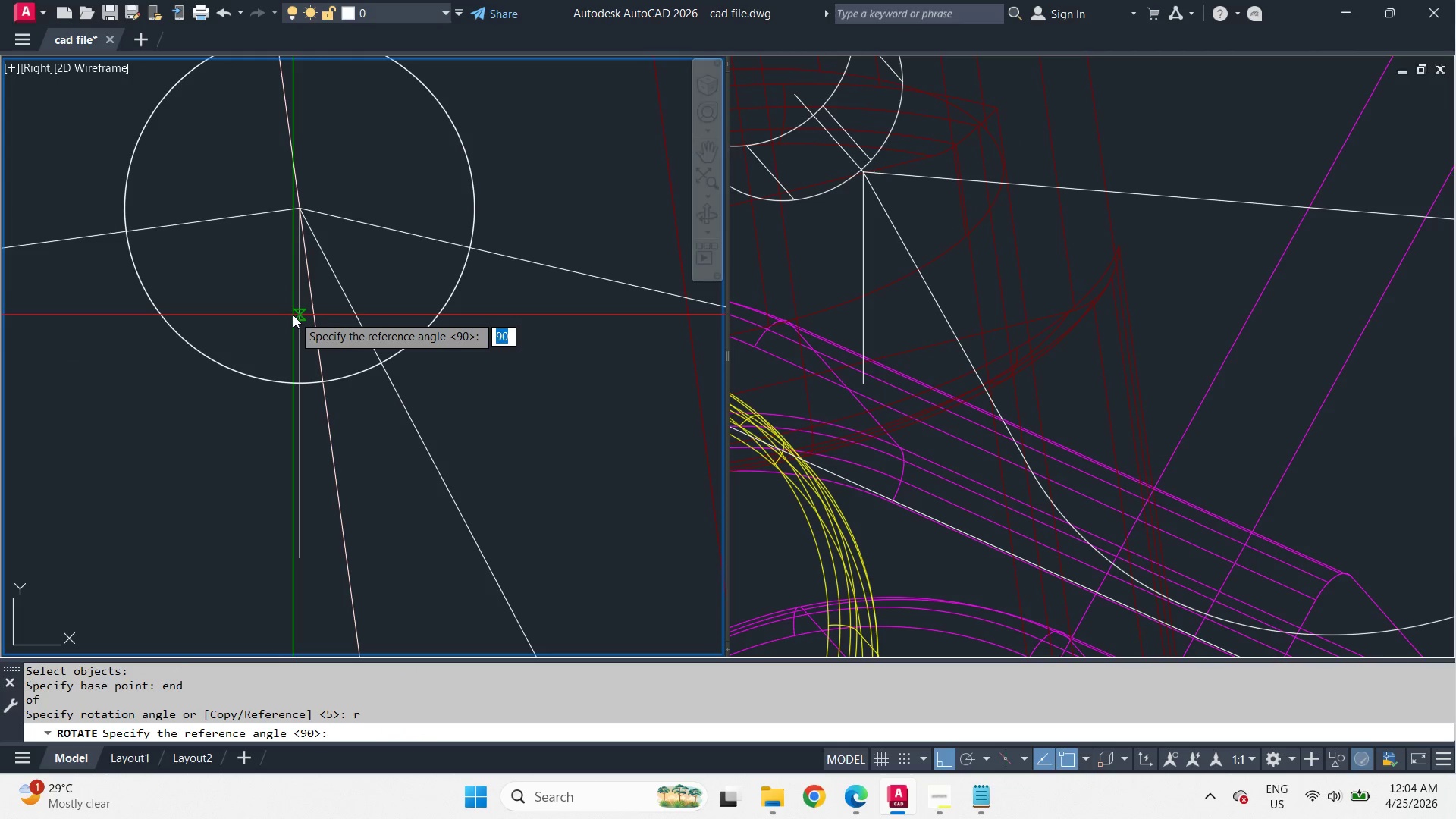 
left_click_drag(start_coordinate=[293, 317], to_coordinate=[293, 326])
 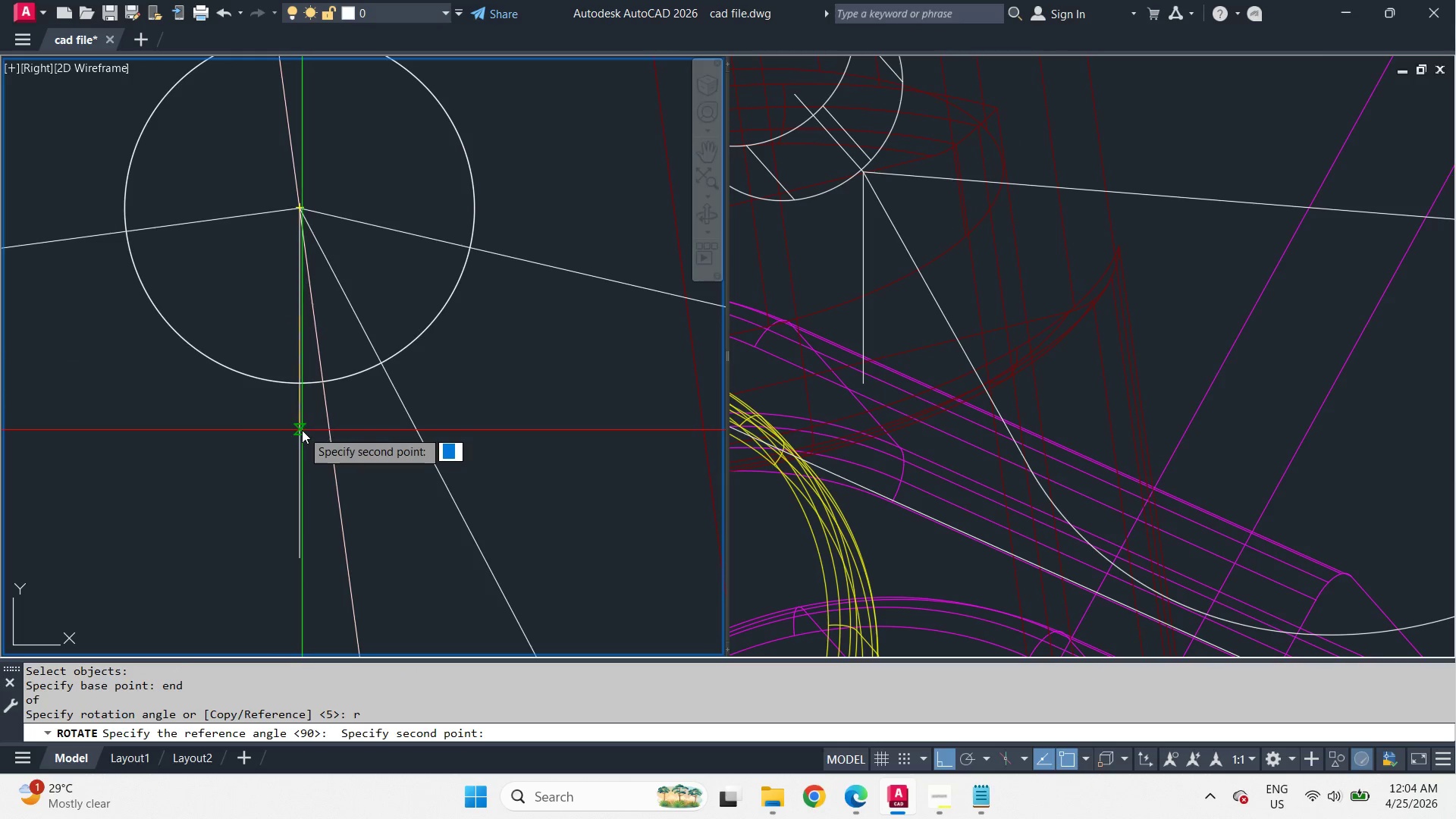 
left_click_drag(start_coordinate=[302, 430], to_coordinate=[309, 435])
 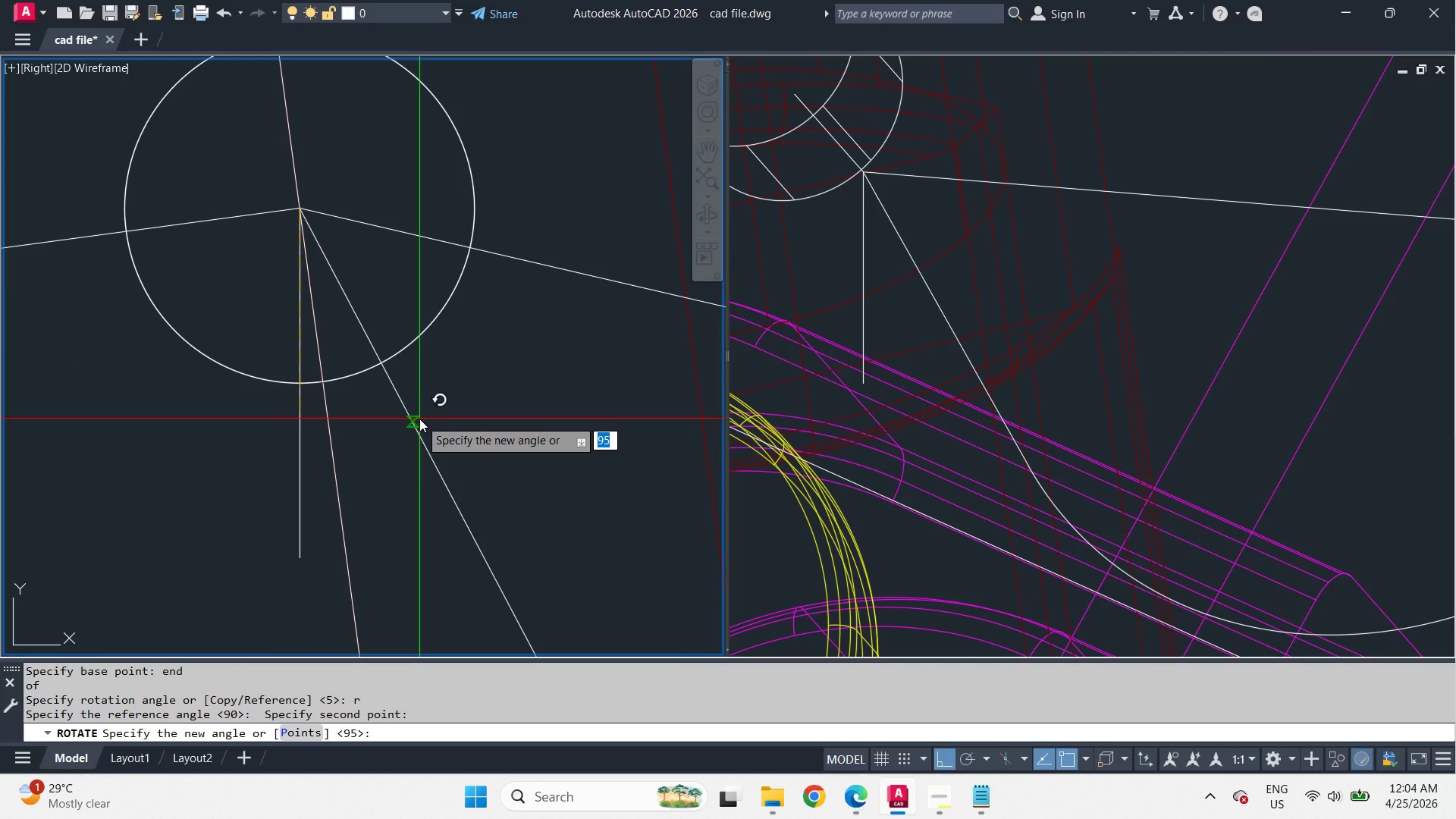 
left_click([419, 419])
 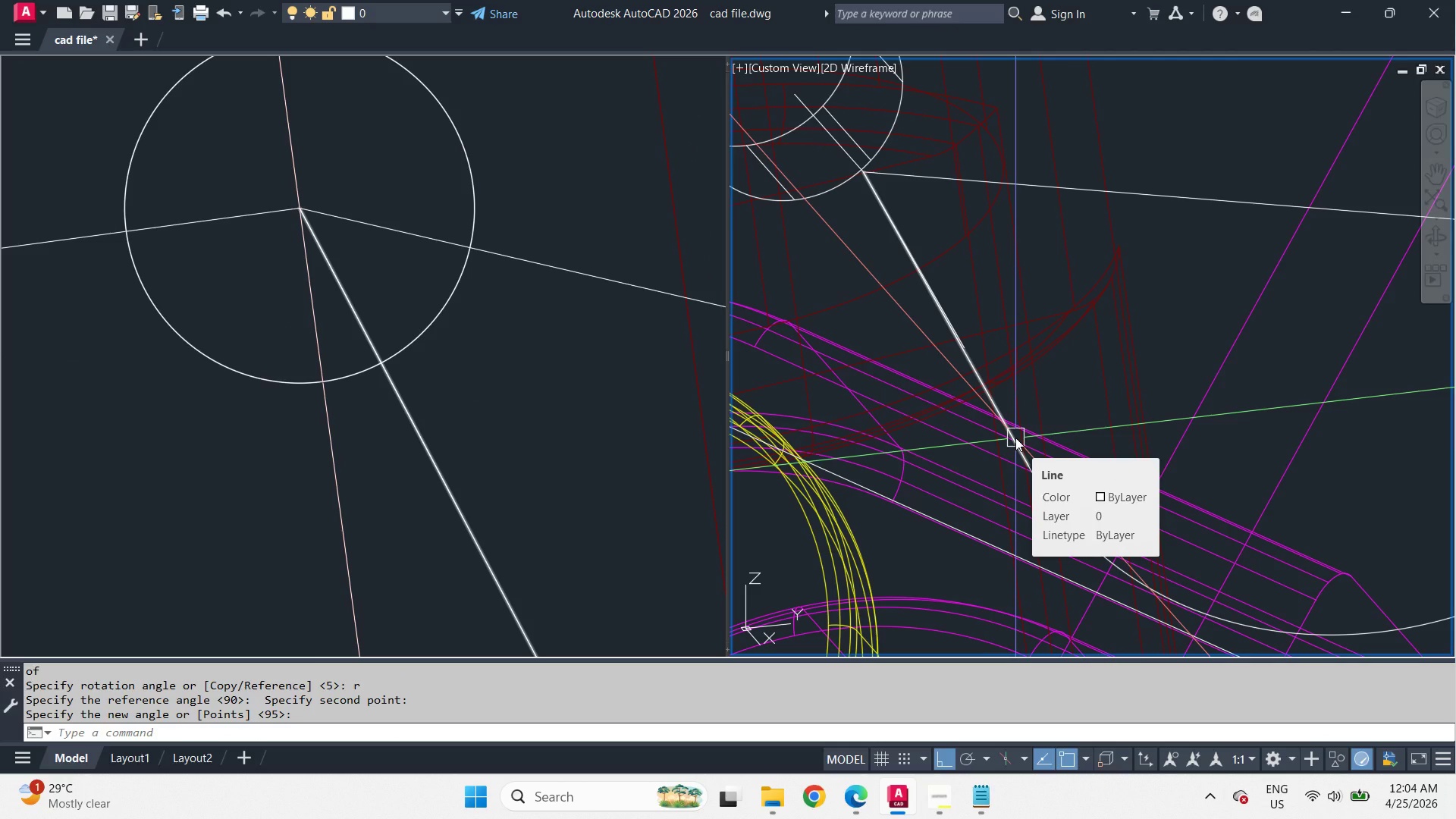 
wait(5.56)
 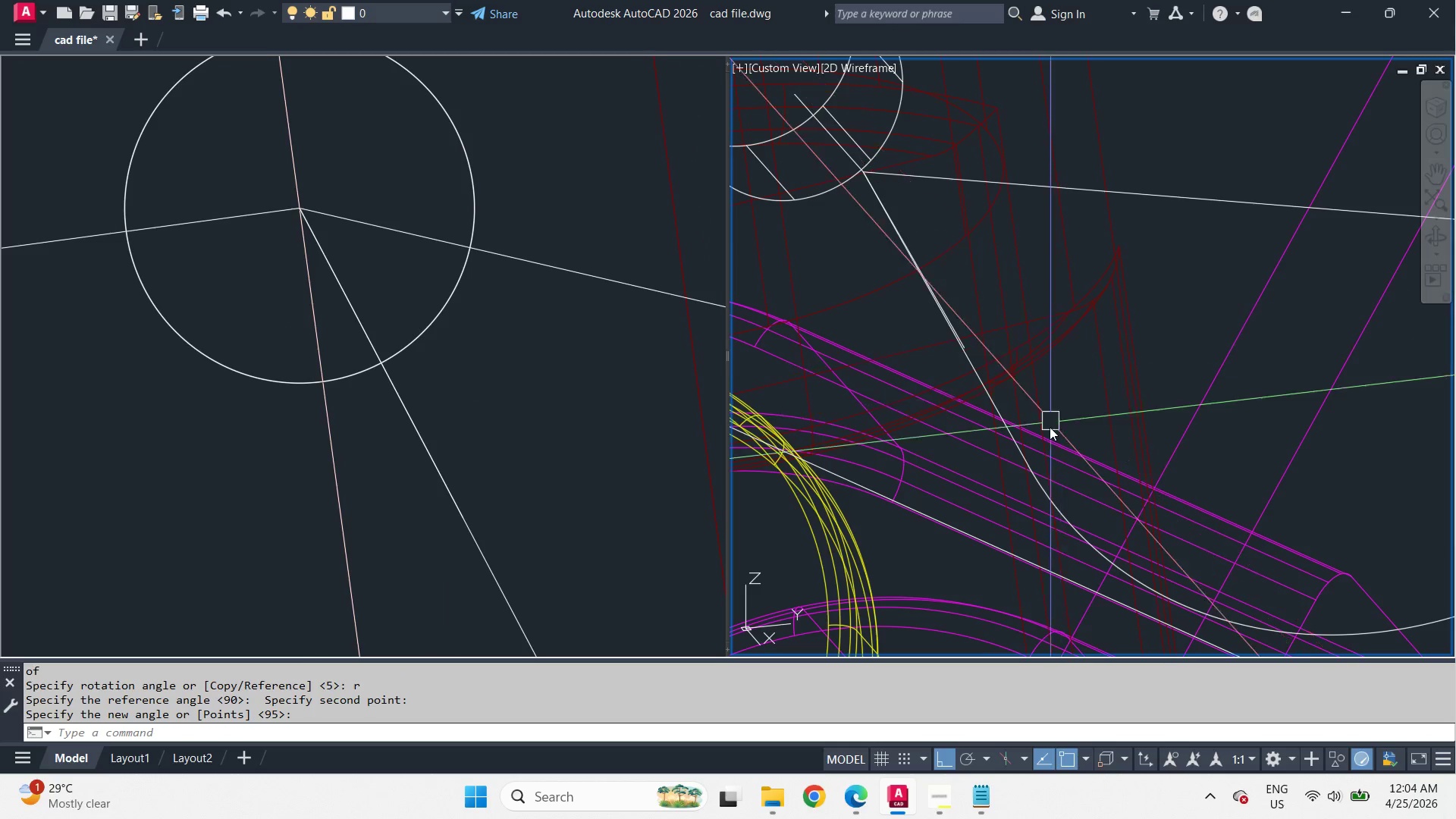 
left_click([1015, 438])
 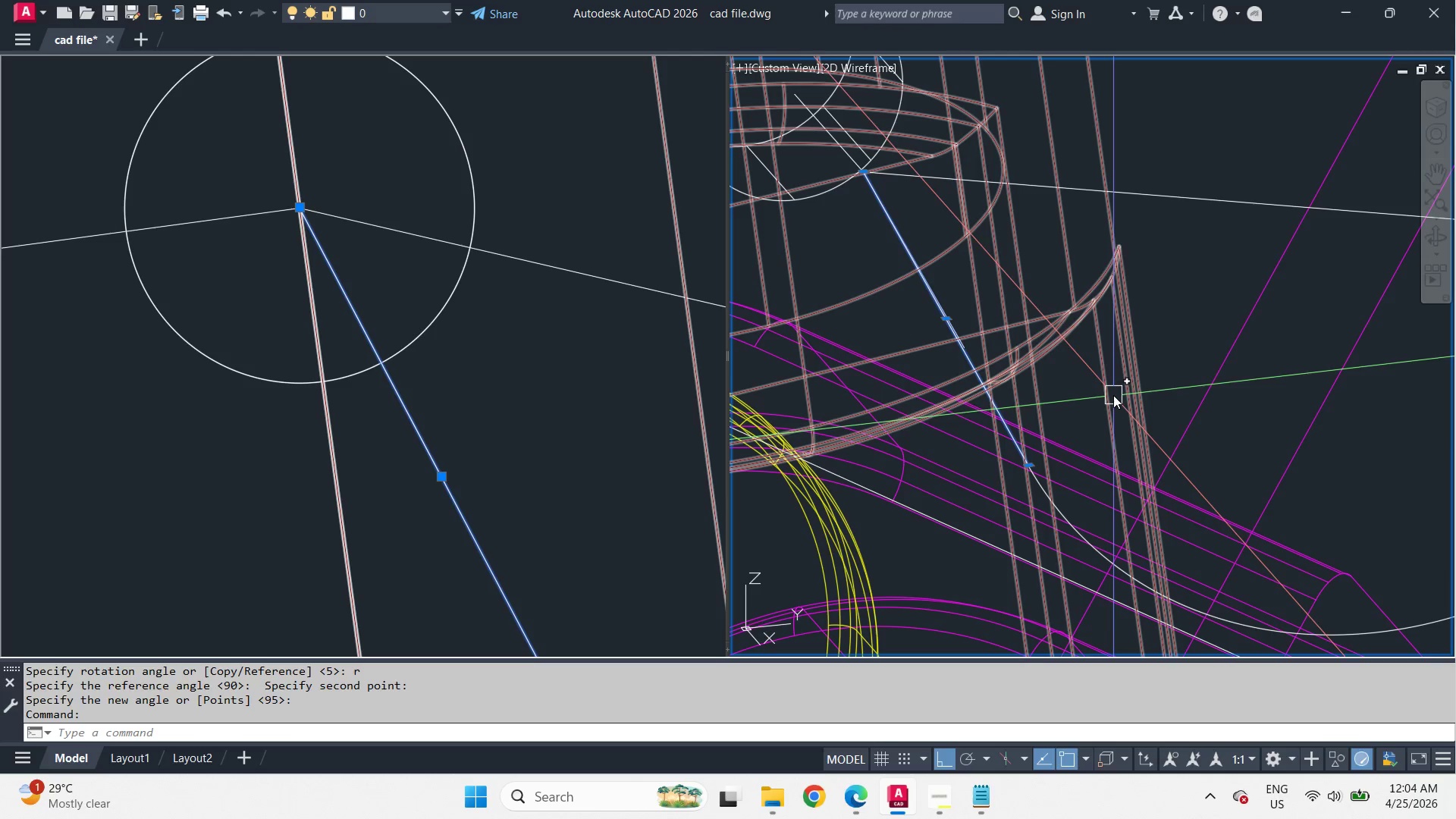 
key(E)
 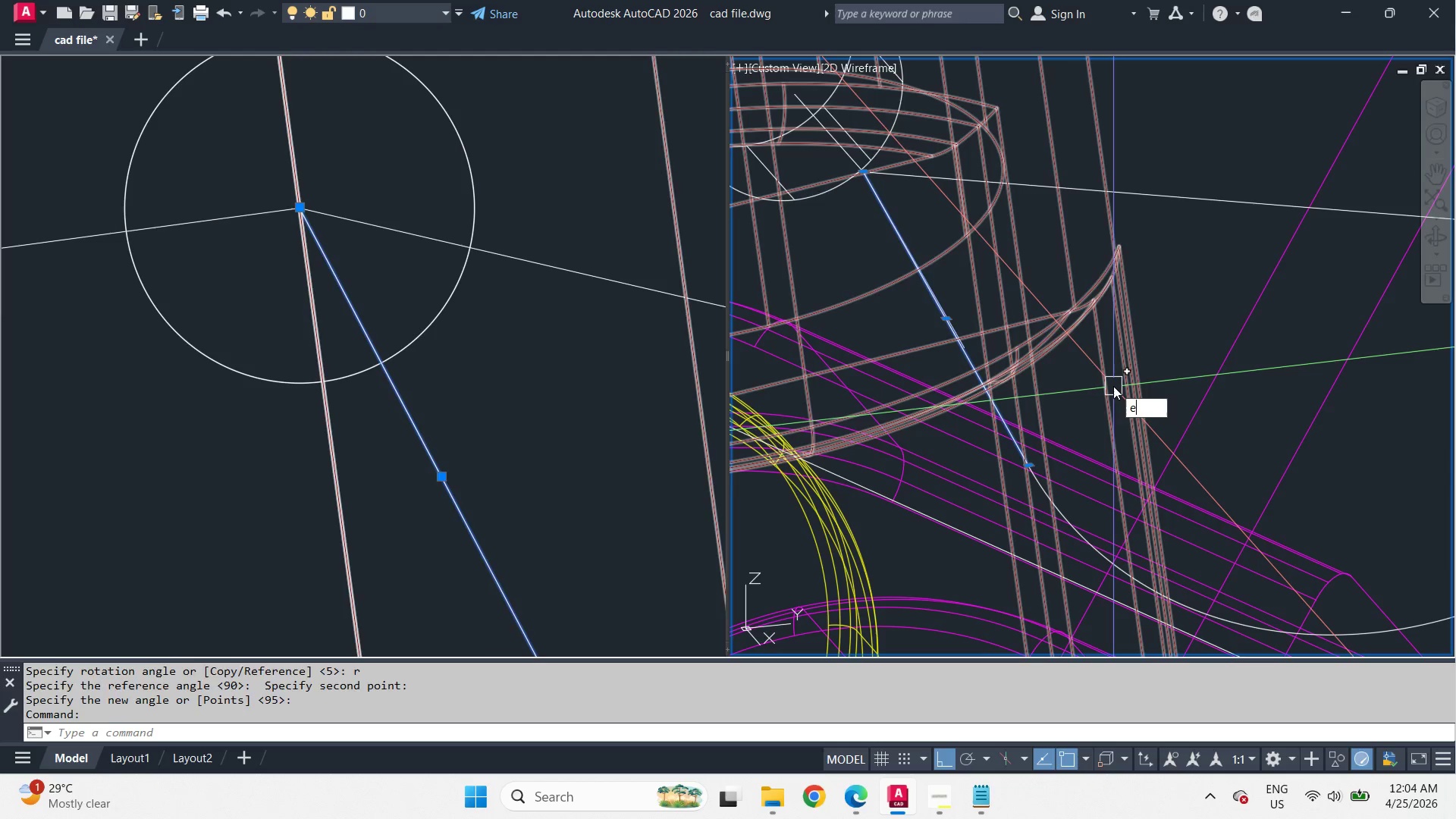 
key(Space)
 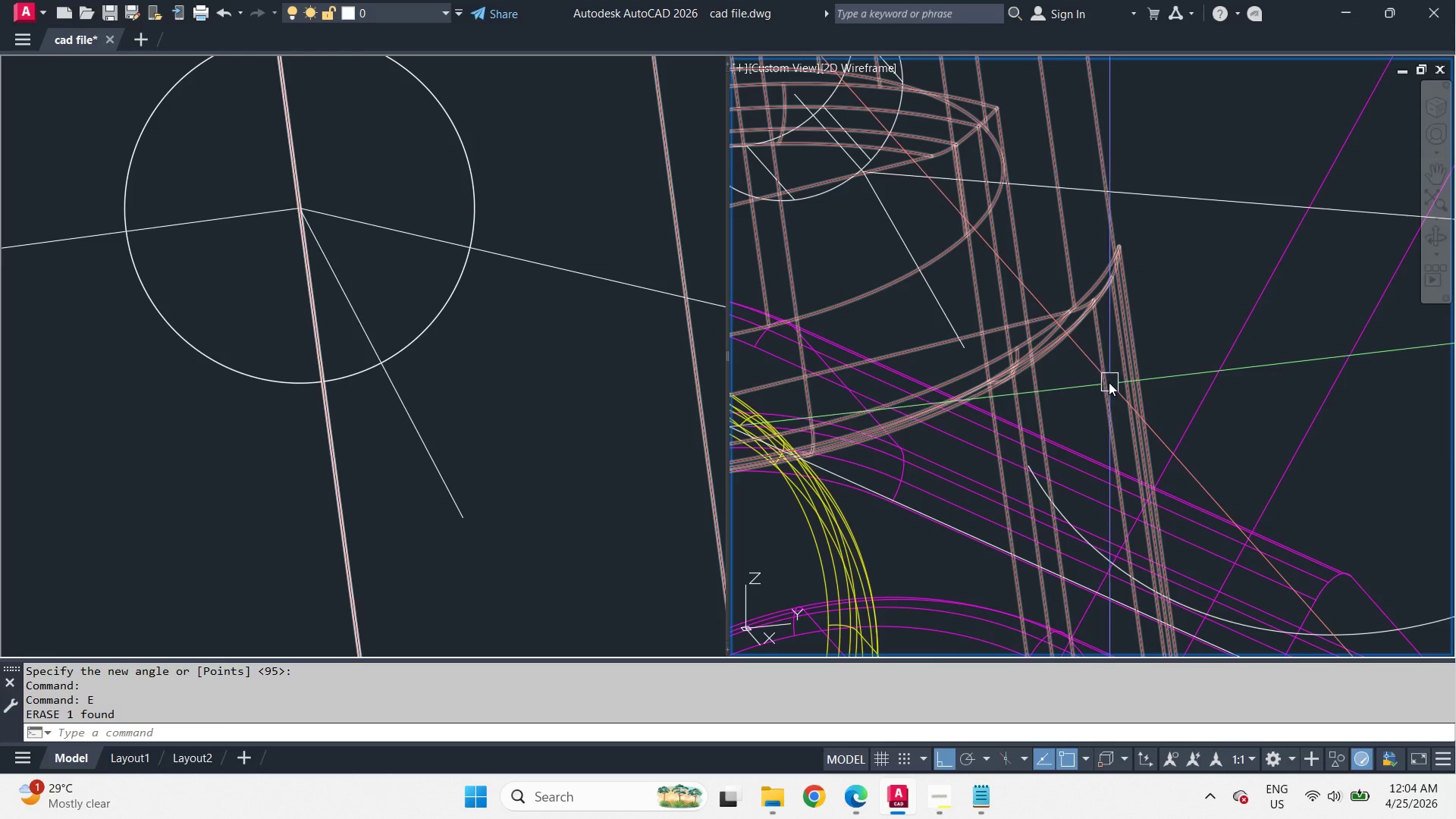 
hold_key(key=ShiftLeft, duration=5.92)
 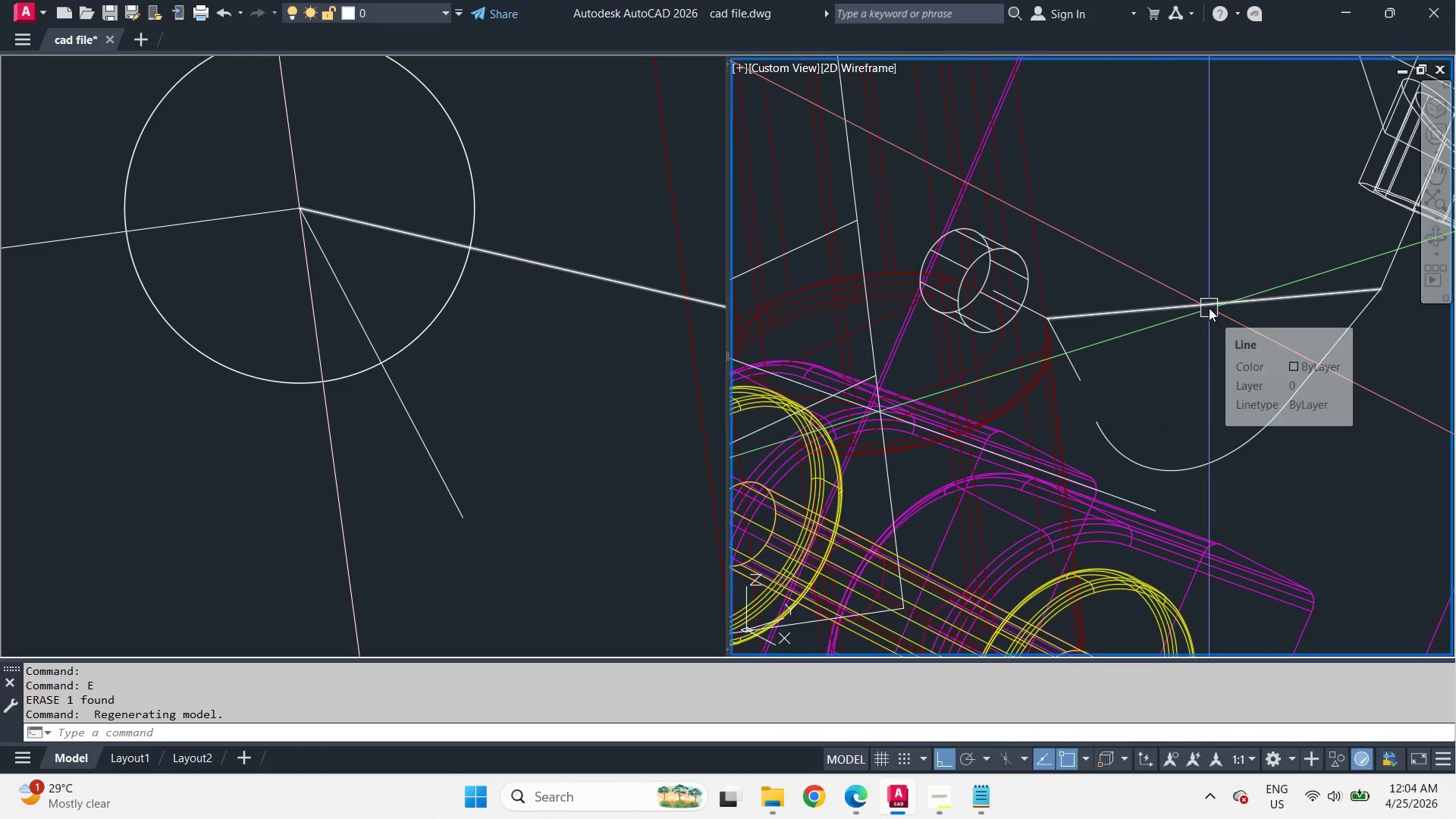 
scroll: coordinate [1106, 381], scroll_direction: down, amount: 2.0
 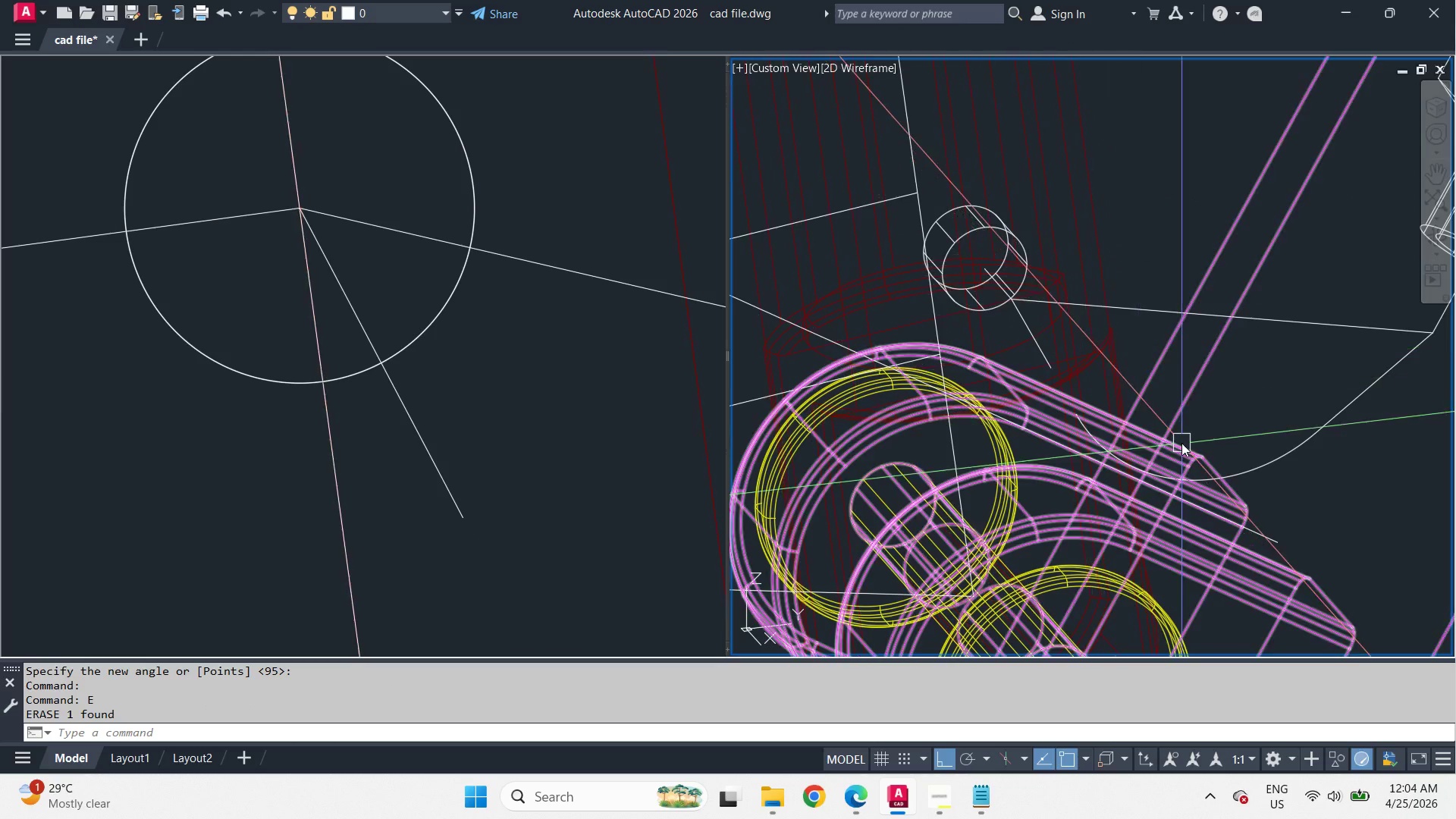 
left_click([1209, 308])
 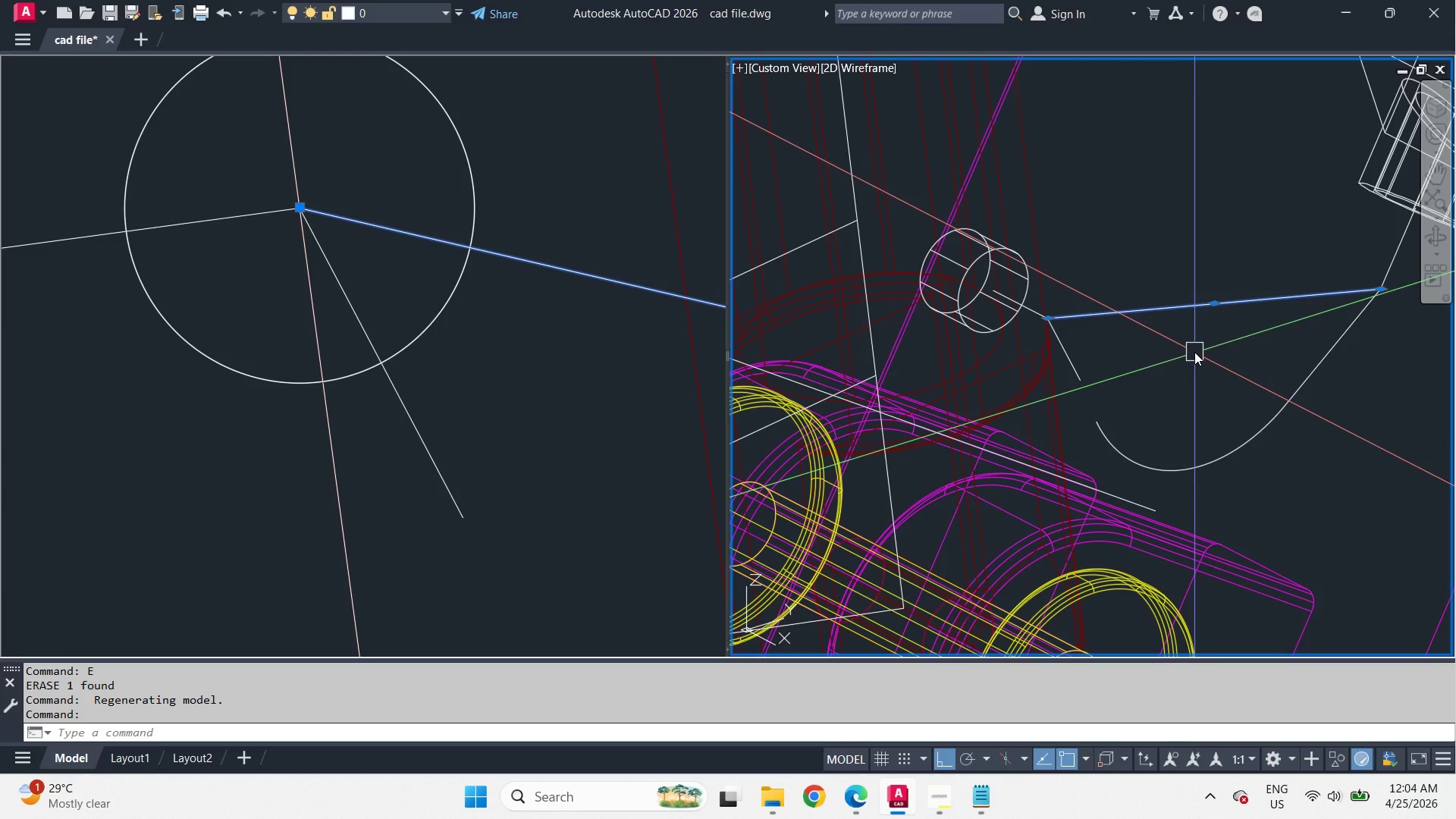 
key(E)
 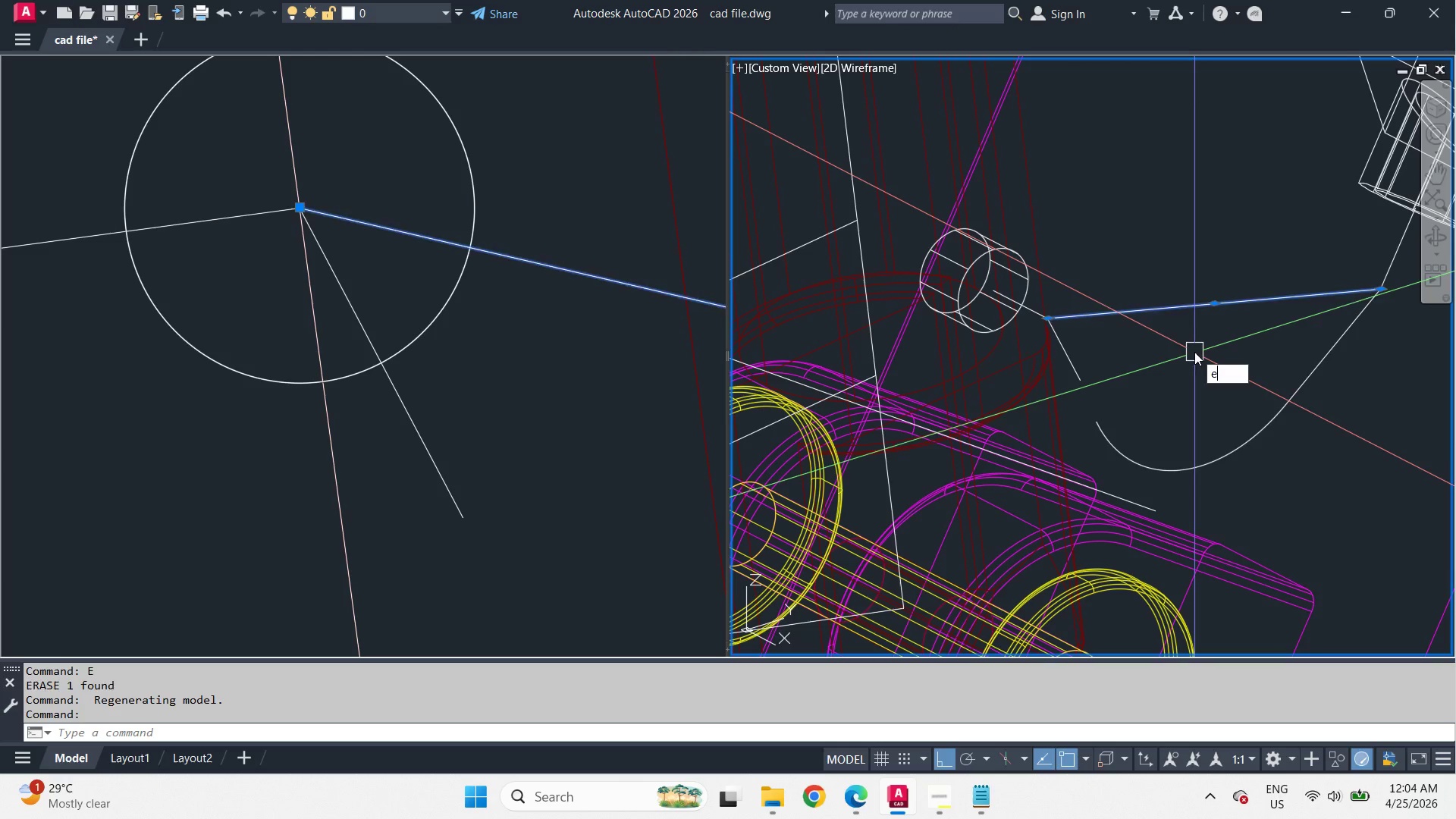 
key(Space)
 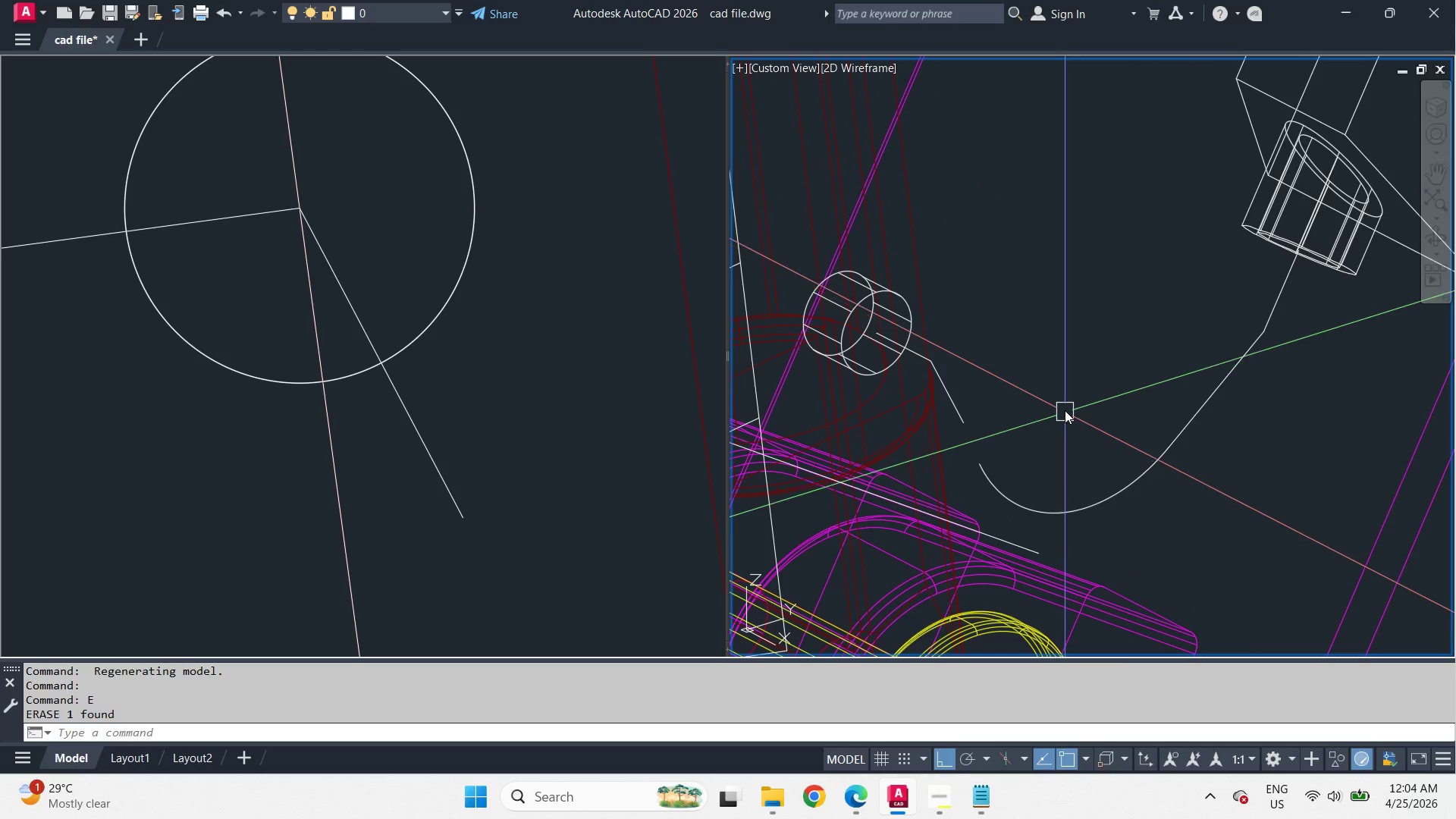 
key(L)
 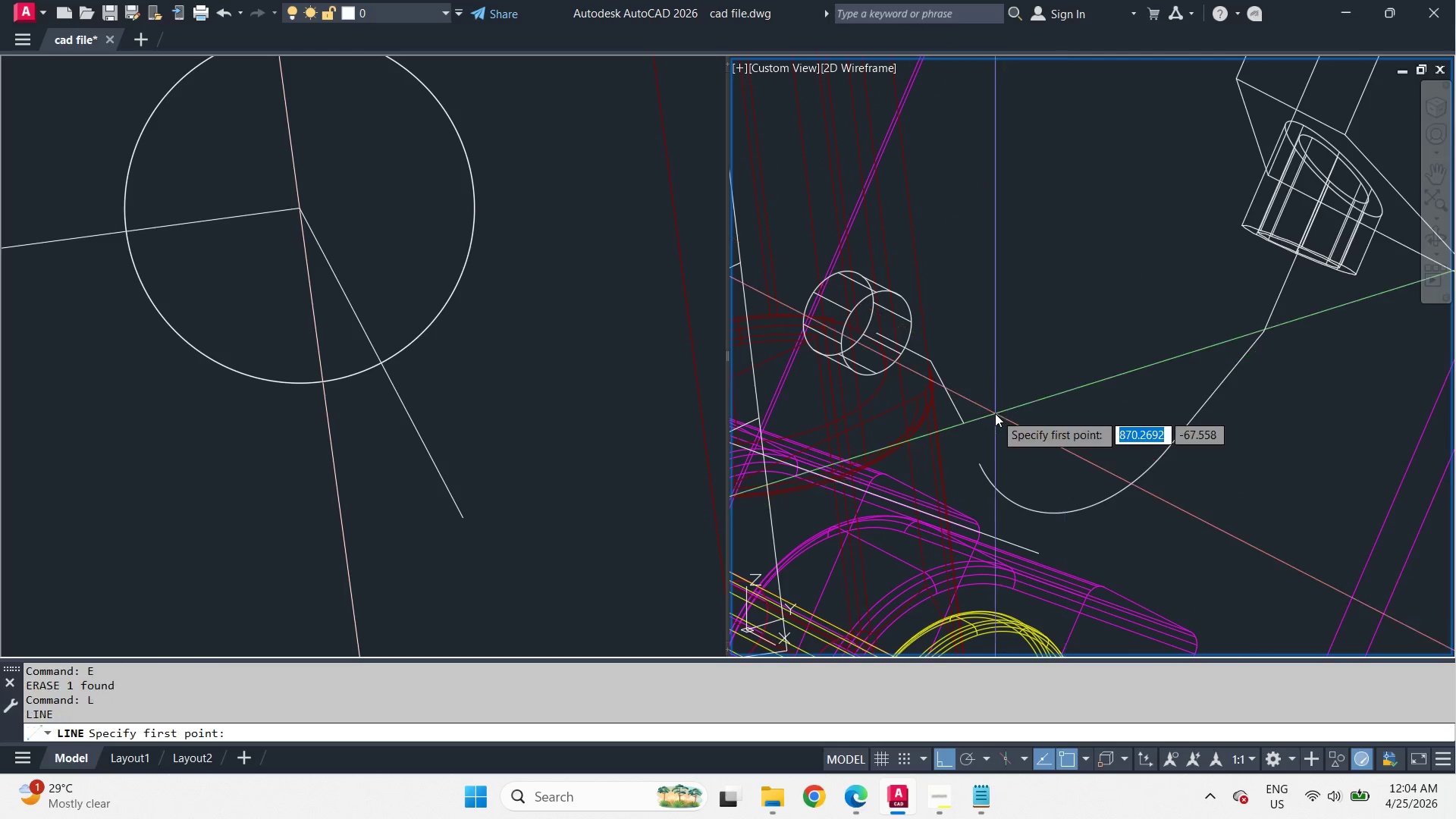 
key(Space)
 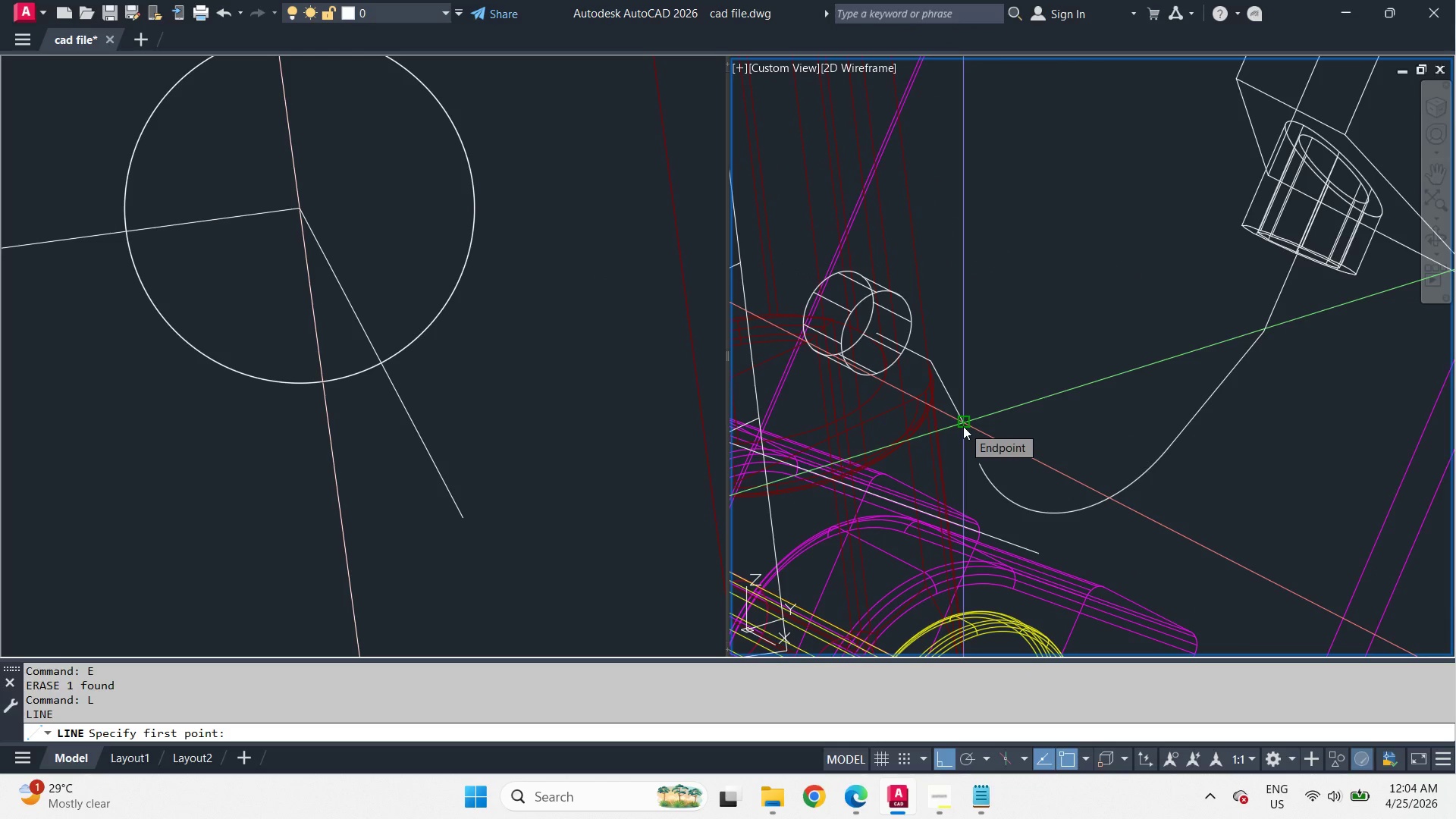 
left_click_drag(start_coordinate=[963, 426], to_coordinate=[983, 426])
 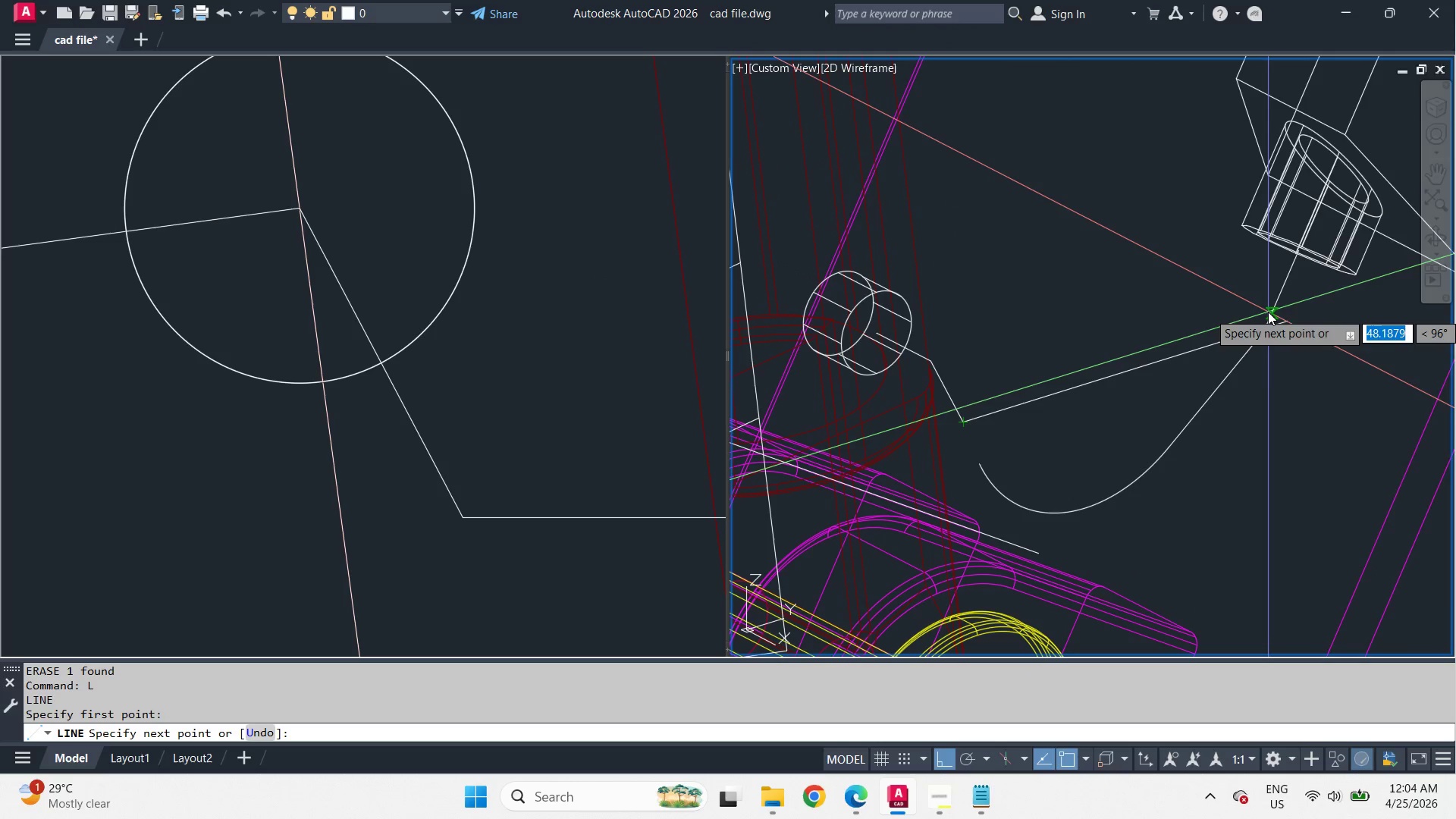 
type(end )
 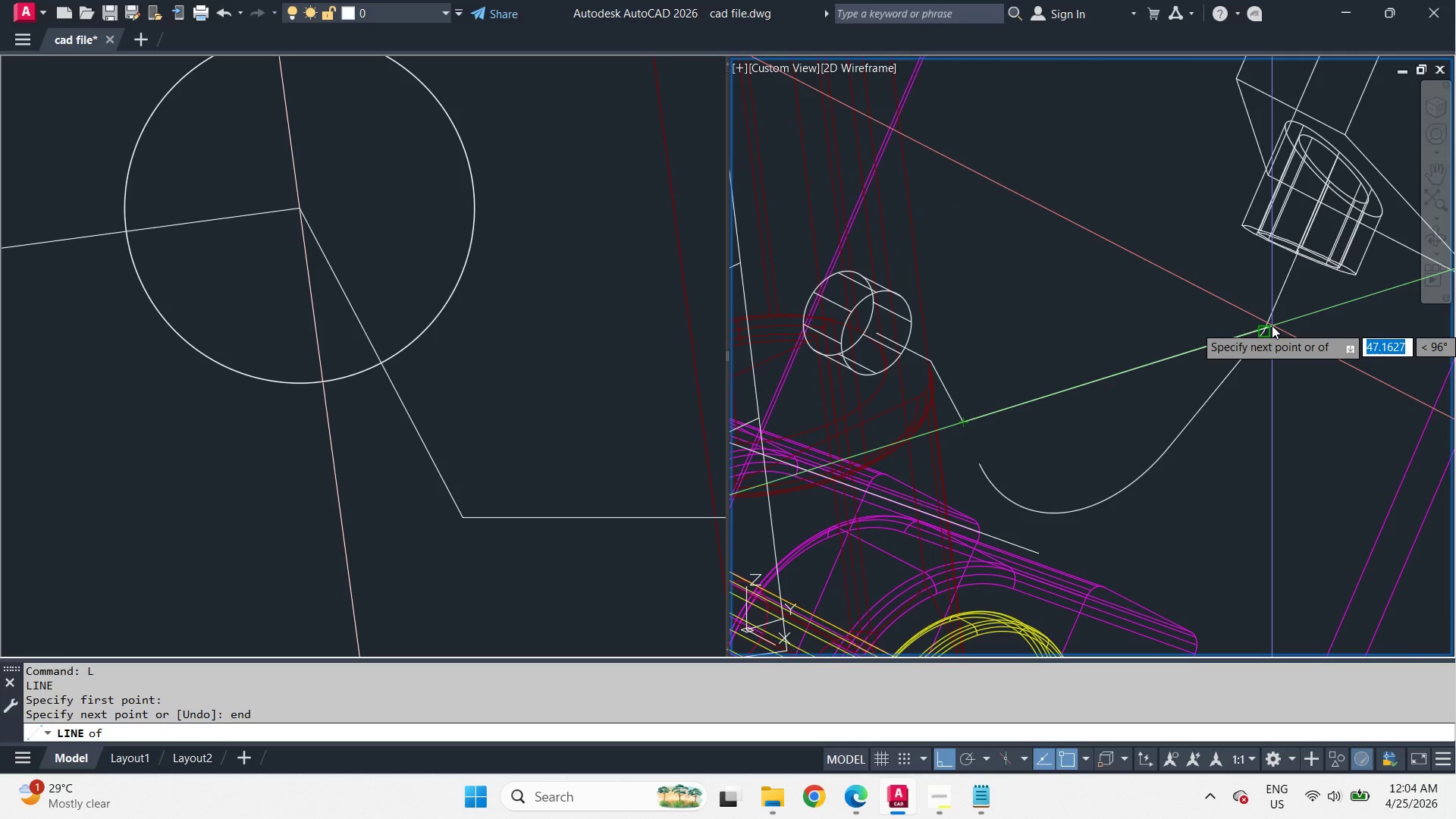 
left_click([1272, 325])
 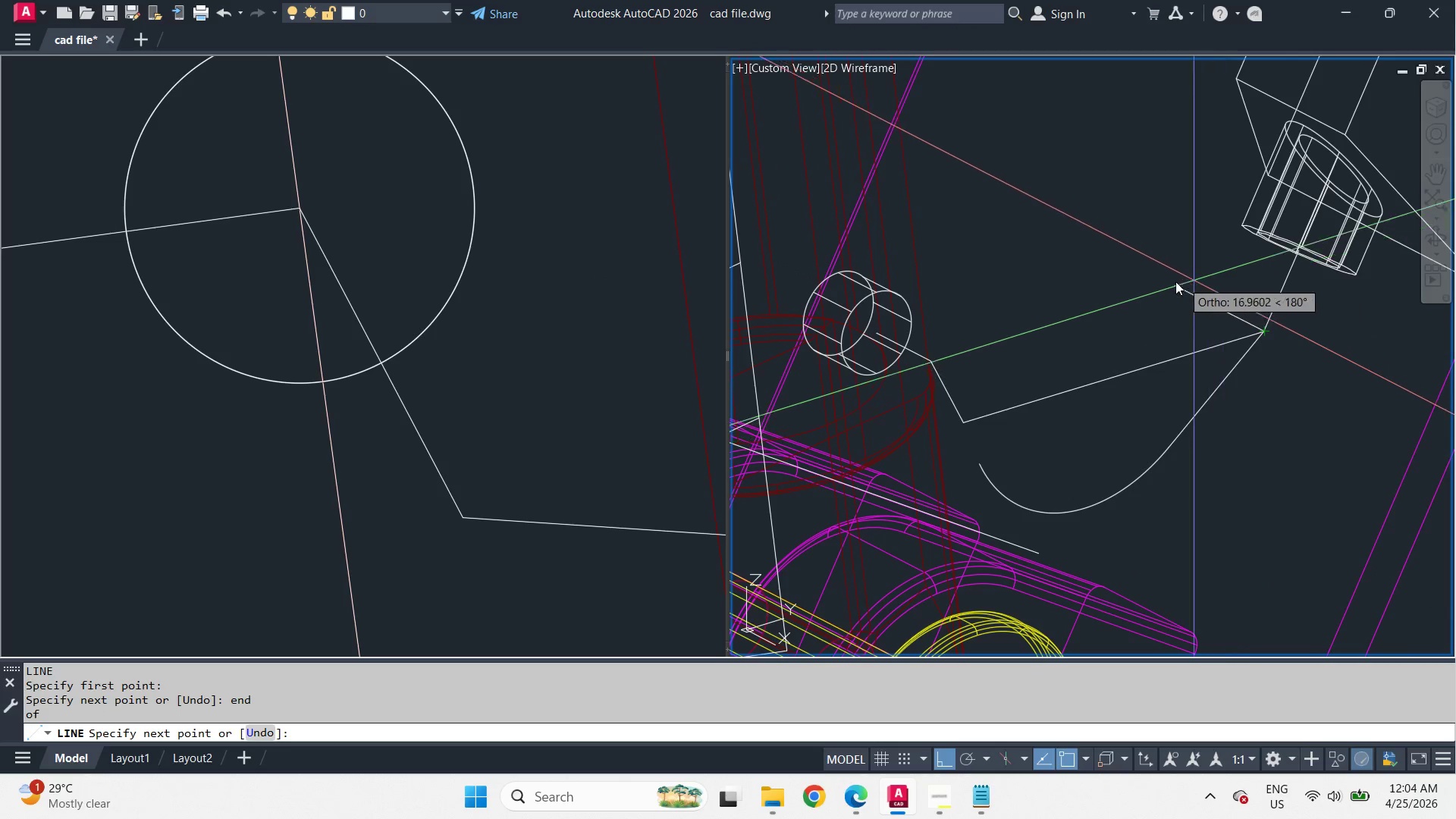 
key(Space)
 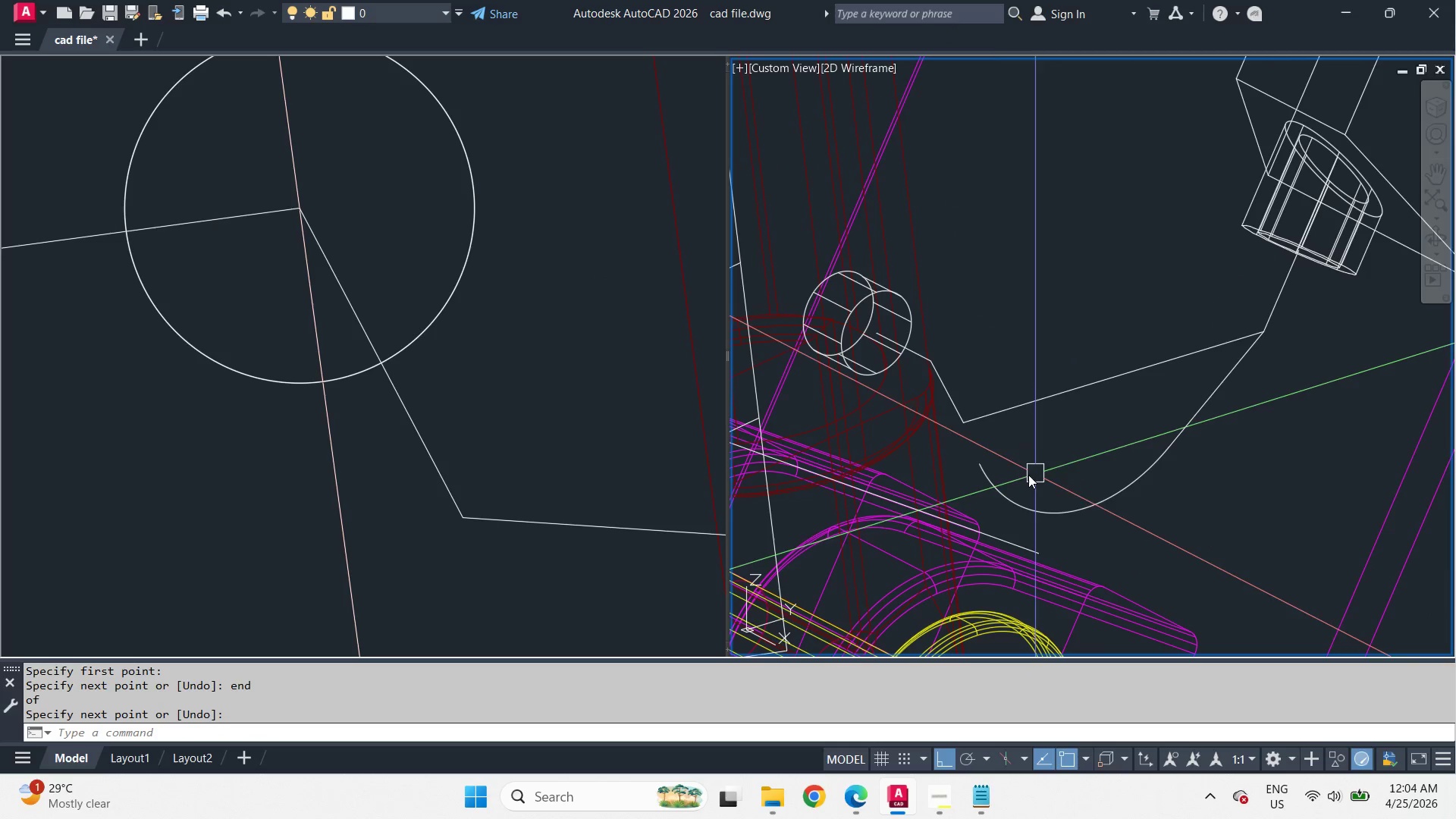 
left_click([999, 483])
 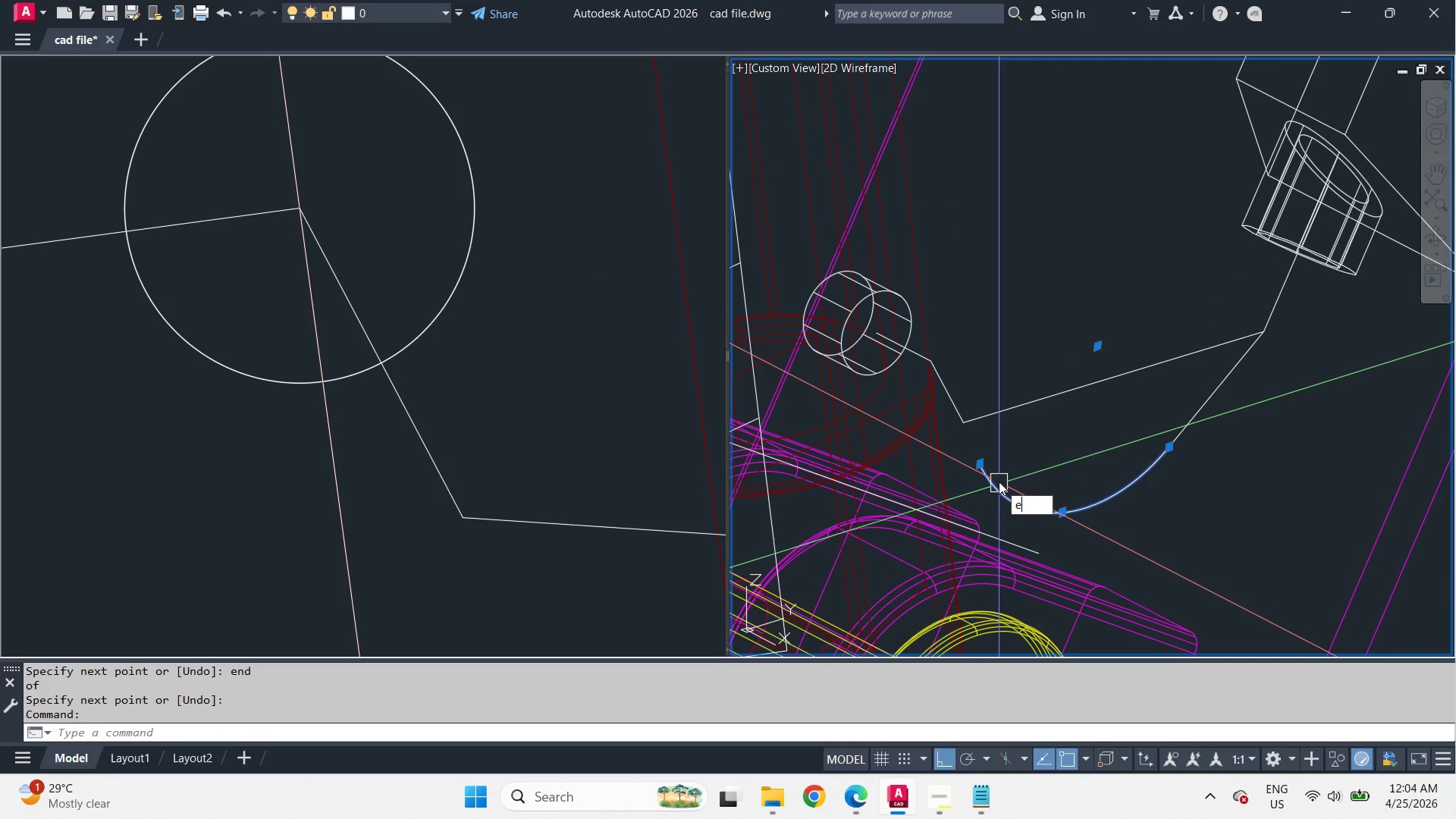 
key(E)
 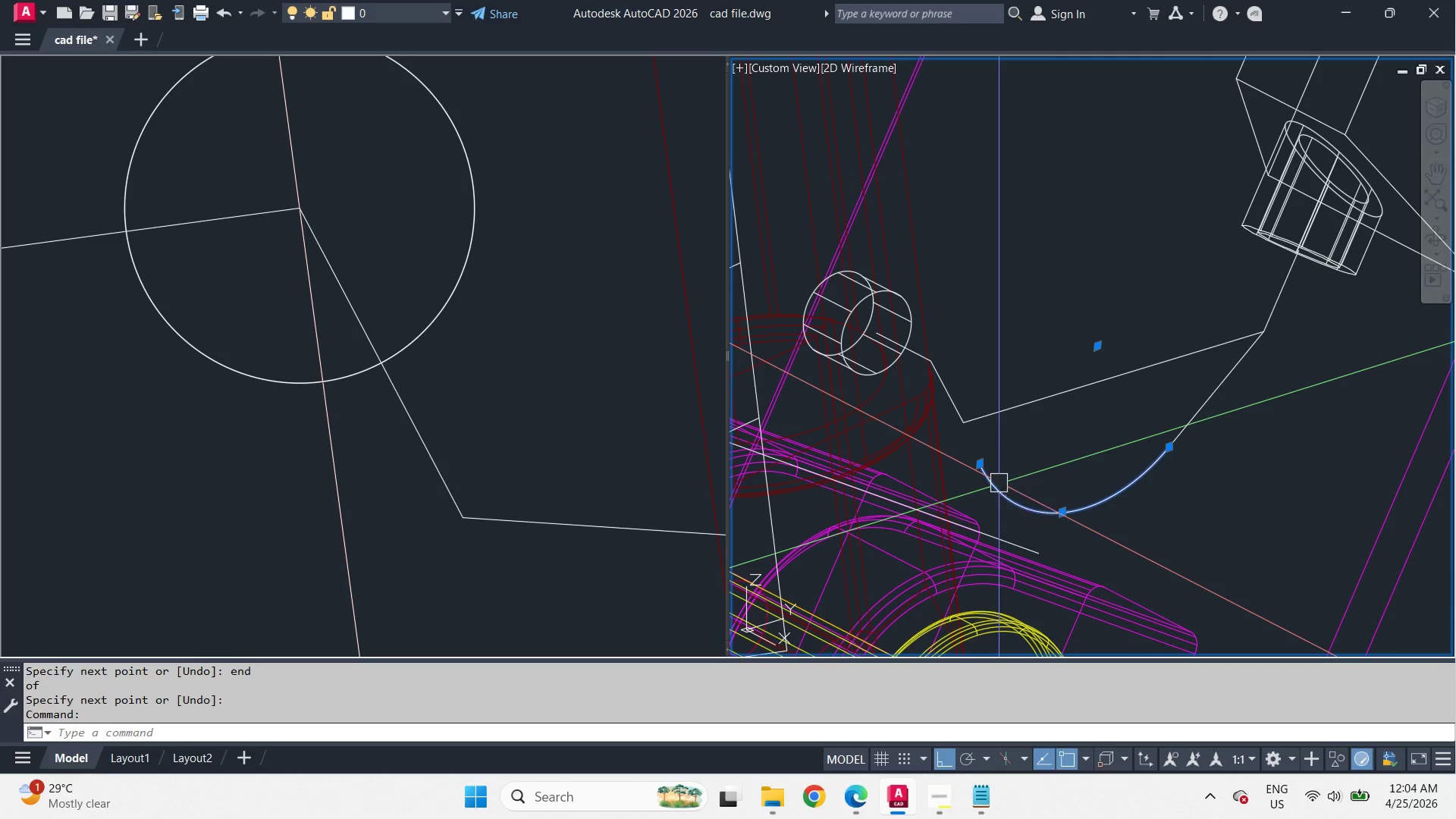 
key(Space)
 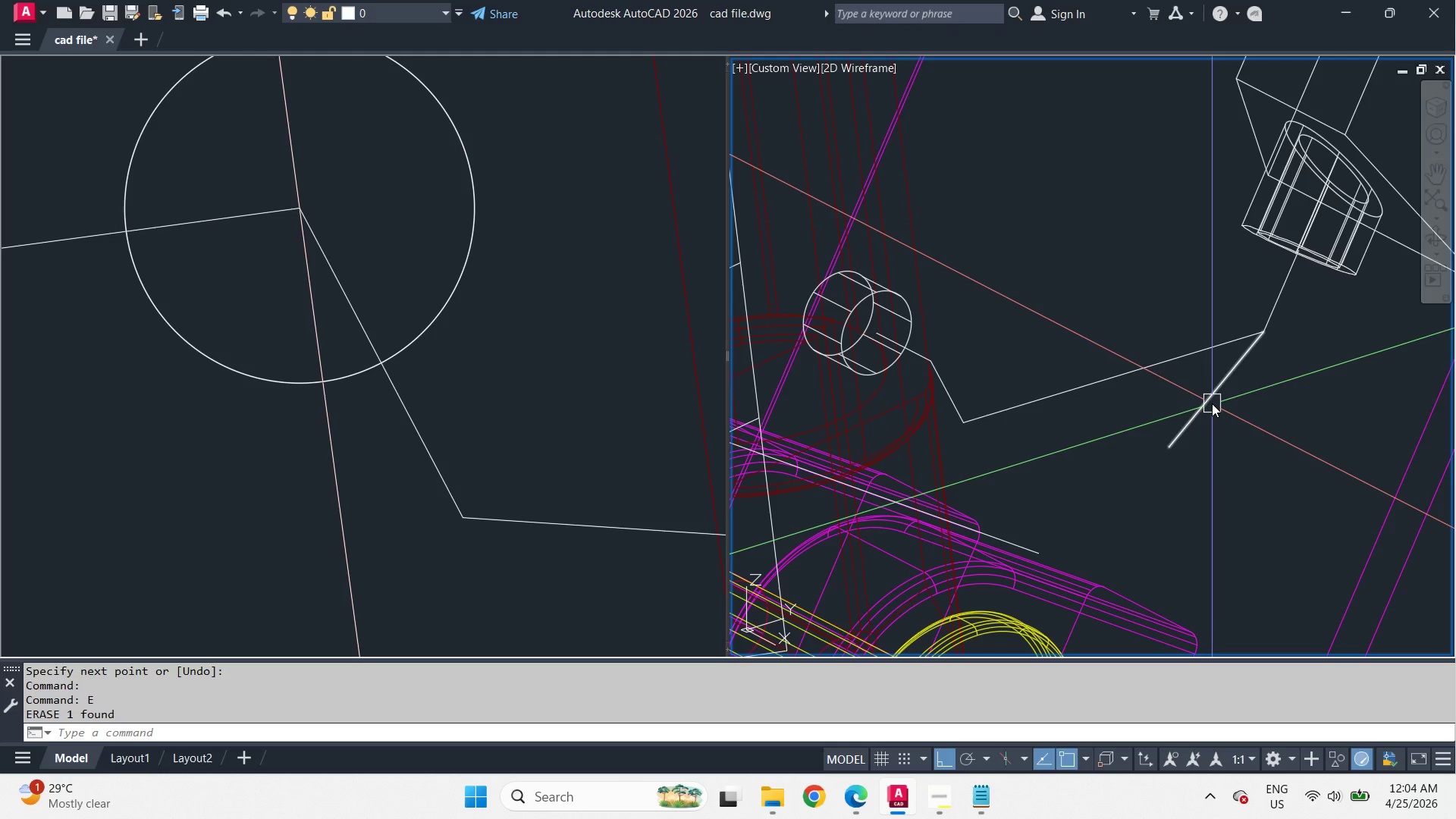 
left_click([1212, 403])
 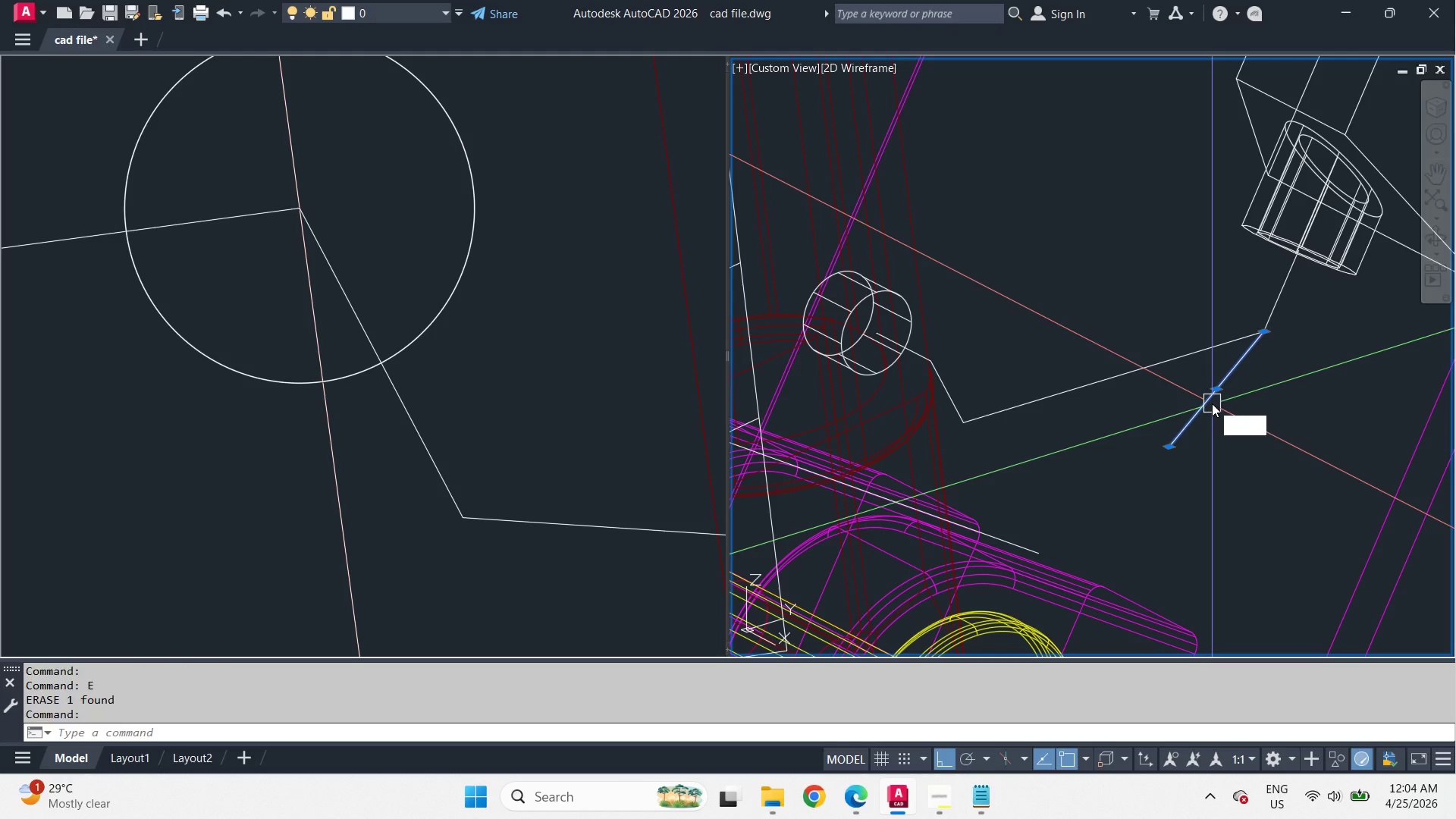 
key(E)
 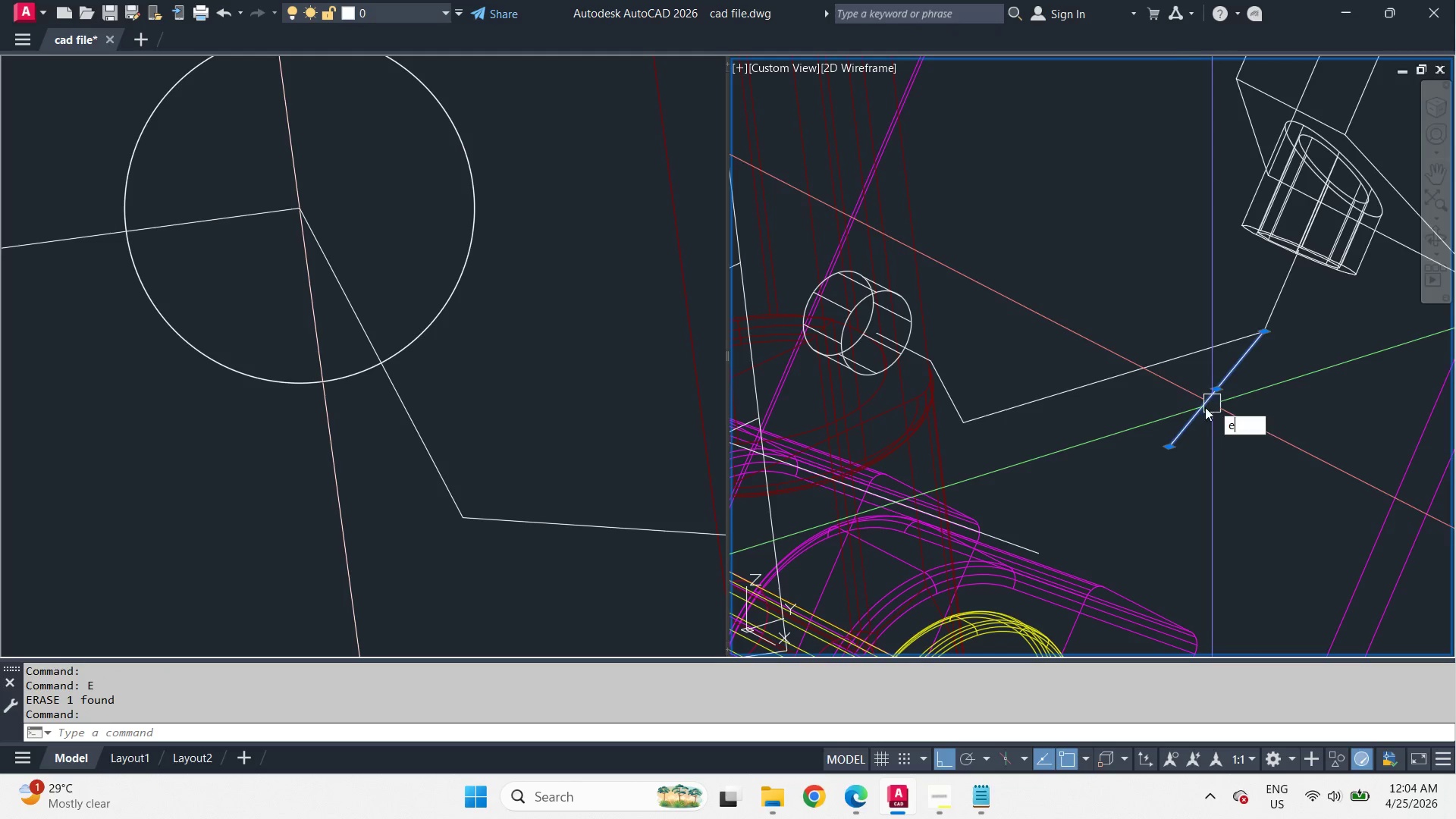 
key(Space)
 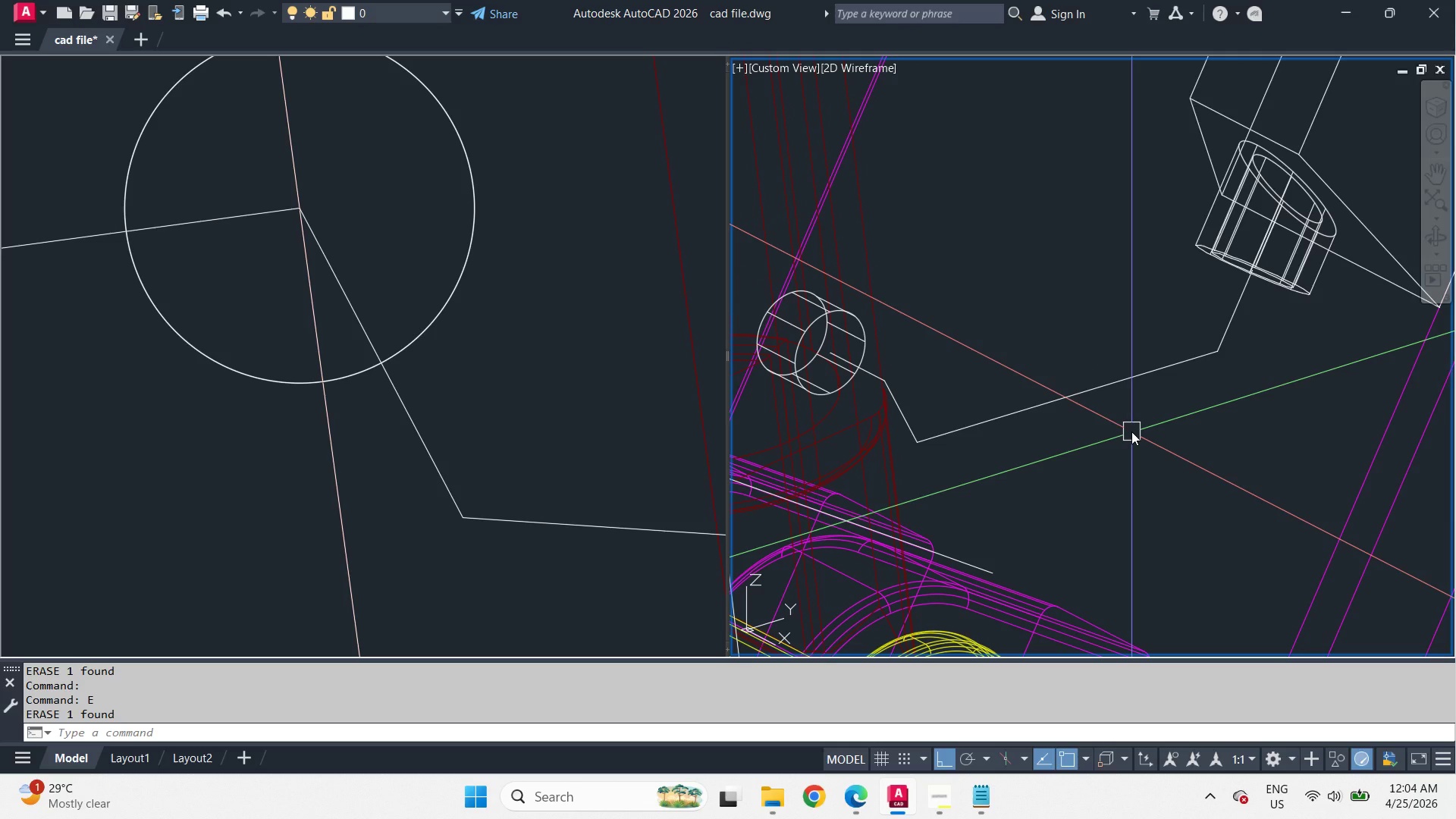 
wait(5.19)
 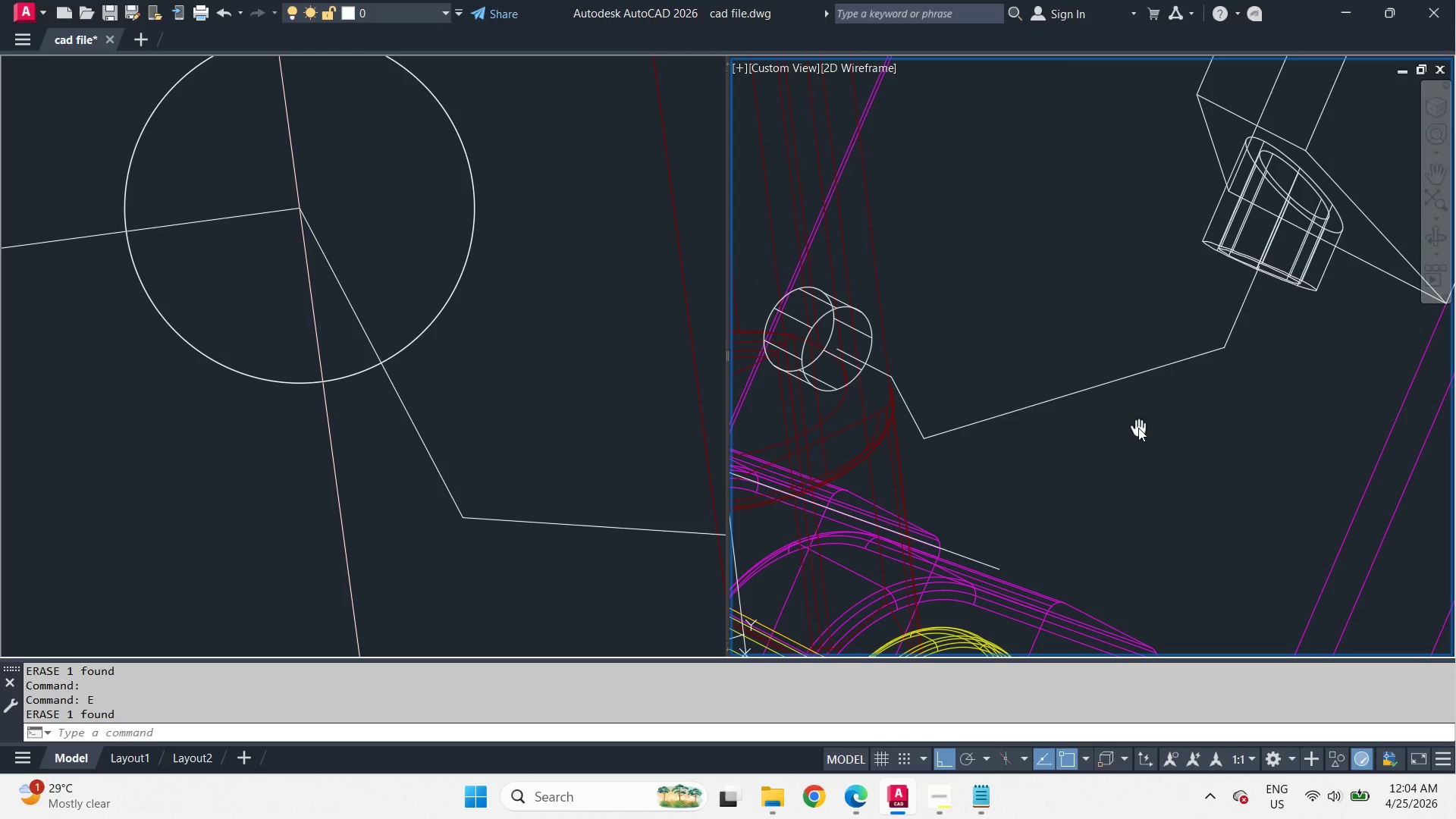 
type(ucs )
 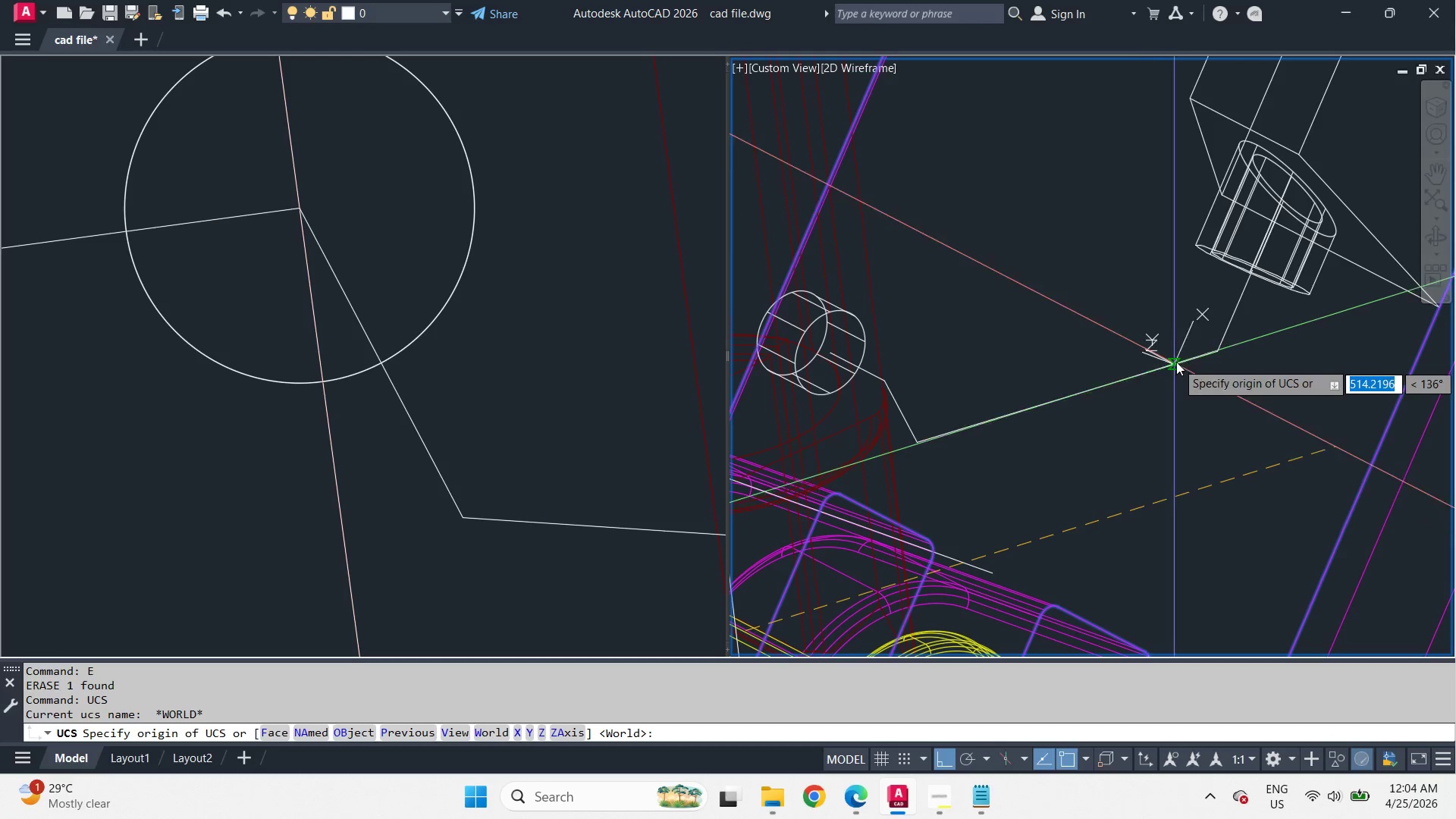 
type(end )
 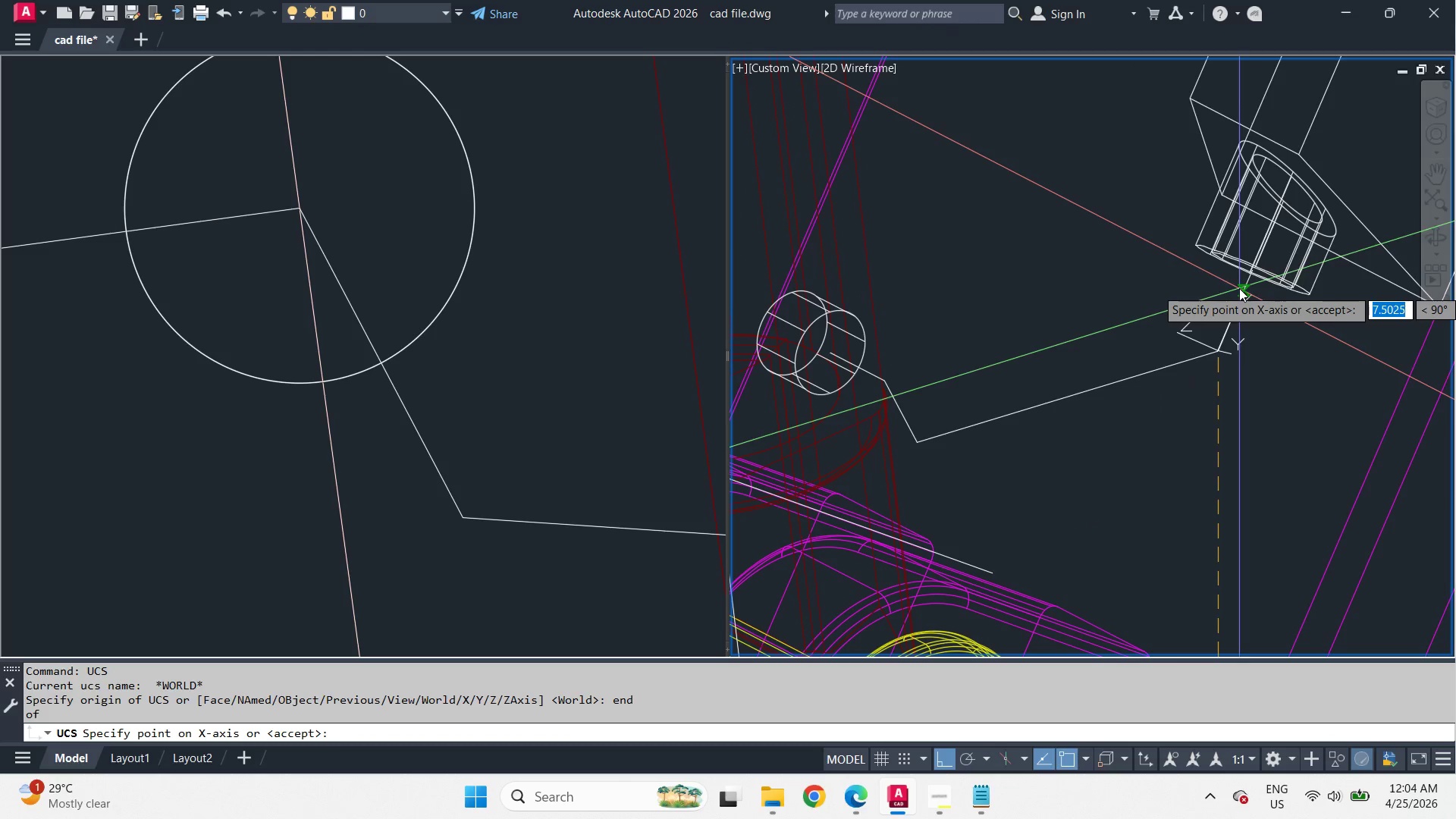 
type(end )
 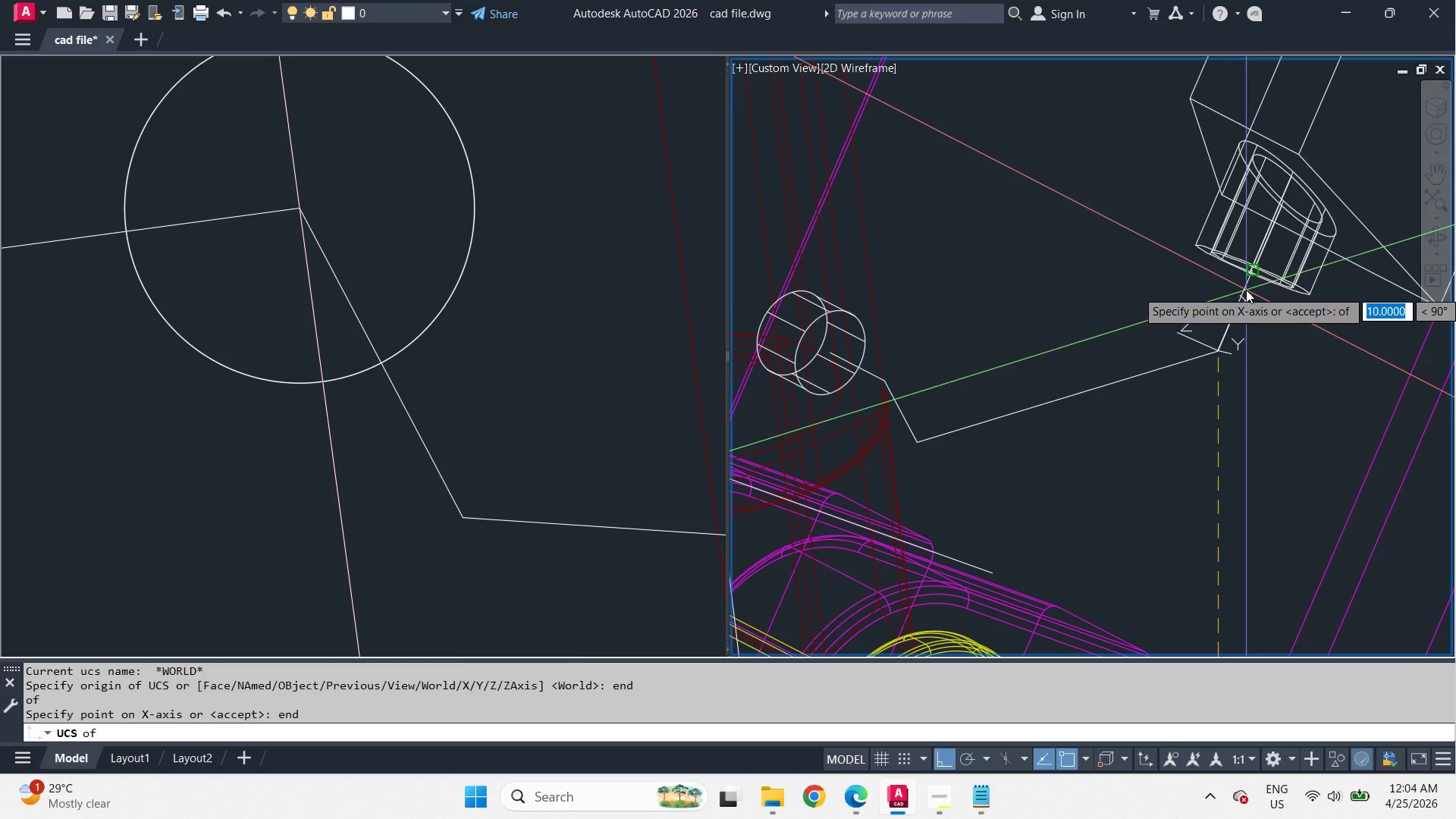 
left_click([1246, 290])
 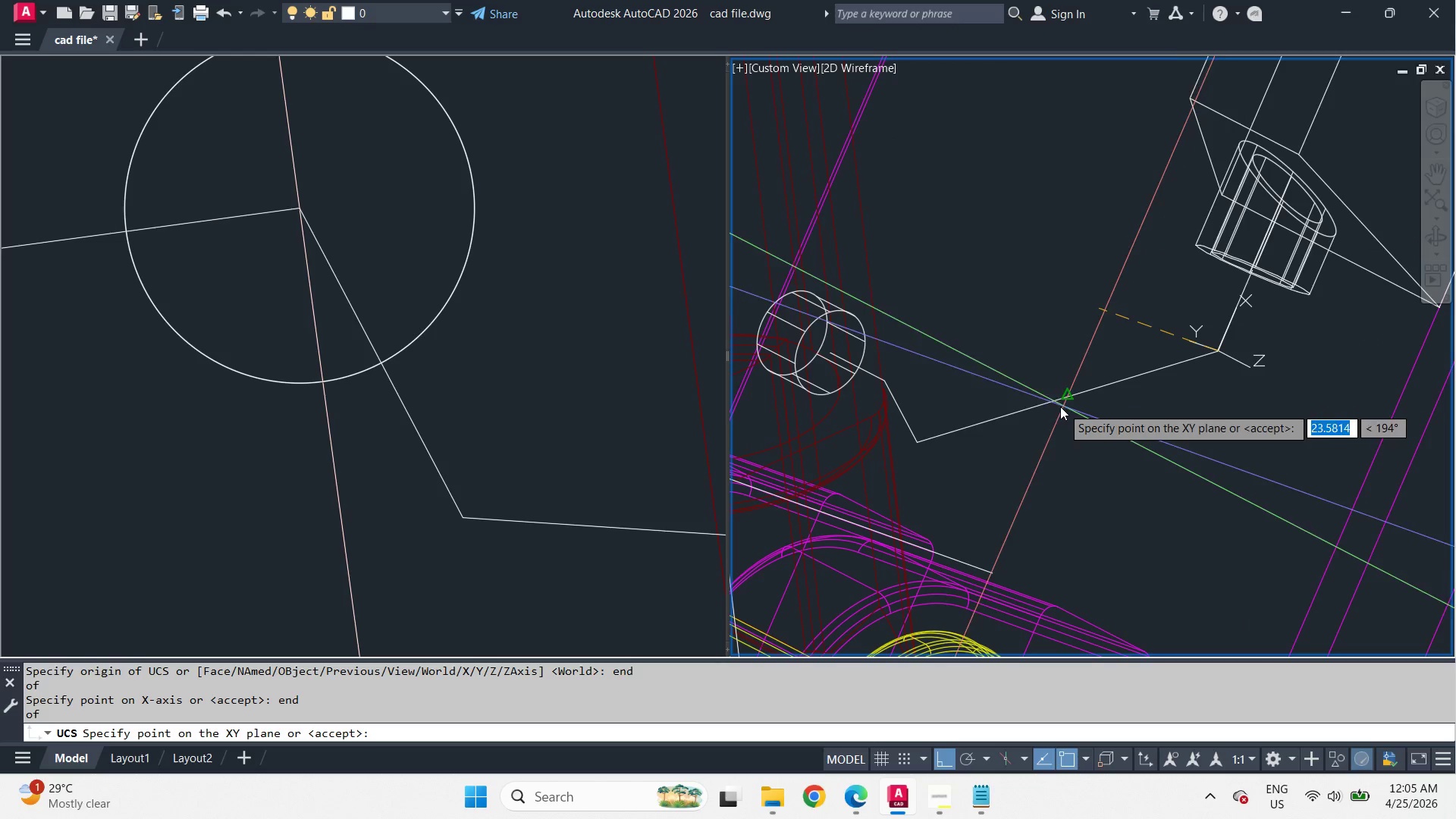 
type(end )
 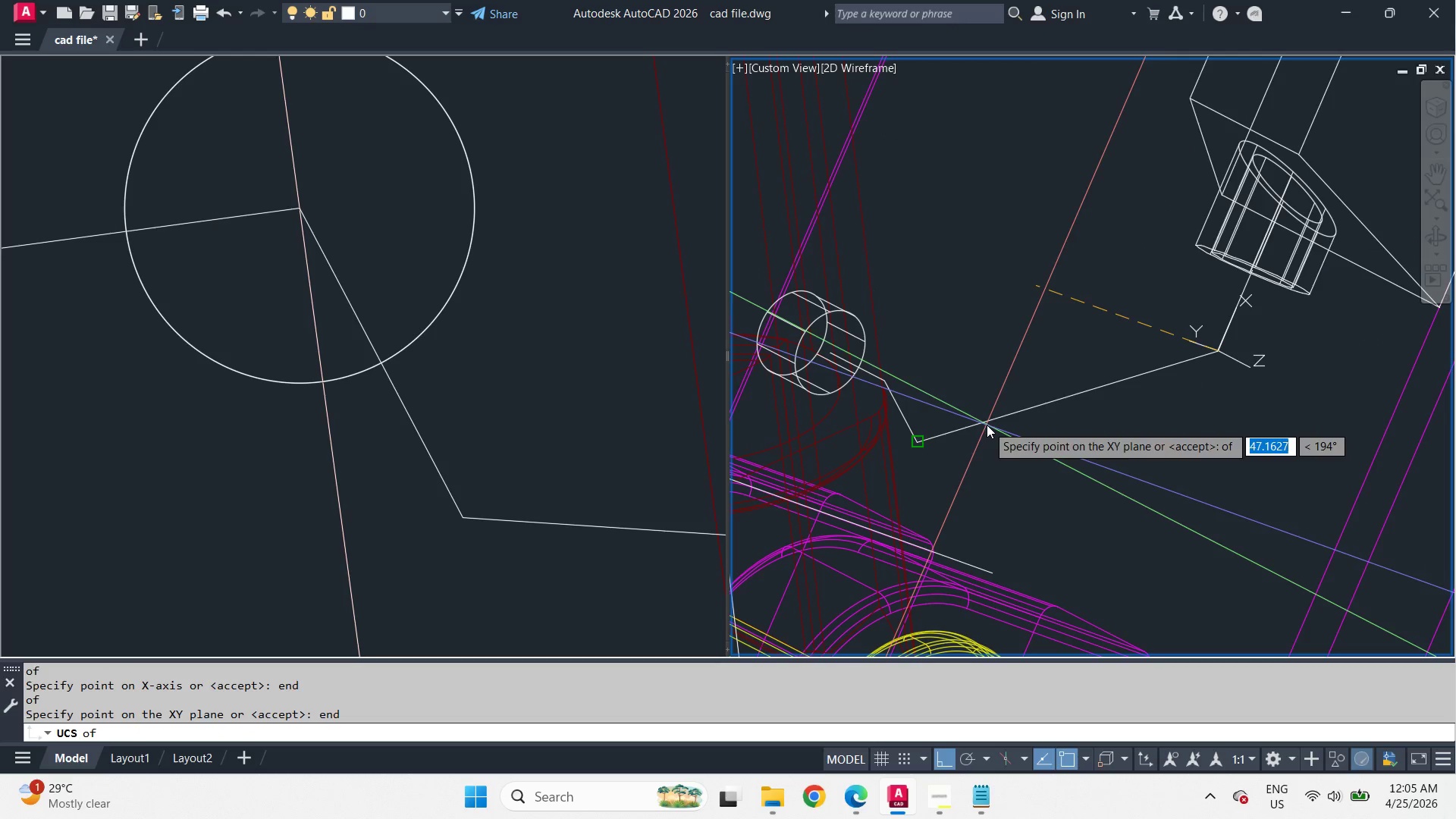 
left_click([987, 425])
 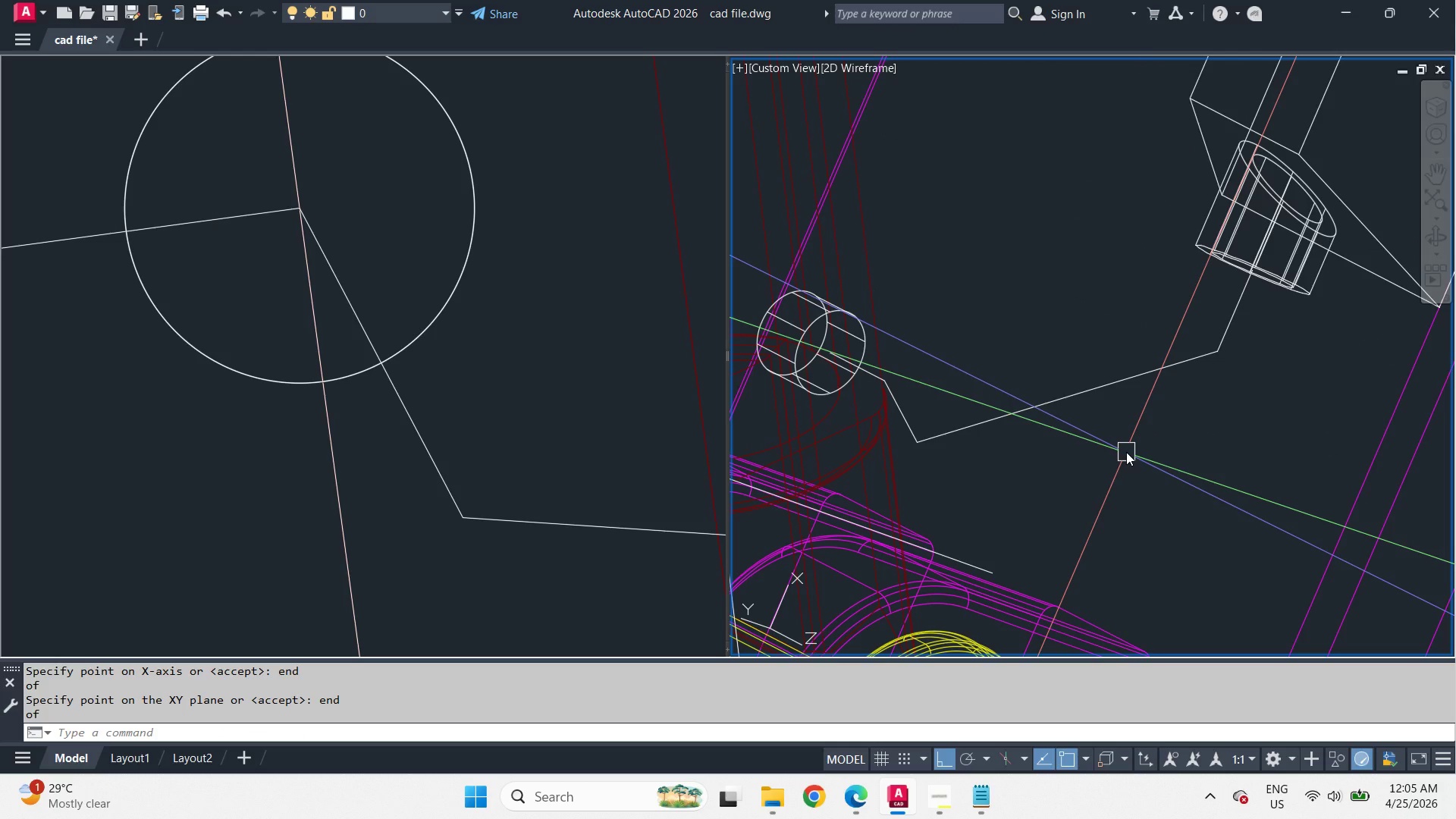 
key(O)
 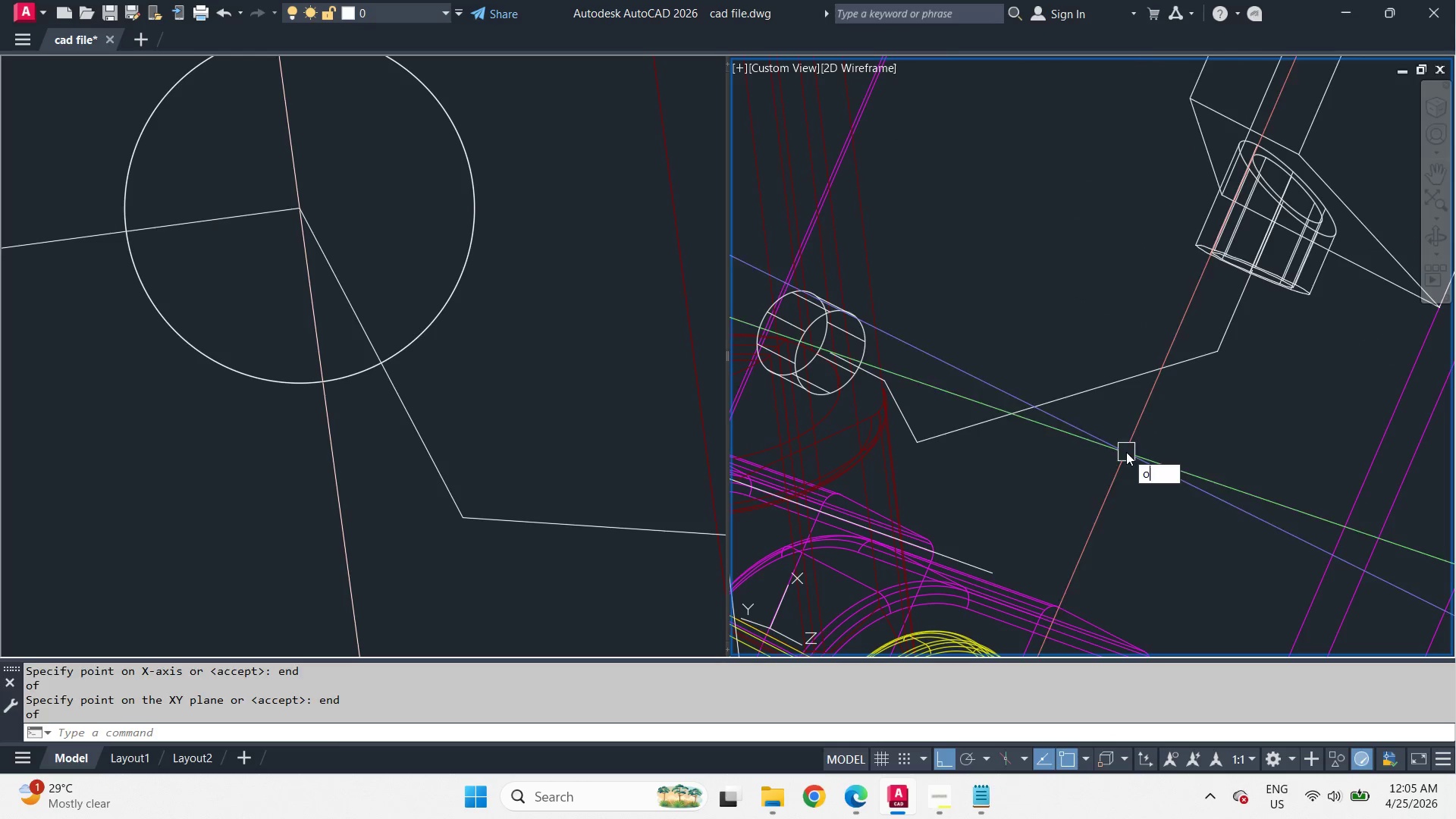 
key(Space)
 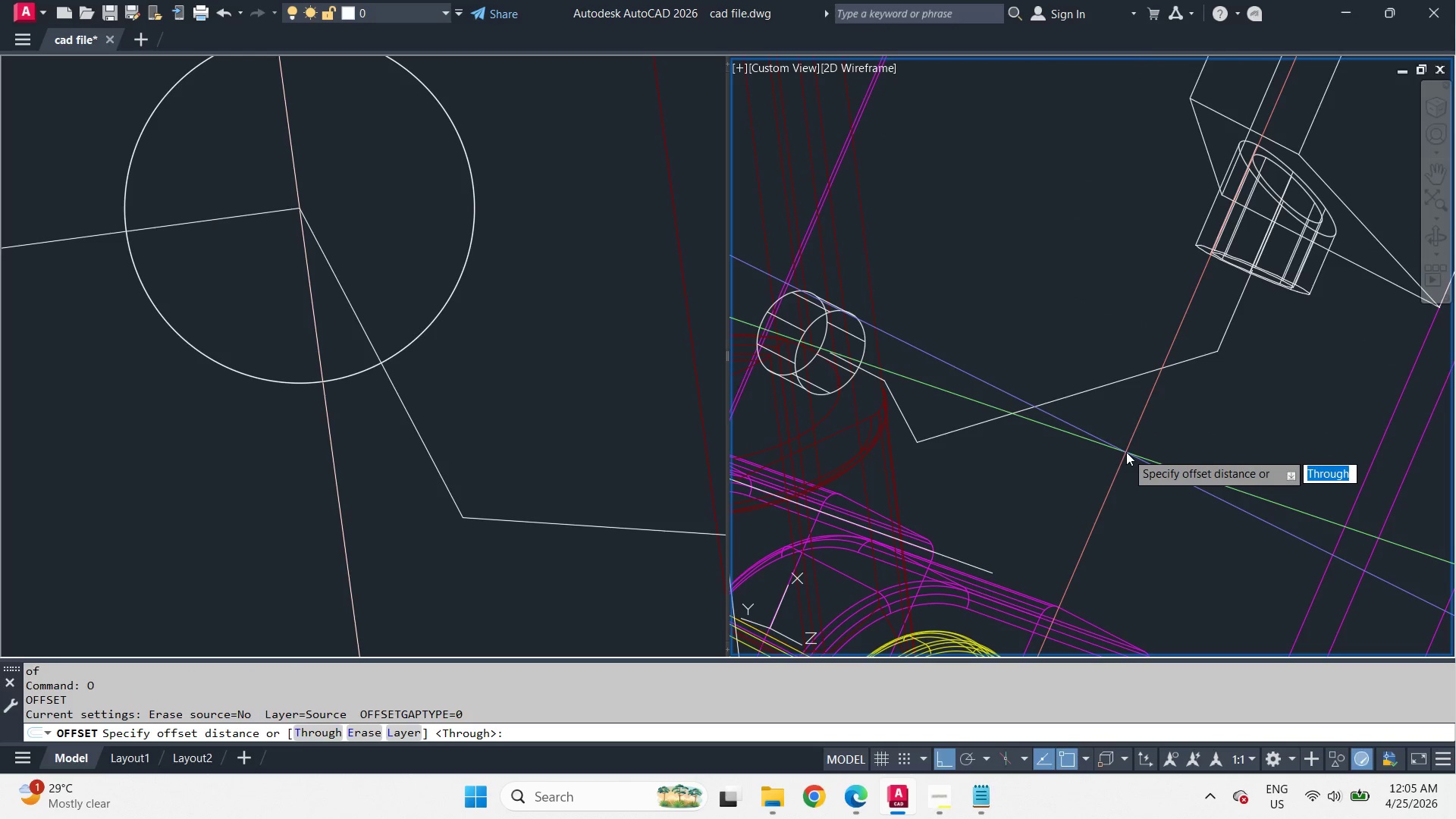 
key(T)
 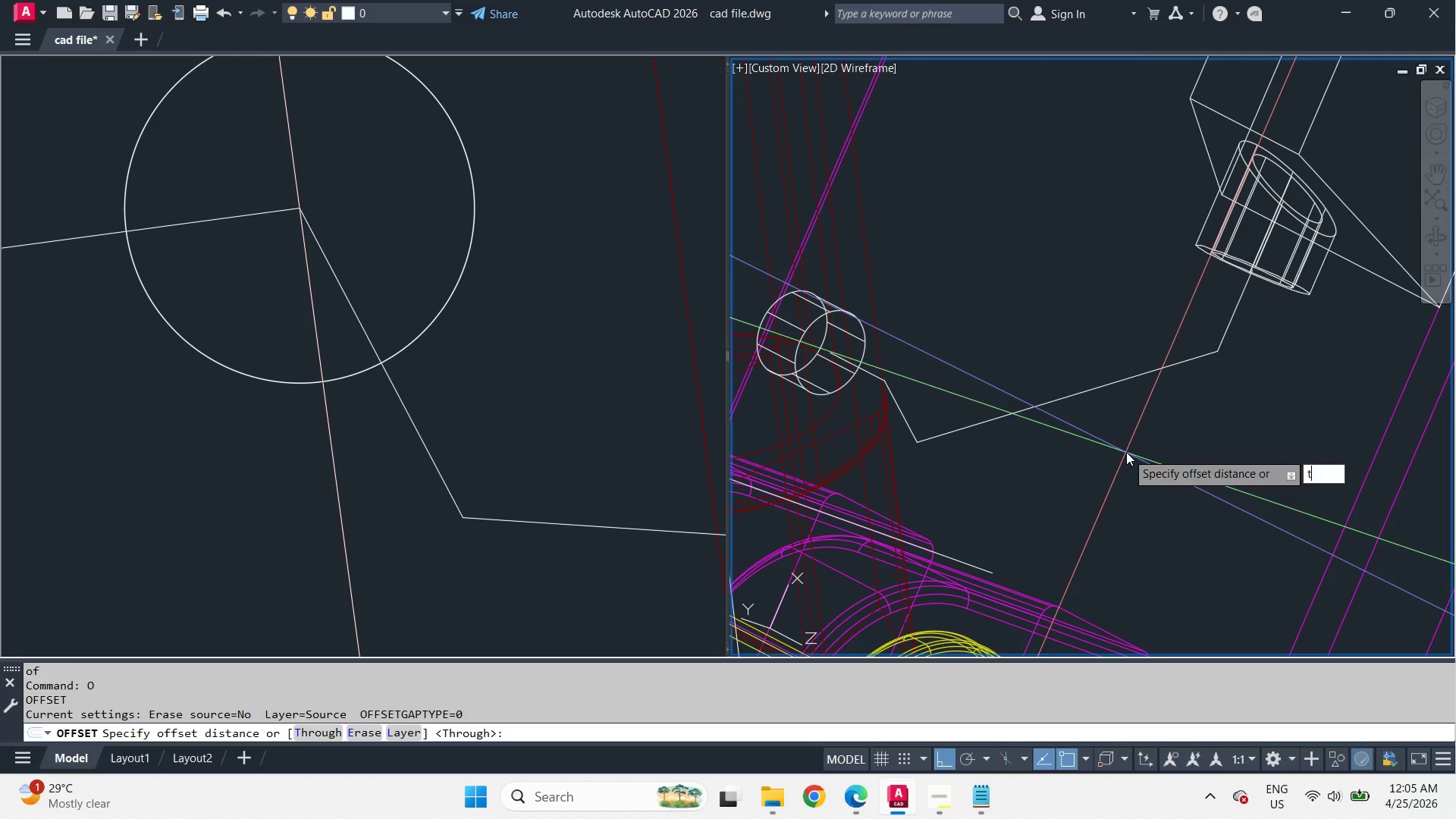 
key(Space)
 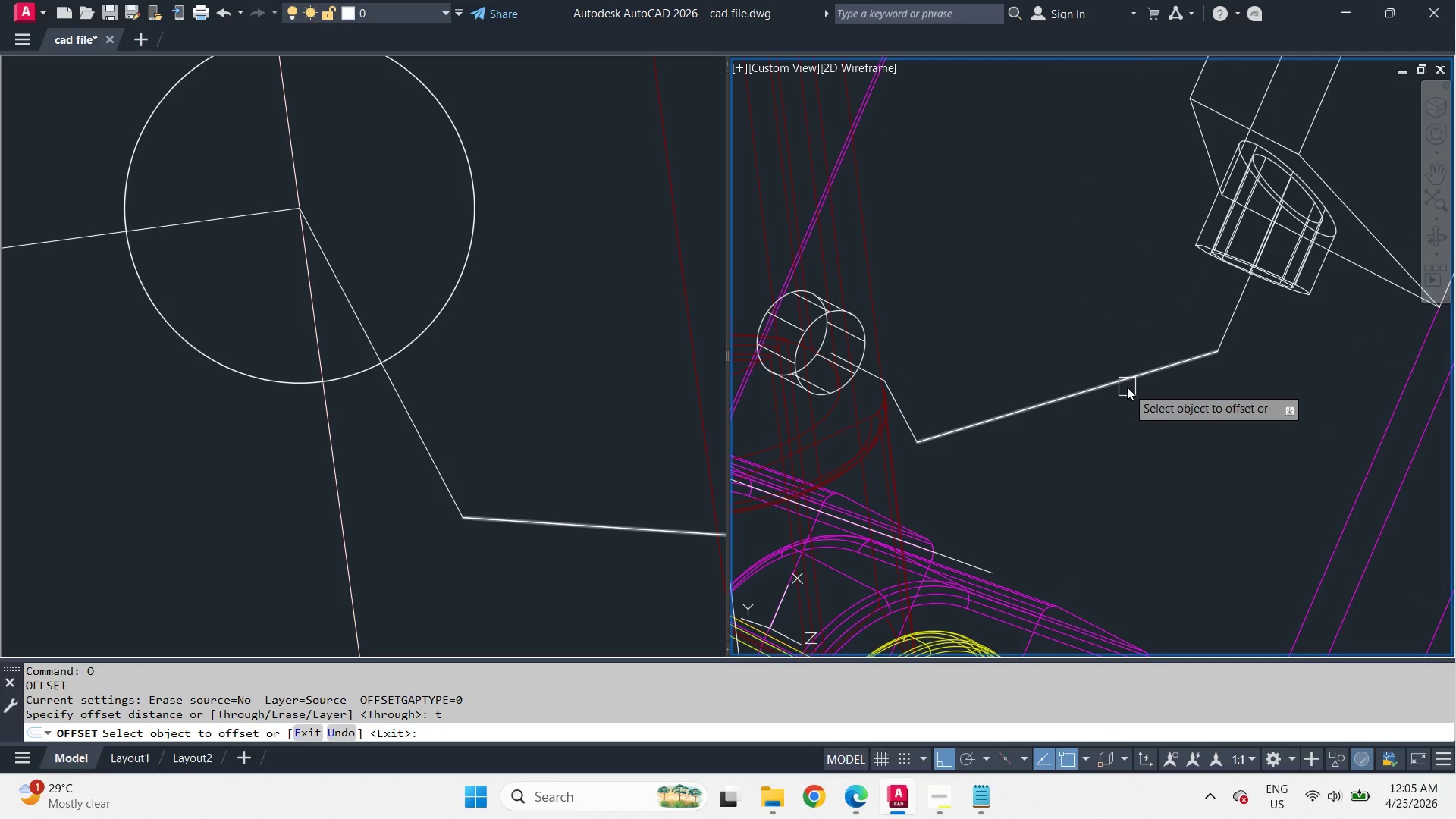 
key(Escape)
 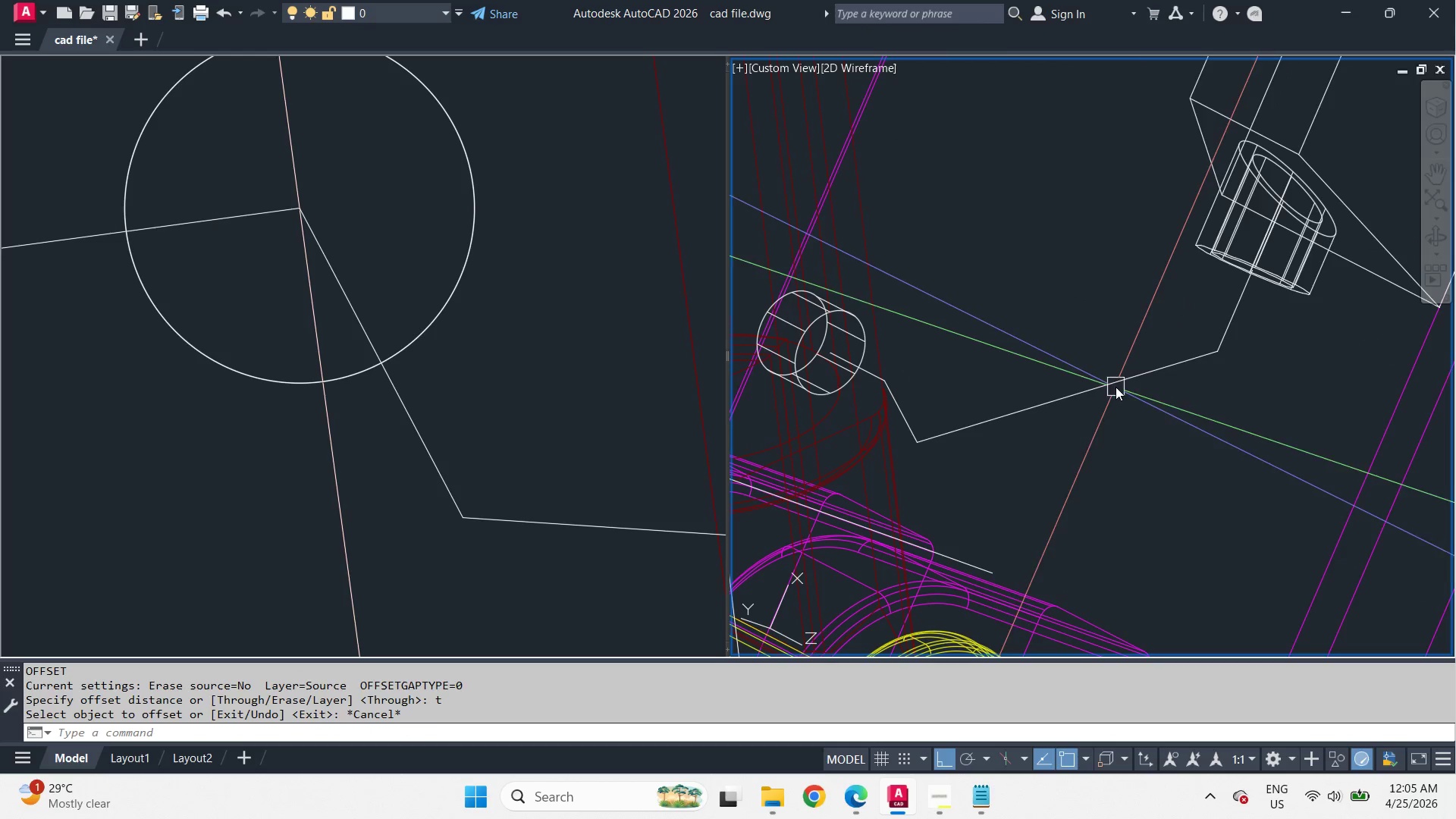 
key(C)
 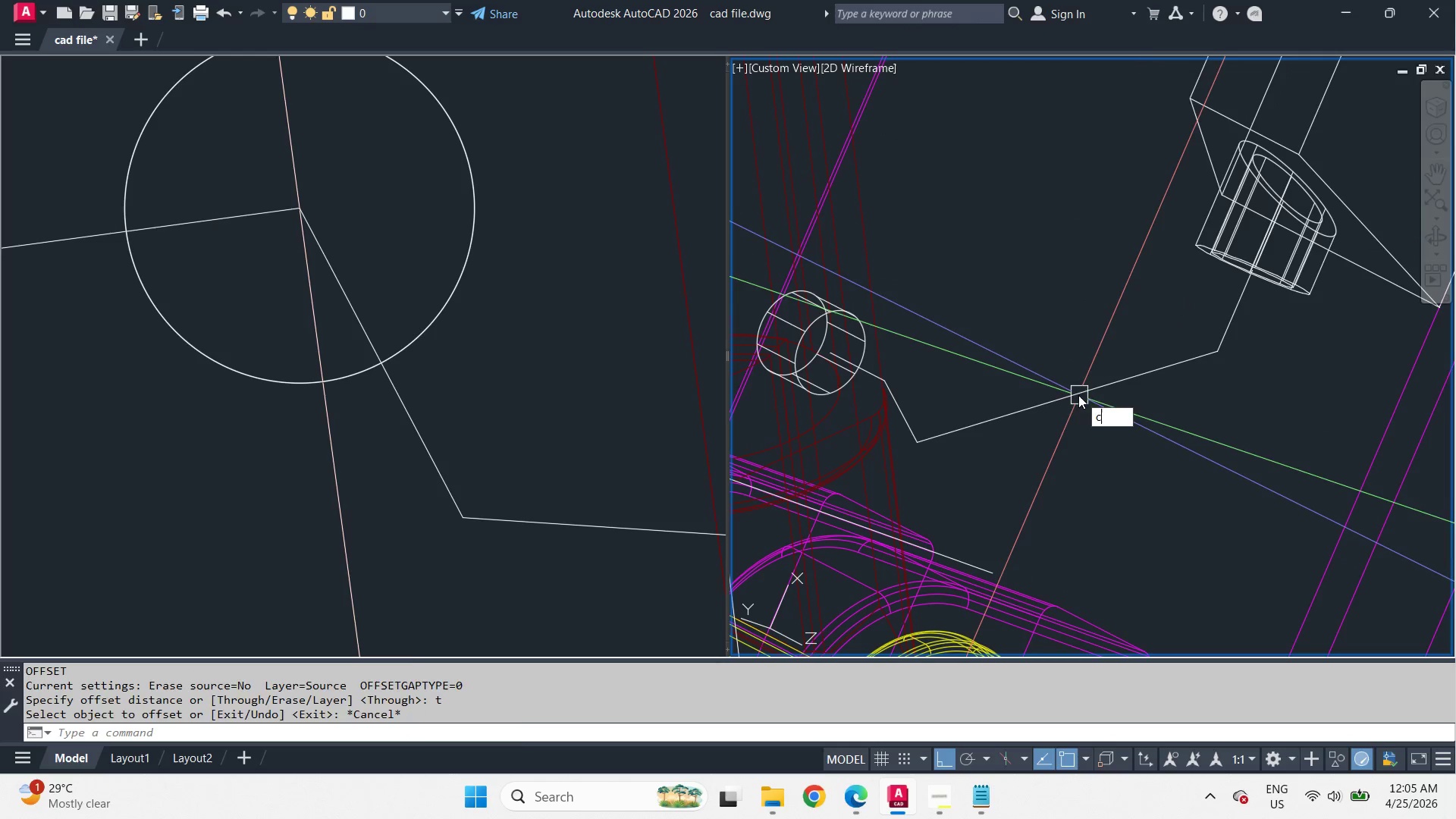 
key(Space)
 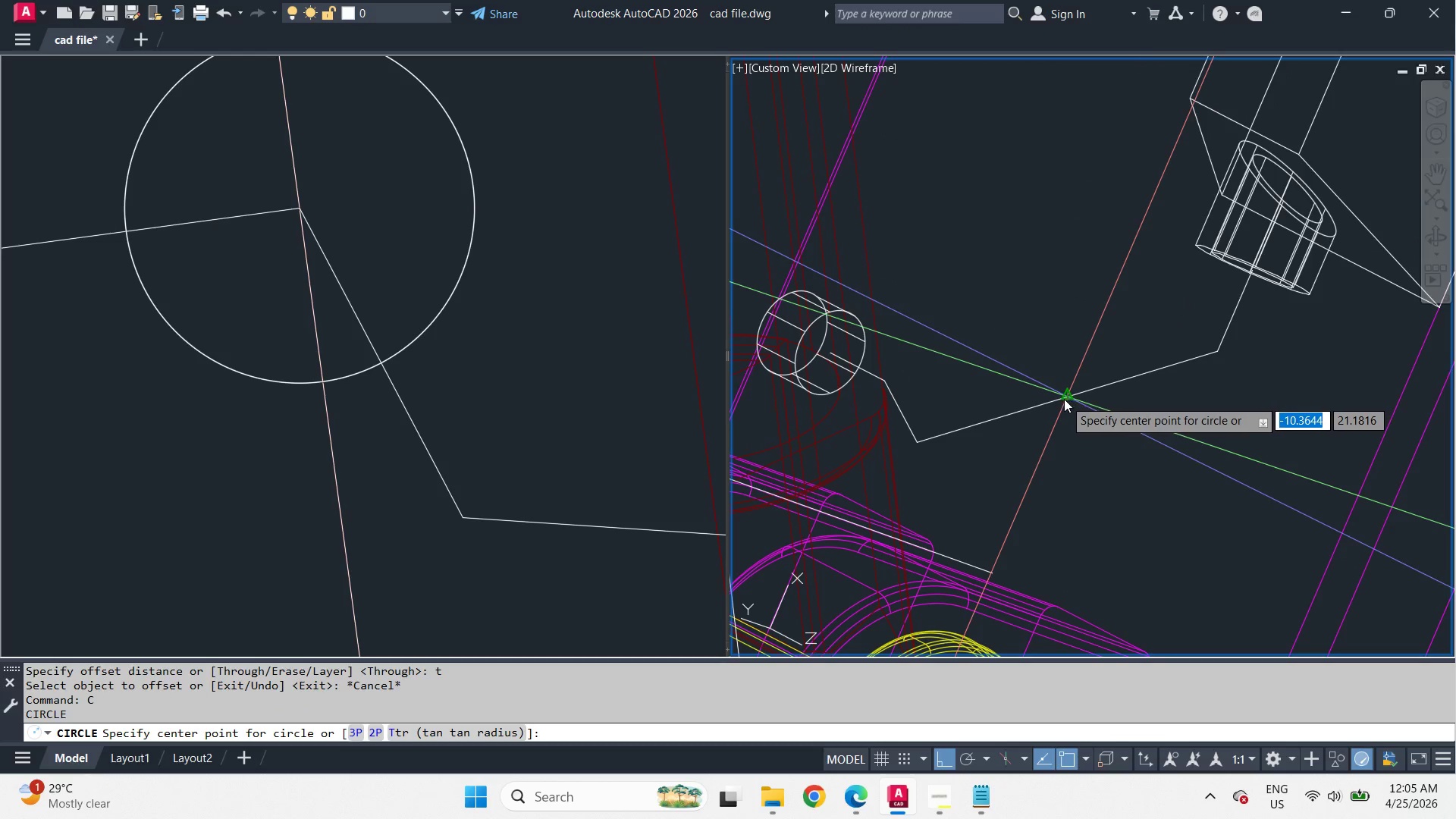 
left_click_drag(start_coordinate=[1064, 399], to_coordinate=[1101, 406])
 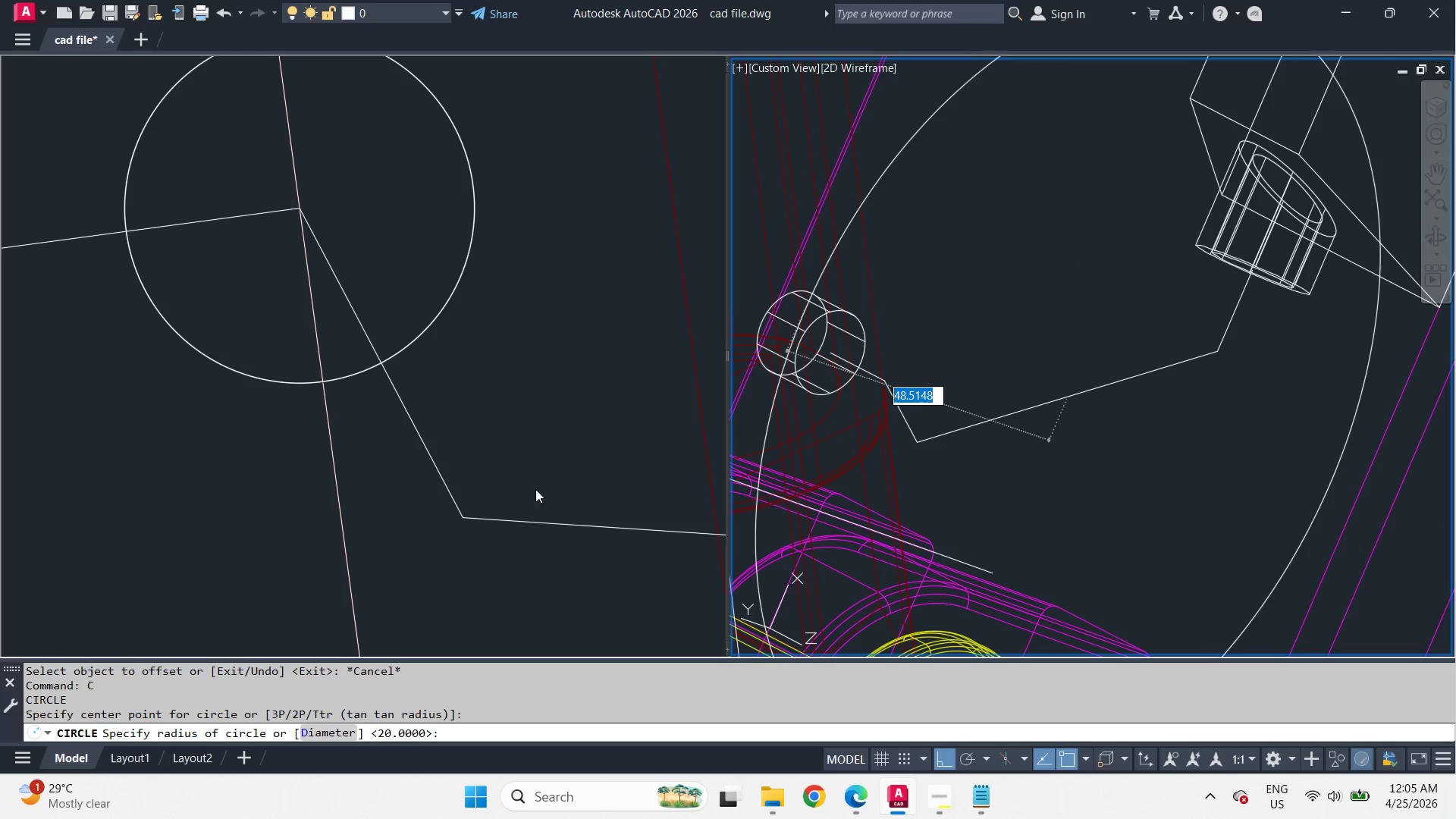 
scroll: coordinate [438, 366], scroll_direction: down, amount: 4.0
 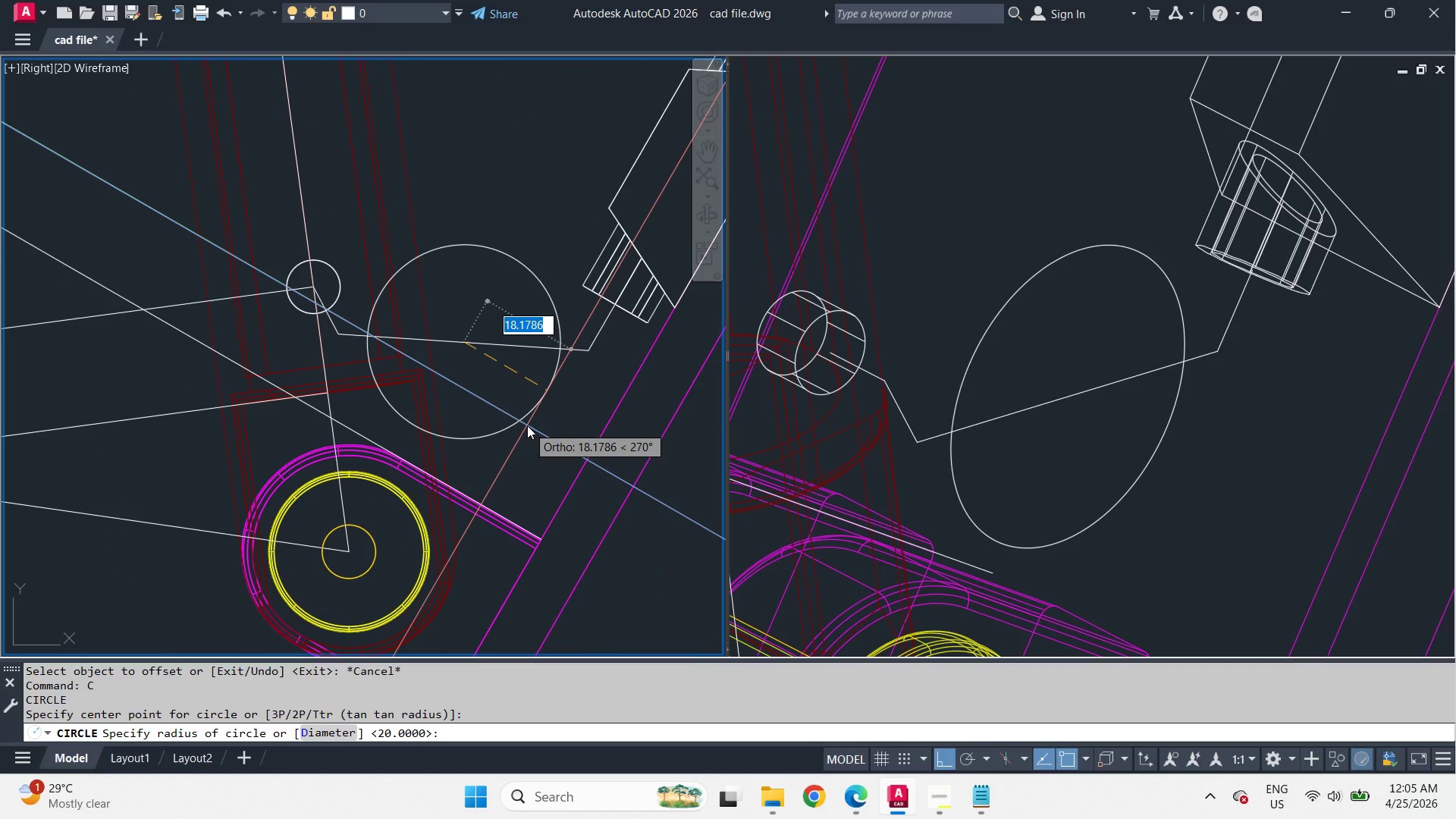 
key(Numpad2)
 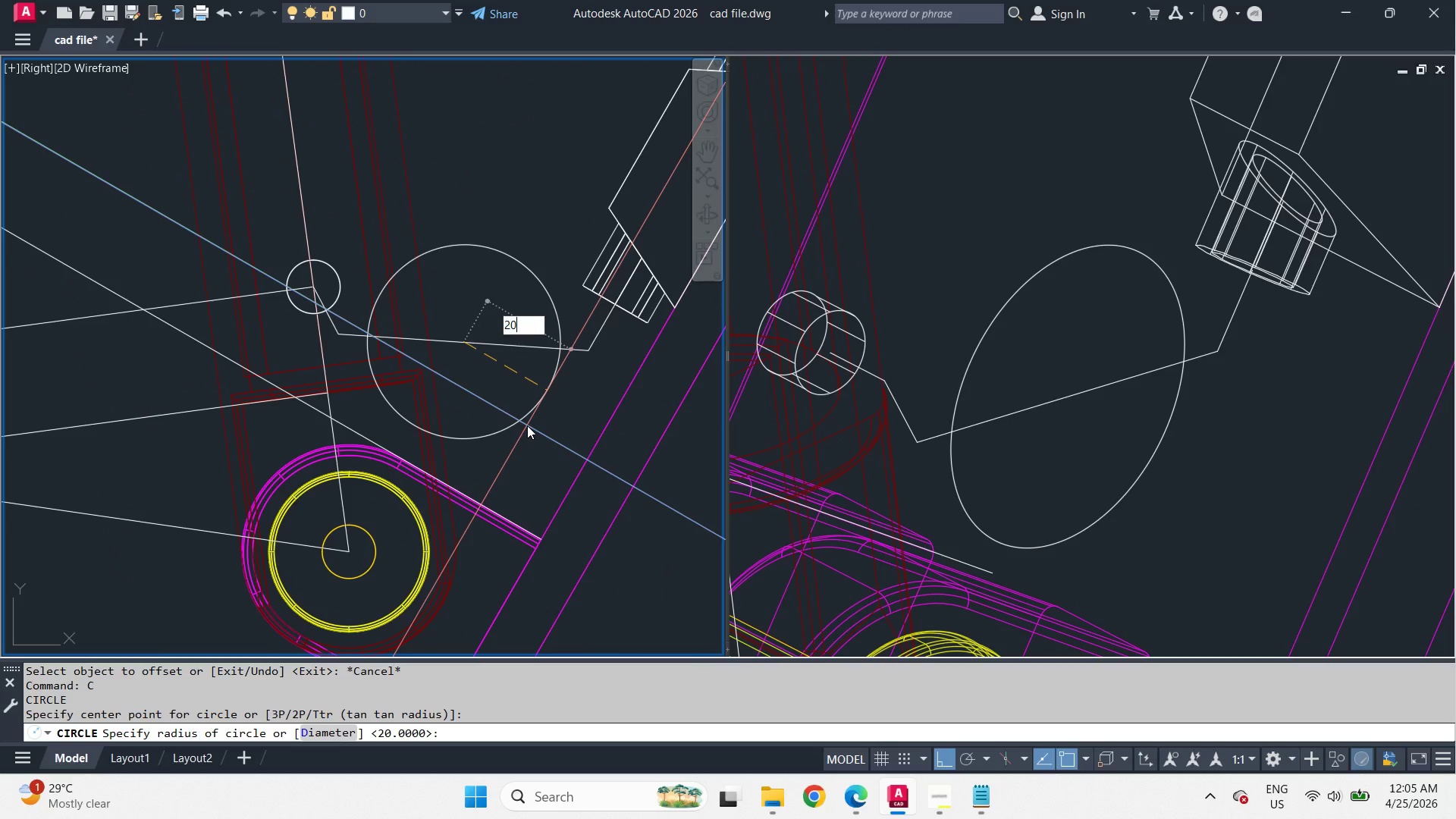 
key(Numpad0)
 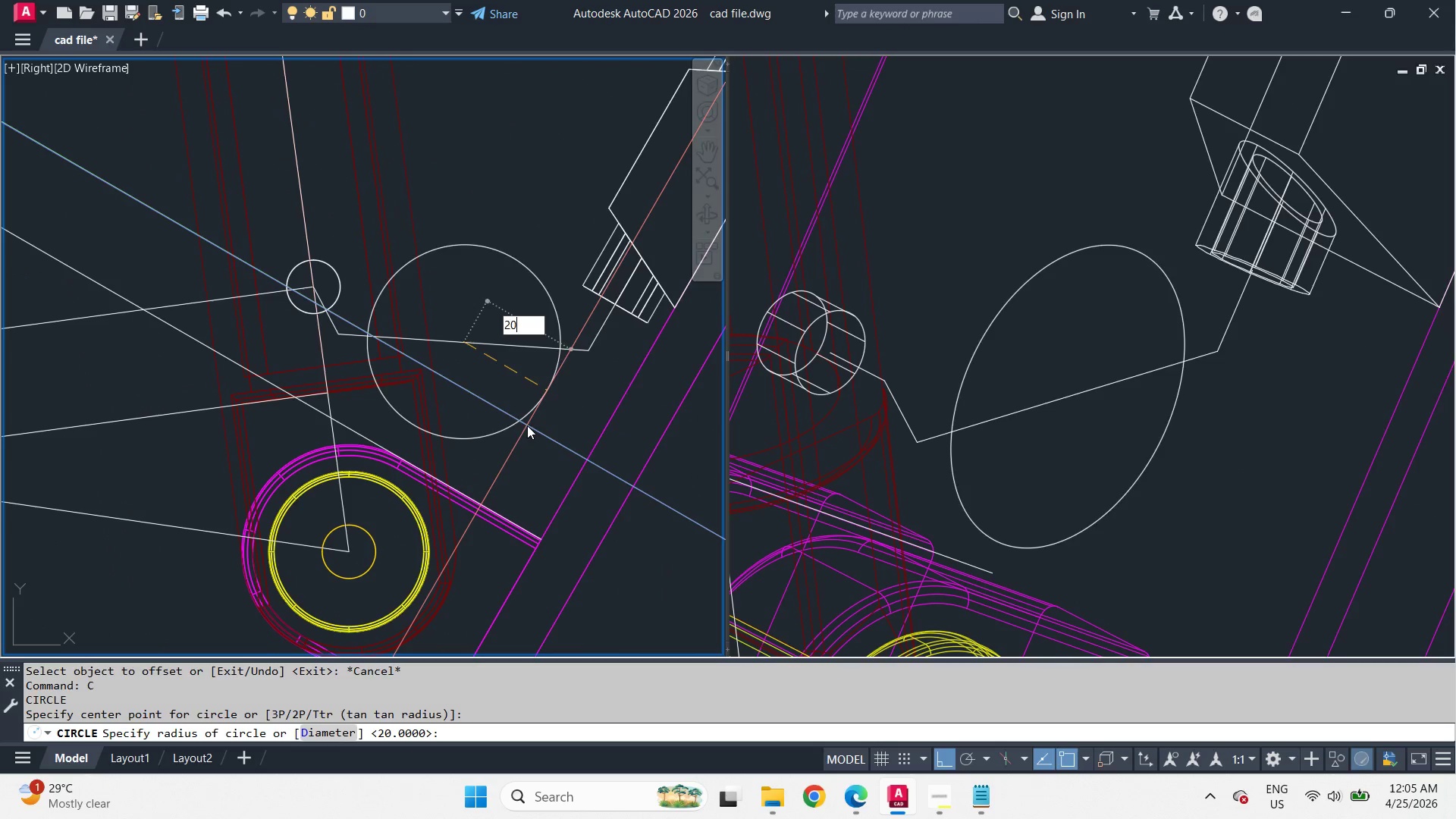 
key(Space)
 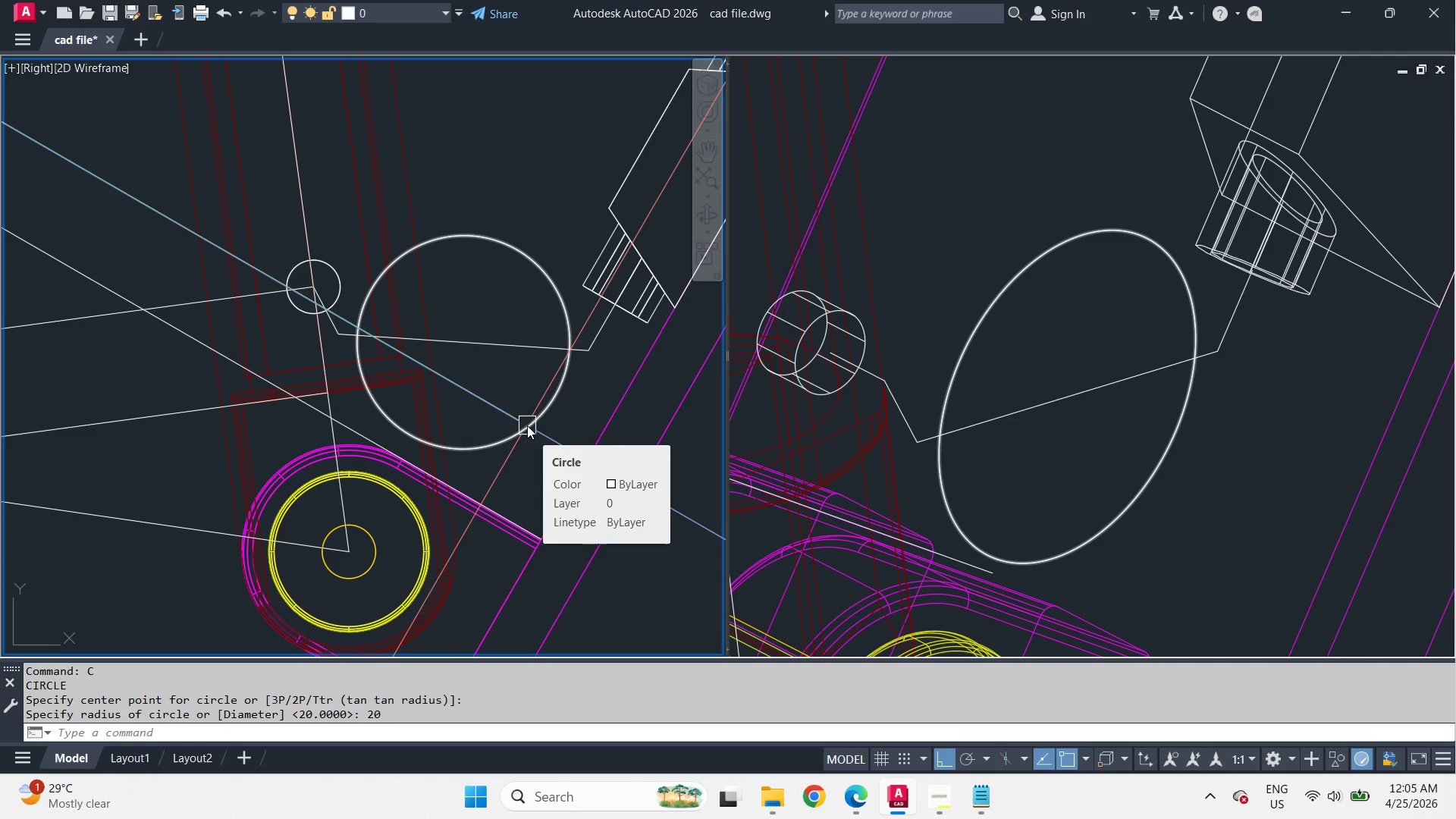 
wait(23.92)
 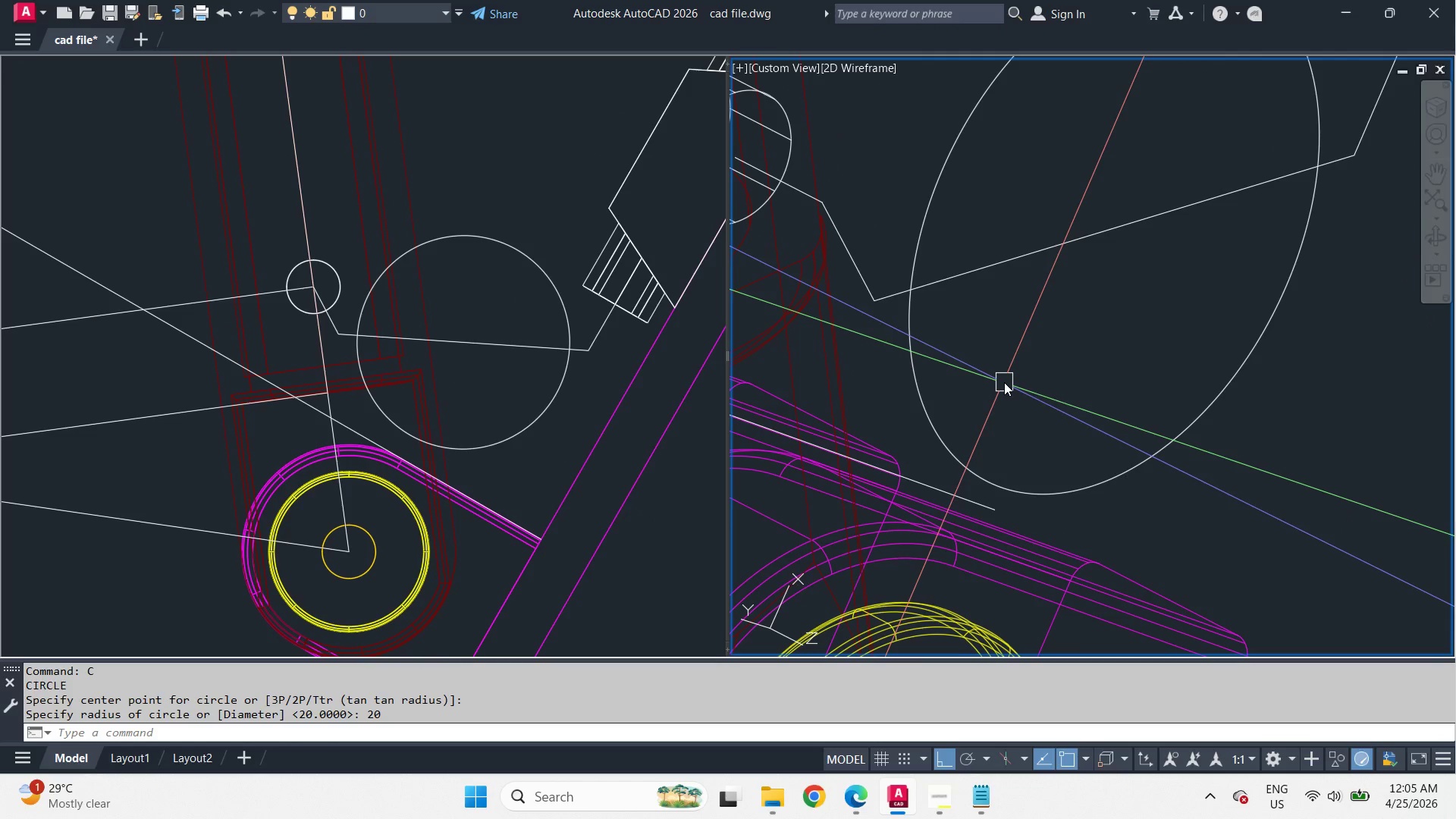 
key(L)
 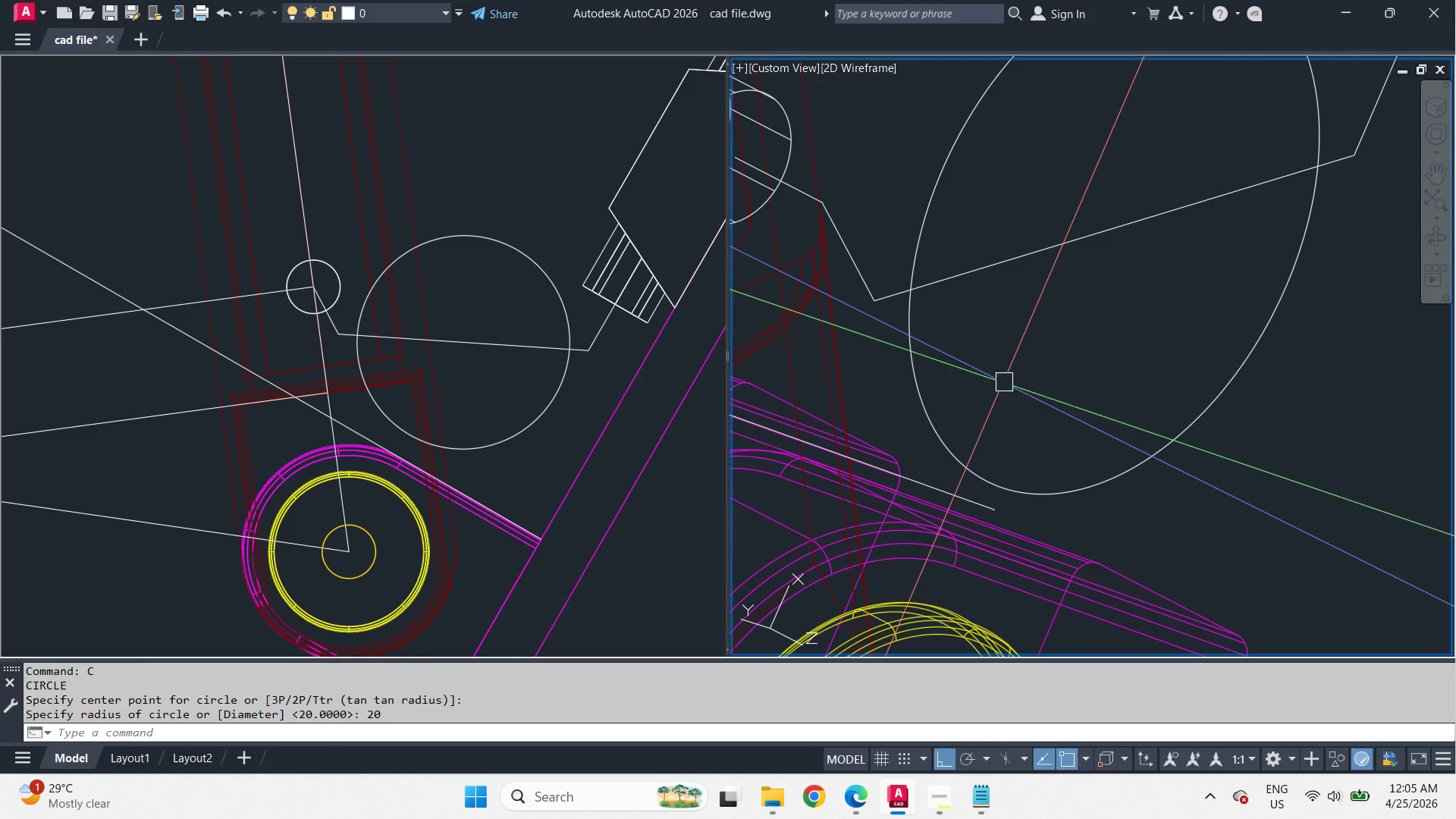 
scroll: coordinate [1004, 382], scroll_direction: up, amount: 1.0
 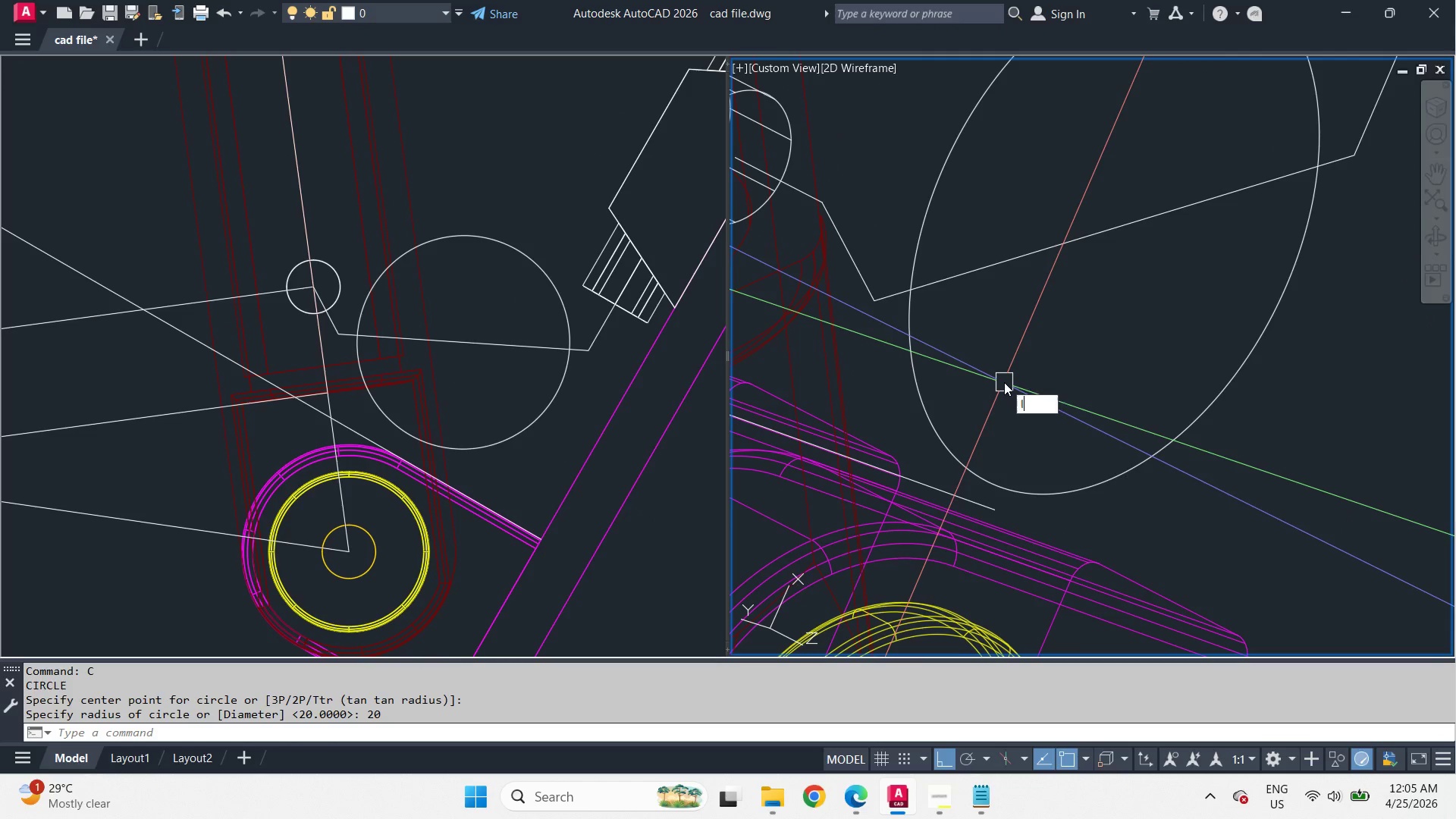 
type( tan )
 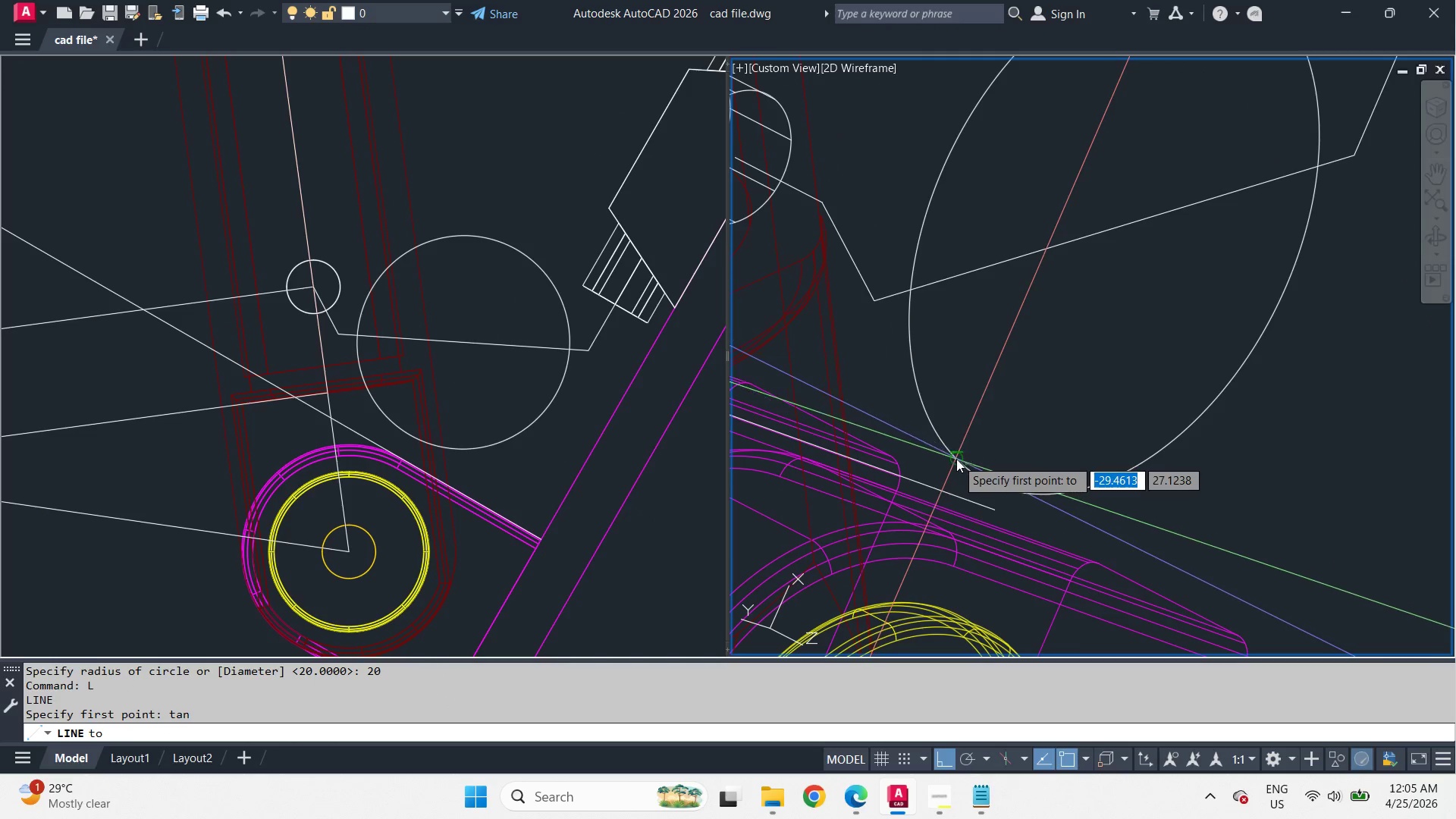 
left_click([956, 459])
 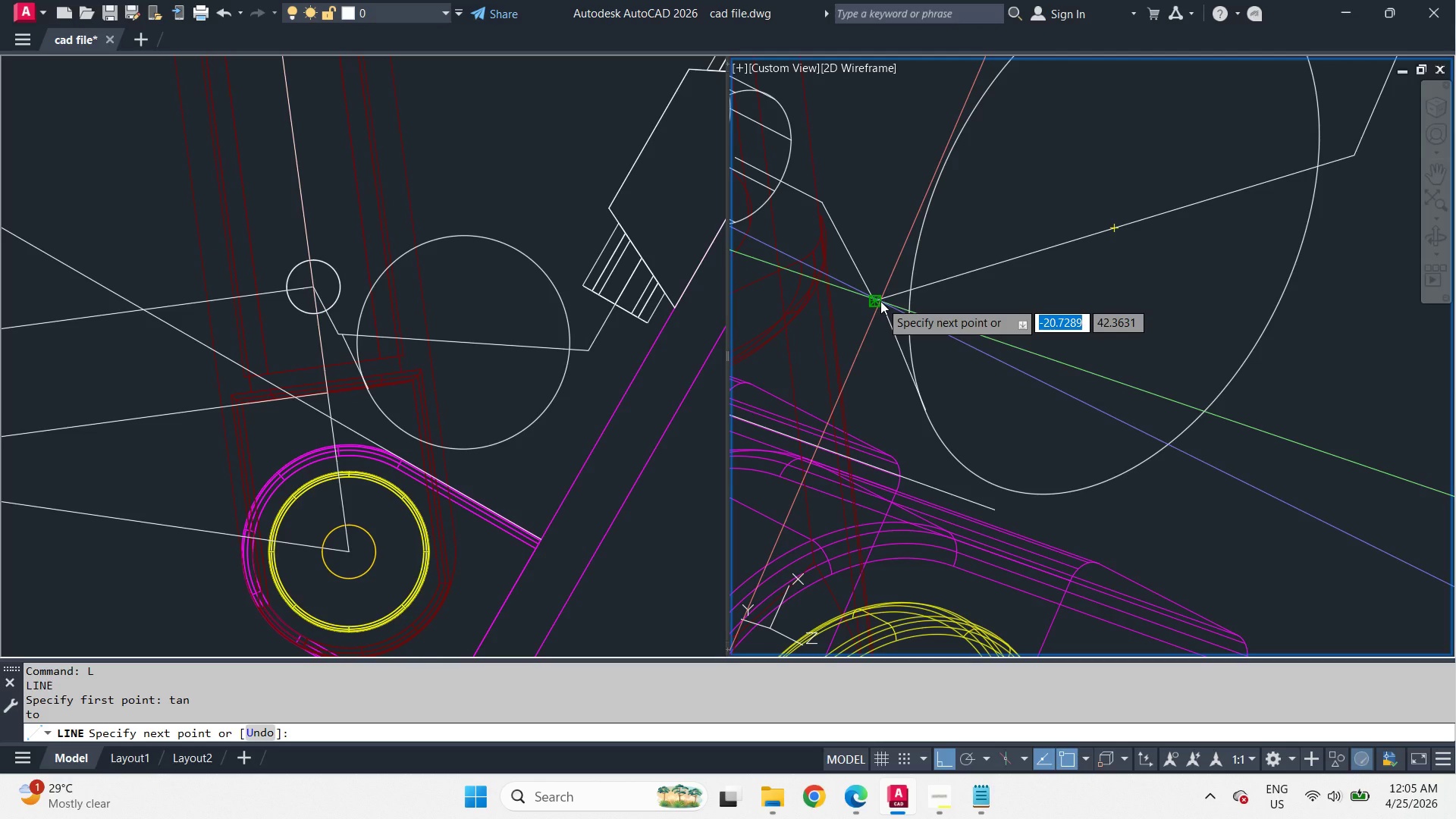 
type(end )
 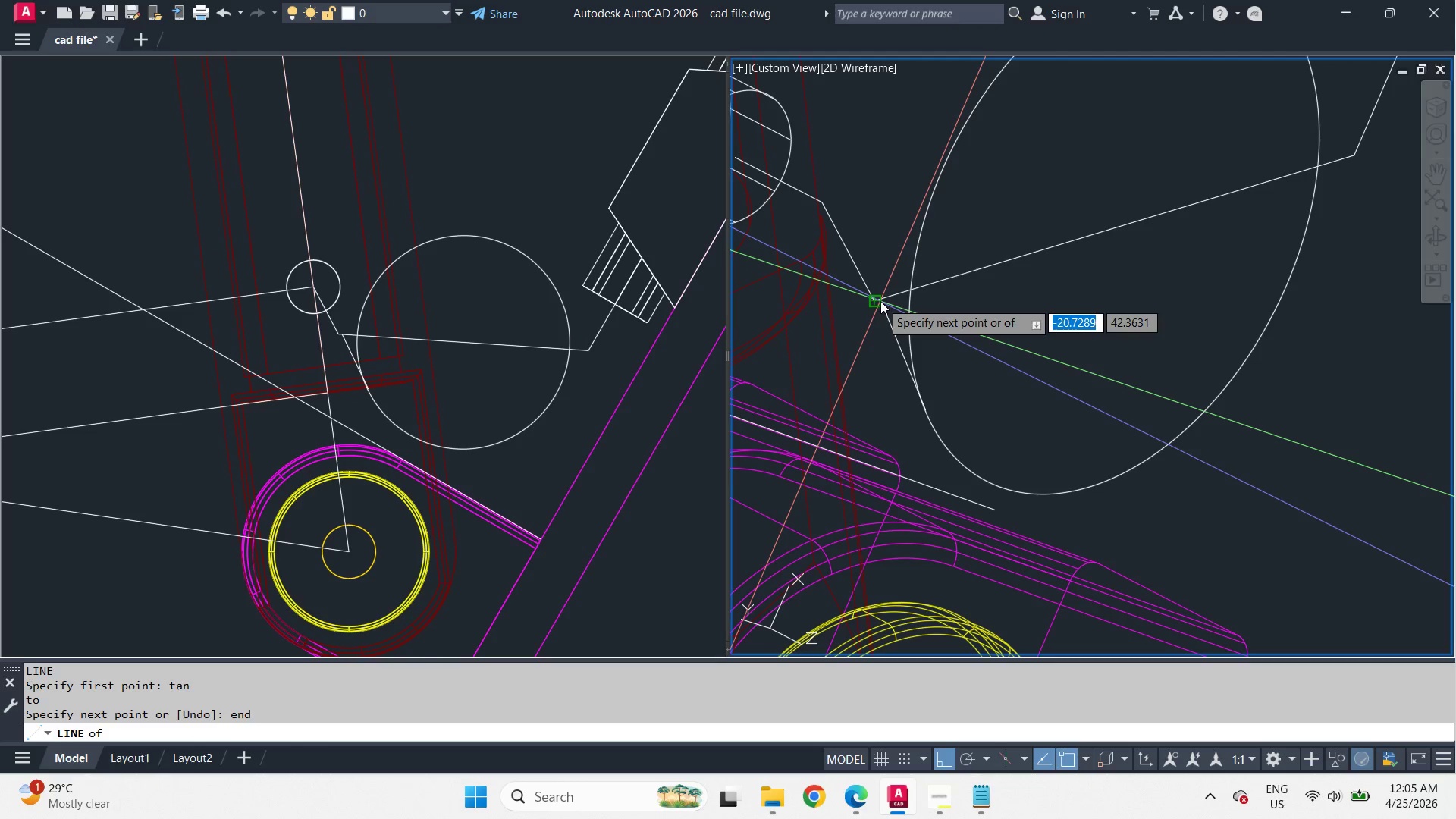 
left_click([880, 301])
 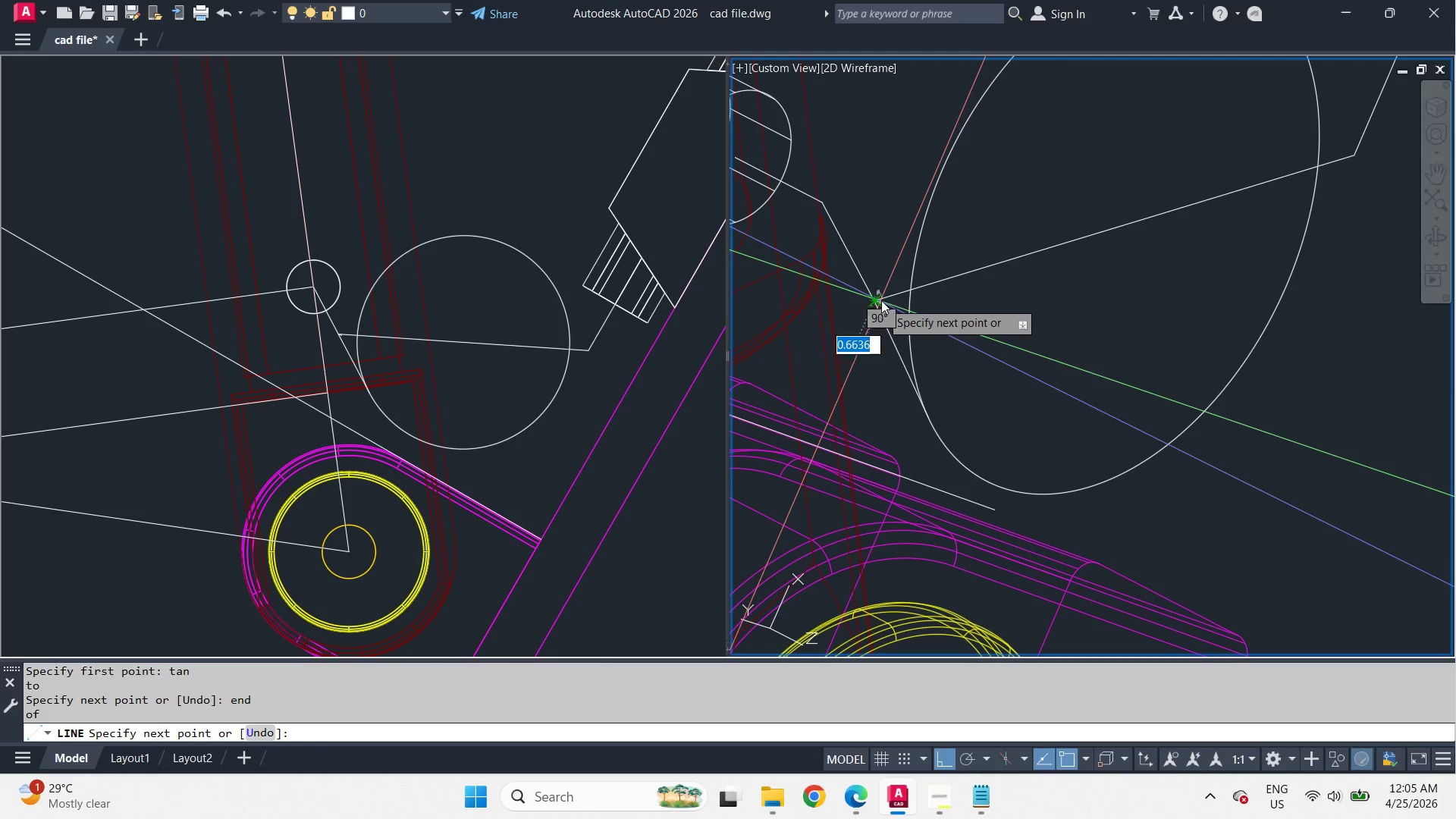 
type(  tan )
 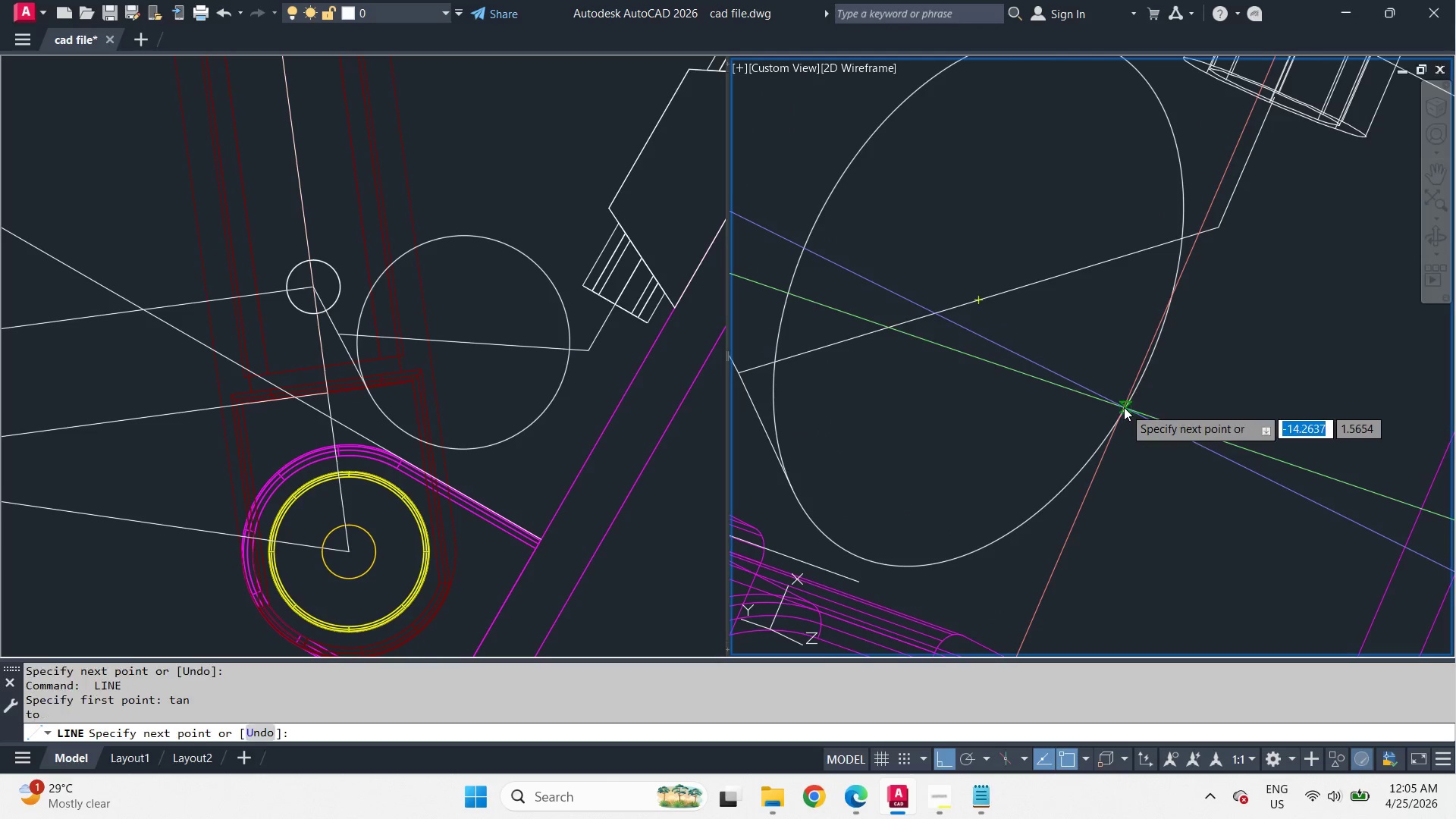 
left_click_drag(start_coordinate=[1124, 407], to_coordinate=[1147, 381])
 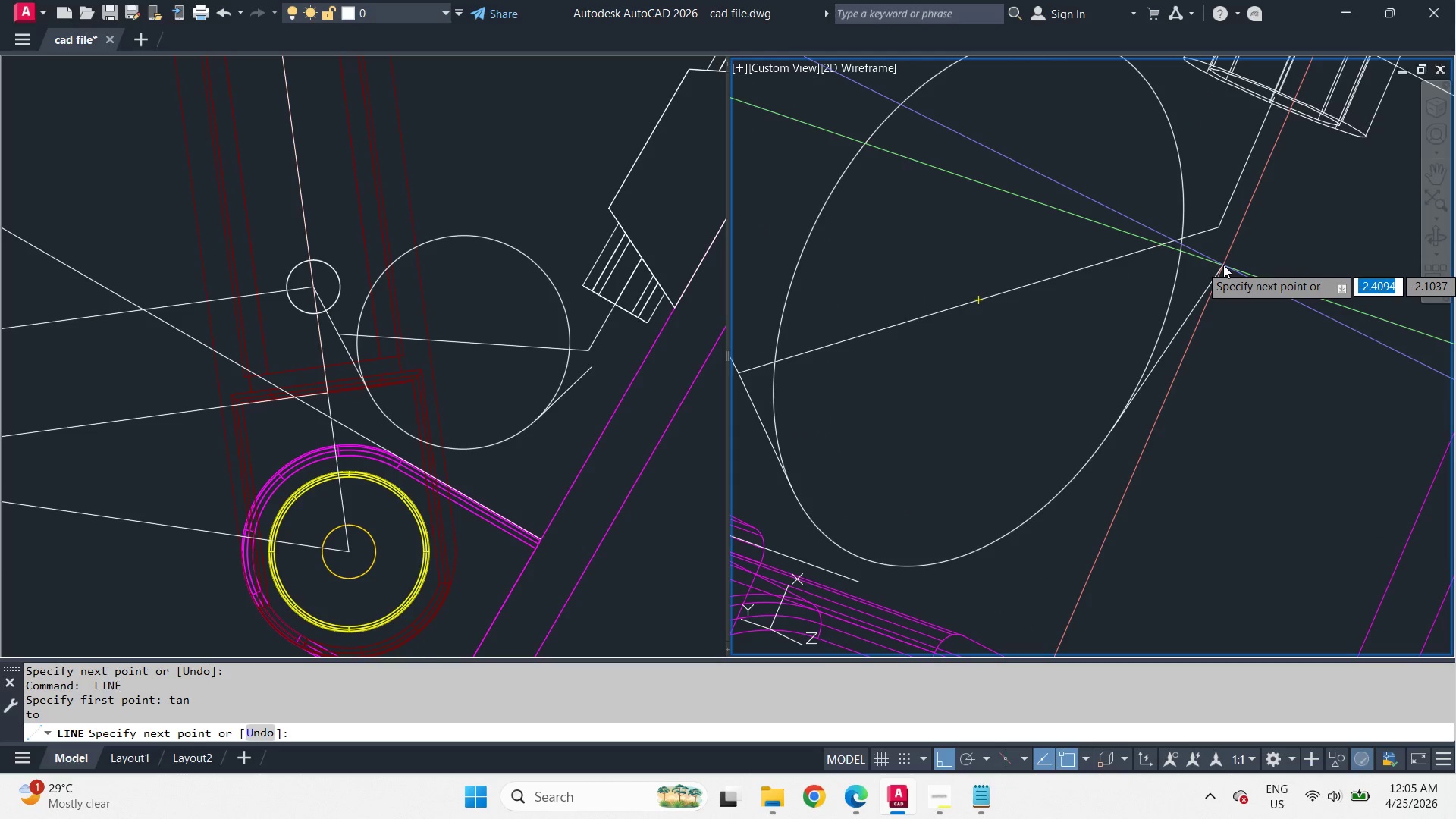 
type(tan )
 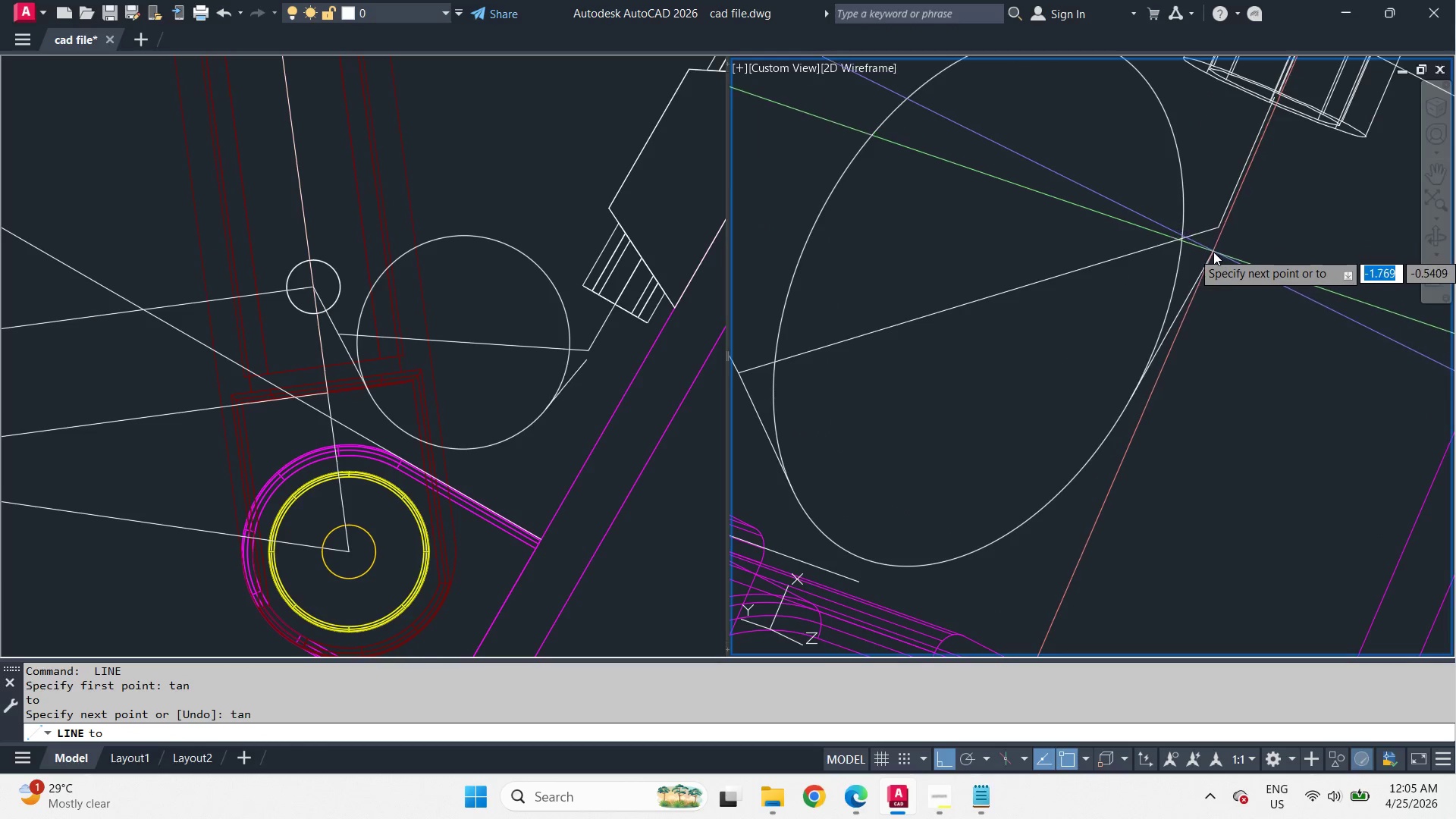 
left_click([1214, 259])
 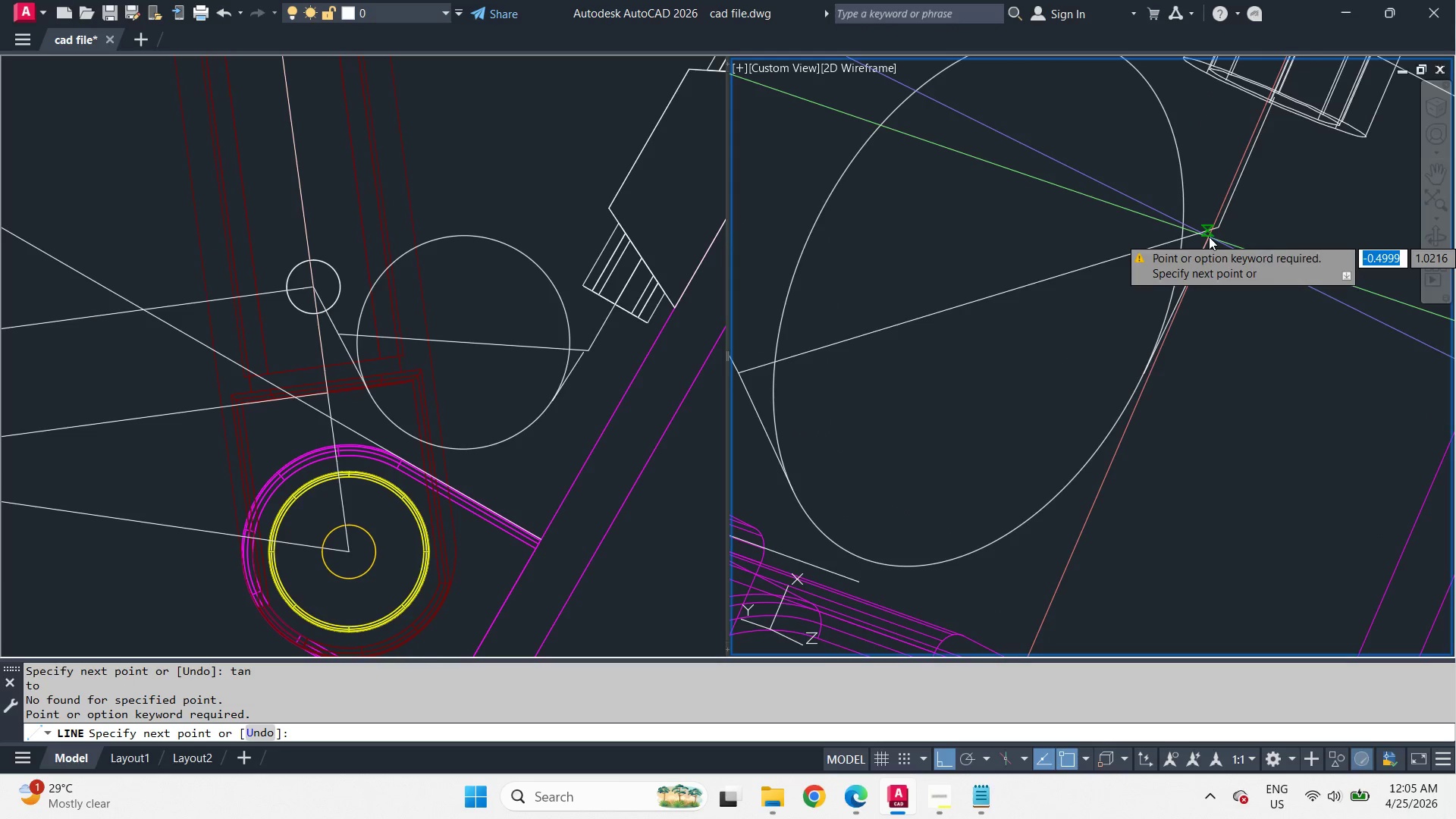 
type(end )
 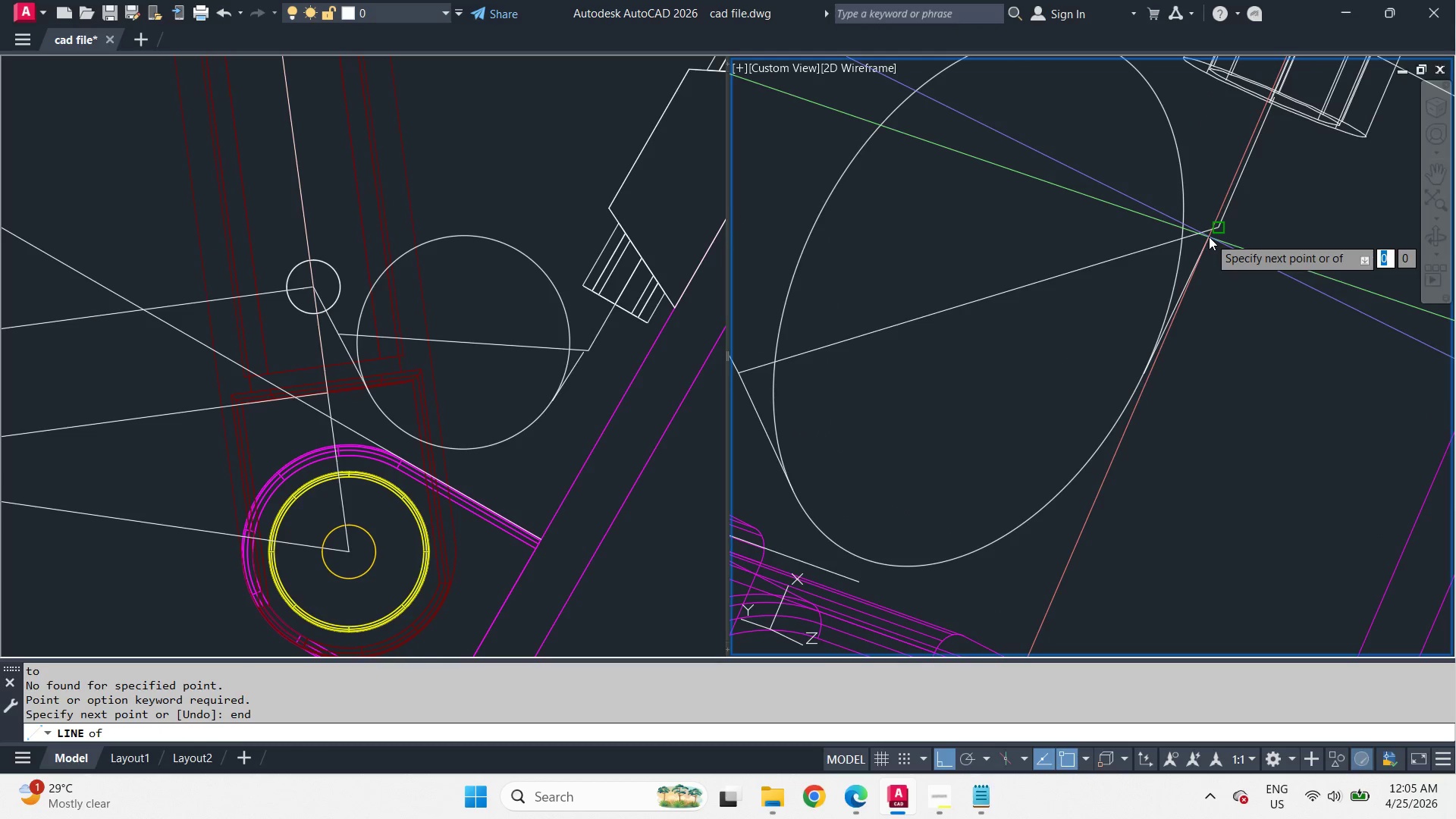 
left_click([1209, 237])
 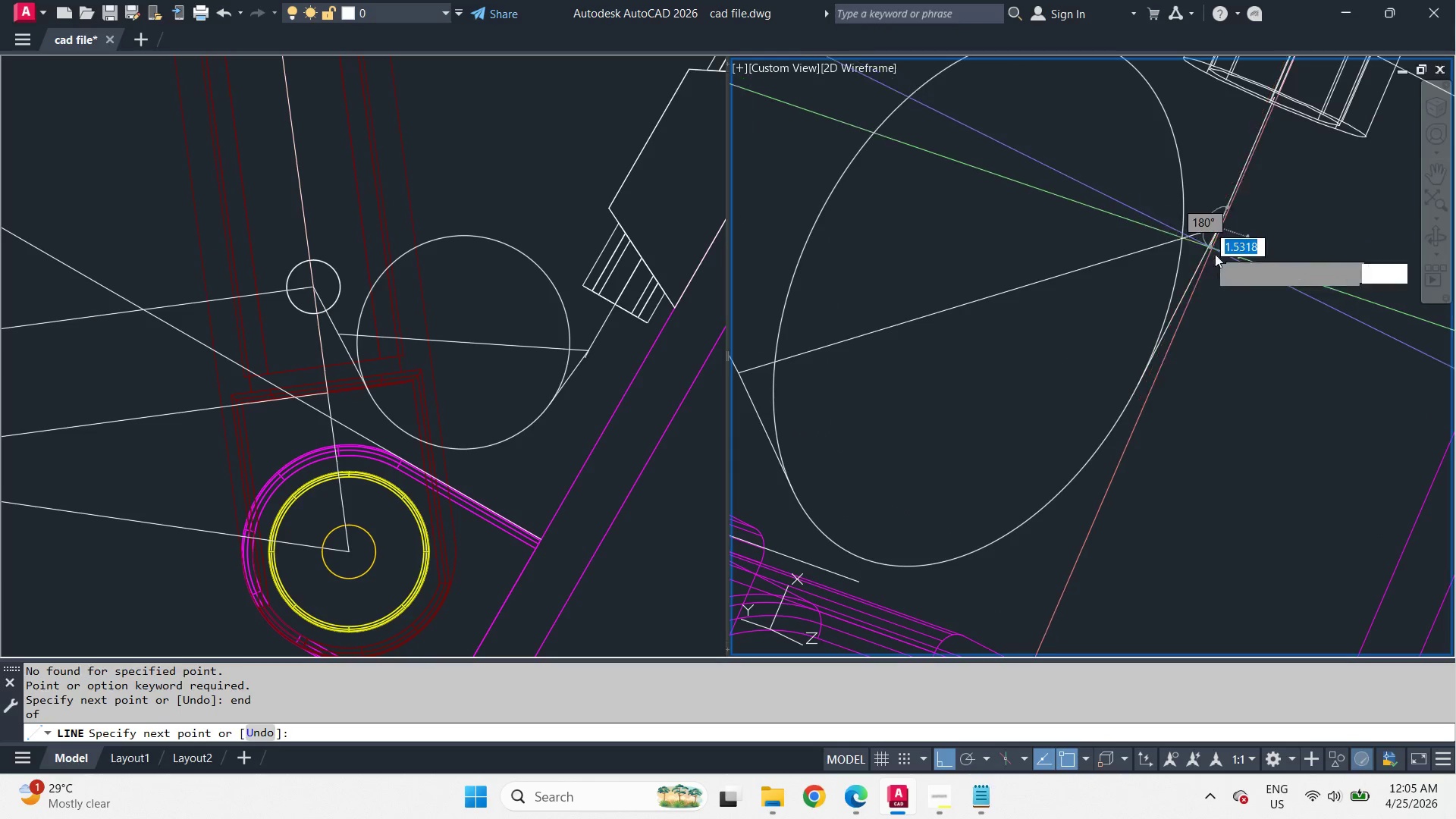 
type( tr )
 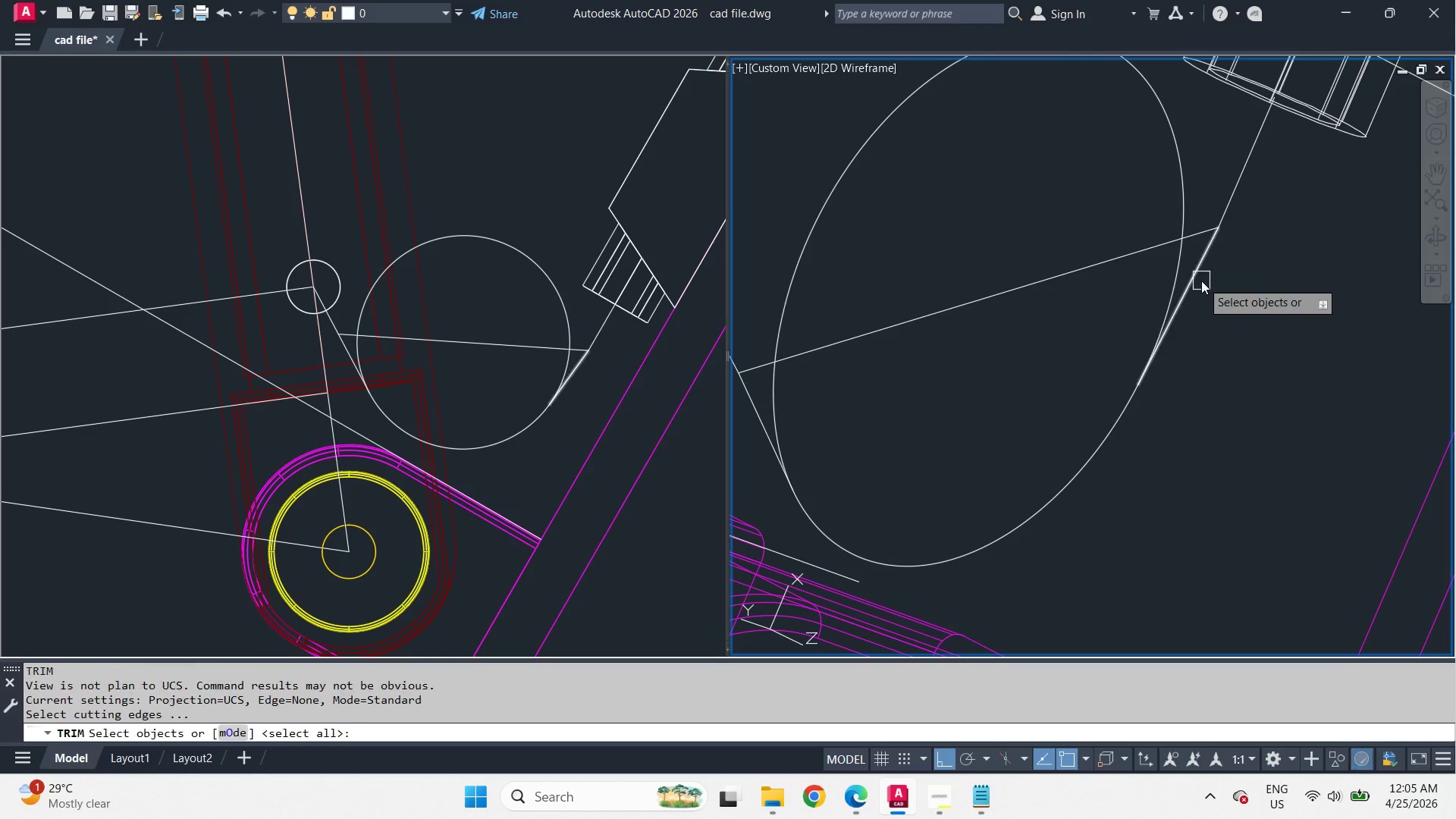 
left_click([1201, 281])
 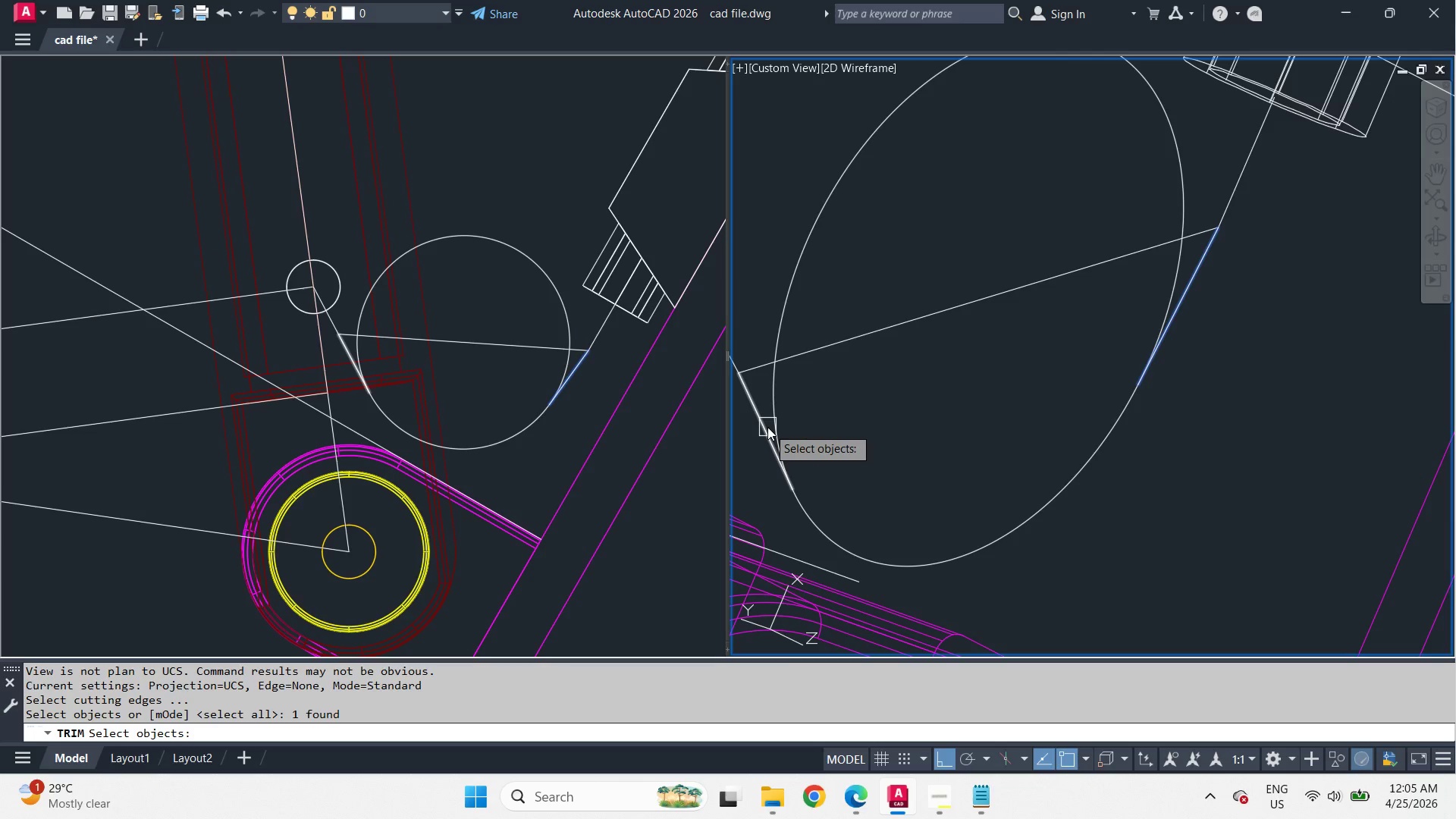 
left_click([767, 427])
 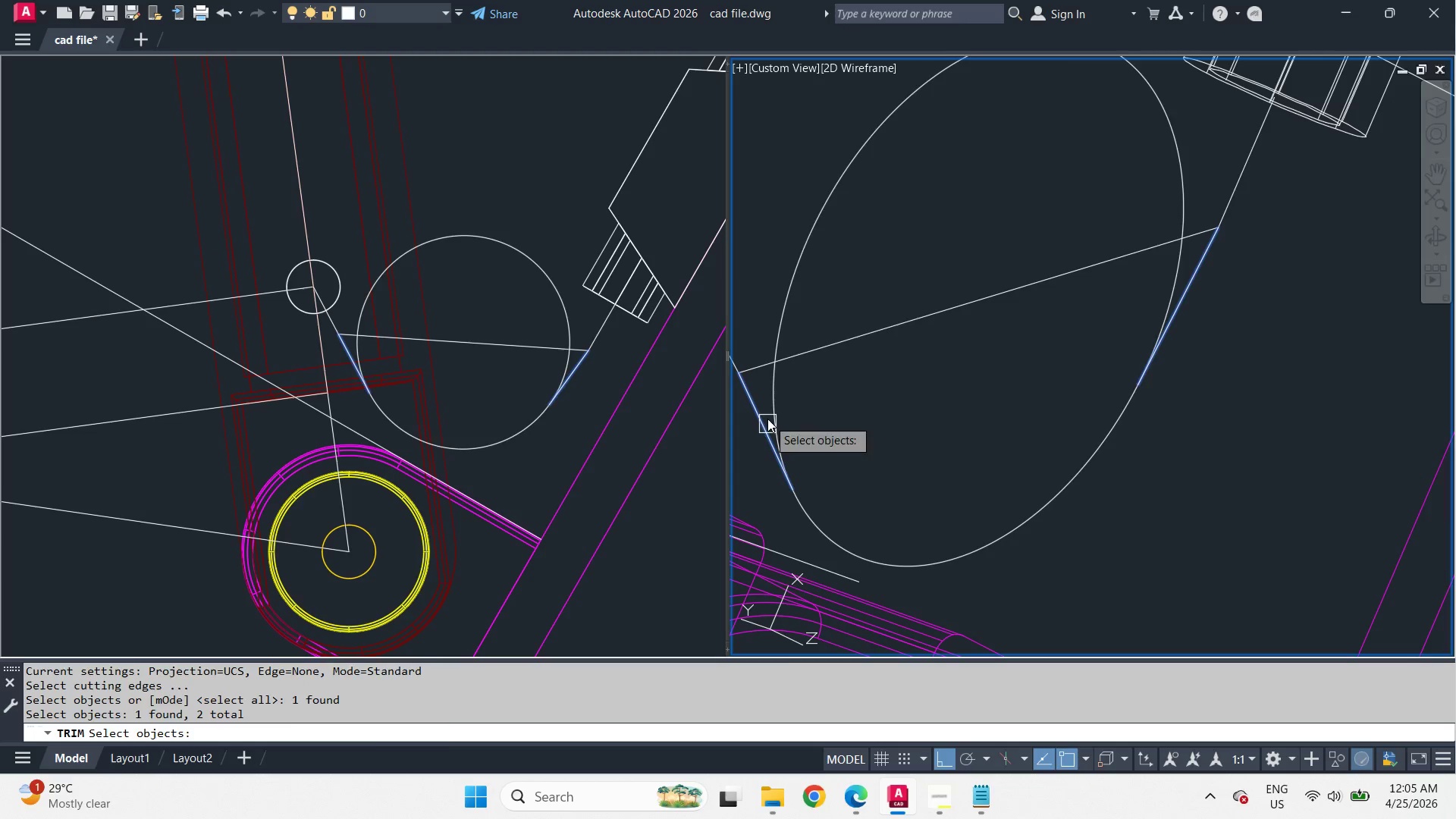 
key(Space)
 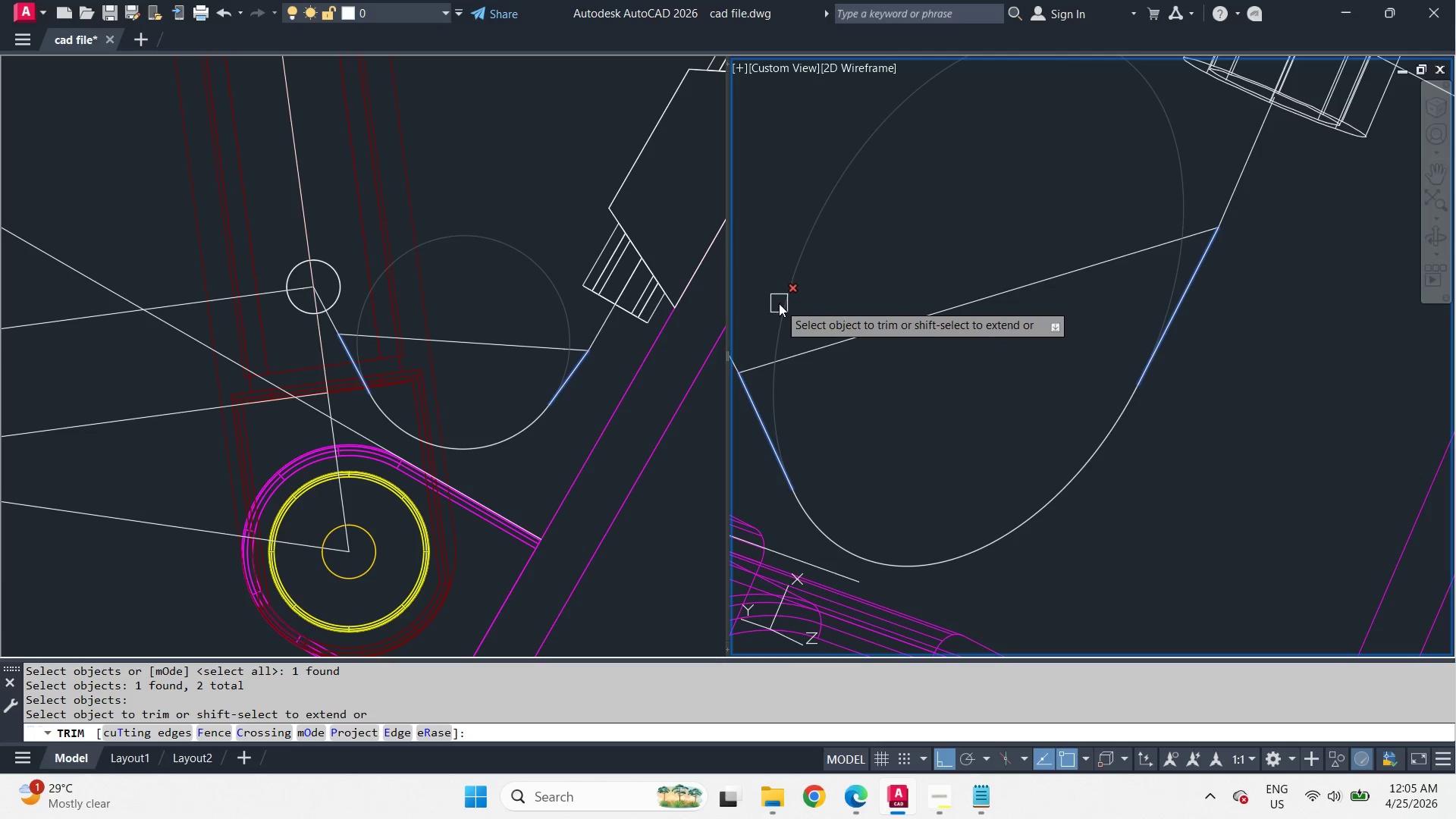 
left_click([779, 303])
 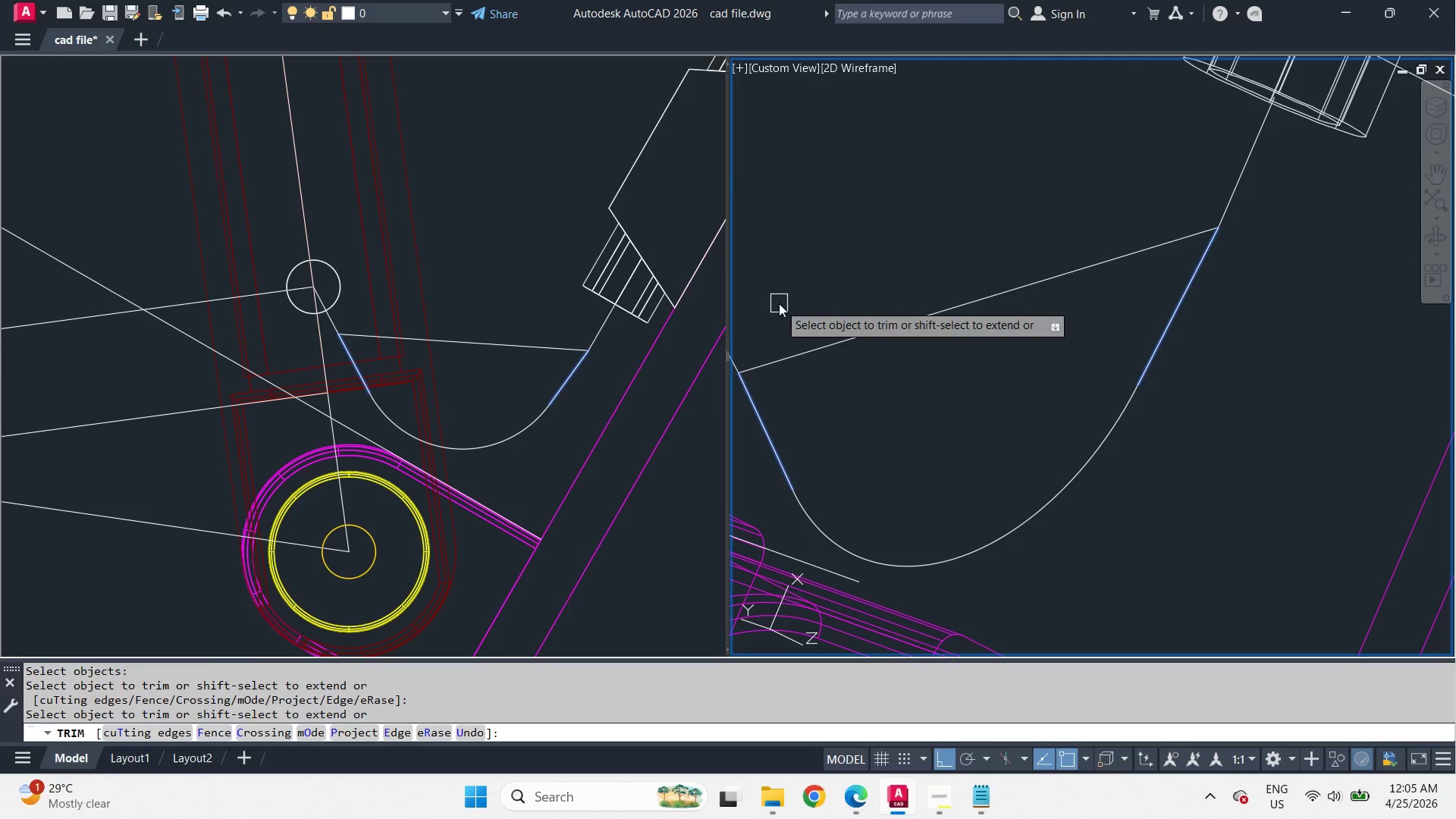 
key(Space)
 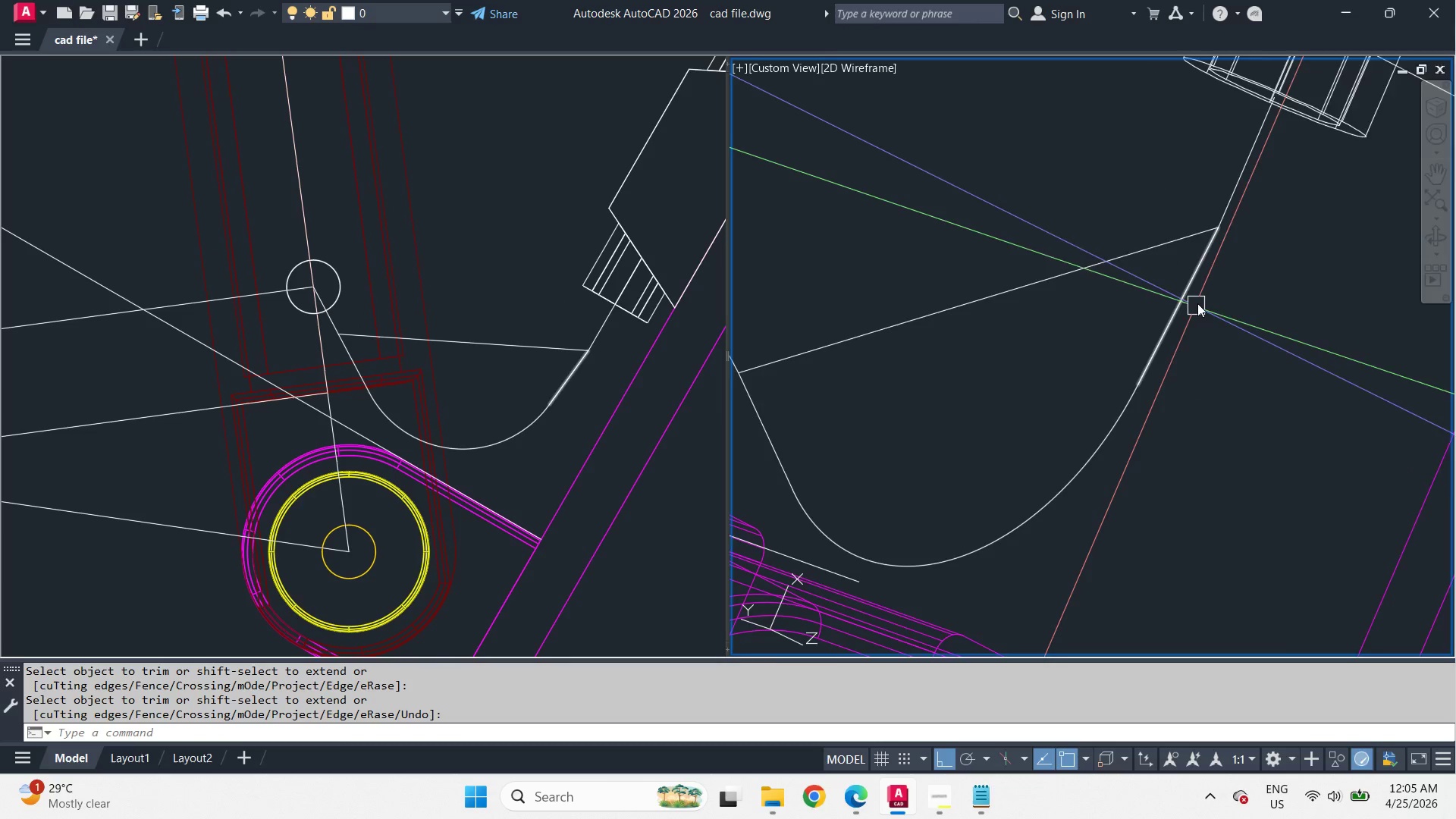 
scroll: coordinate [1198, 302], scroll_direction: down, amount: 1.0
 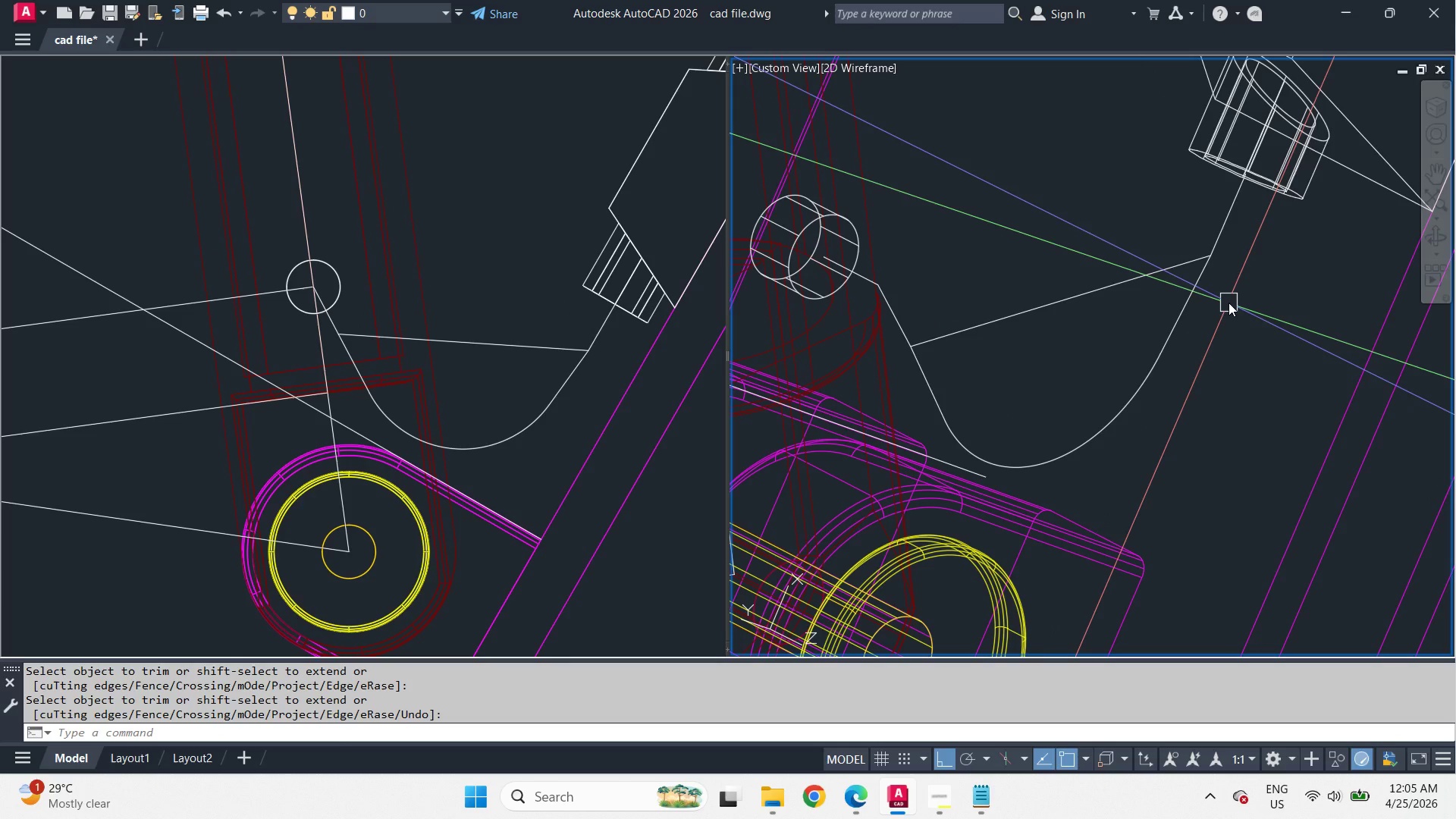 
key(F)
 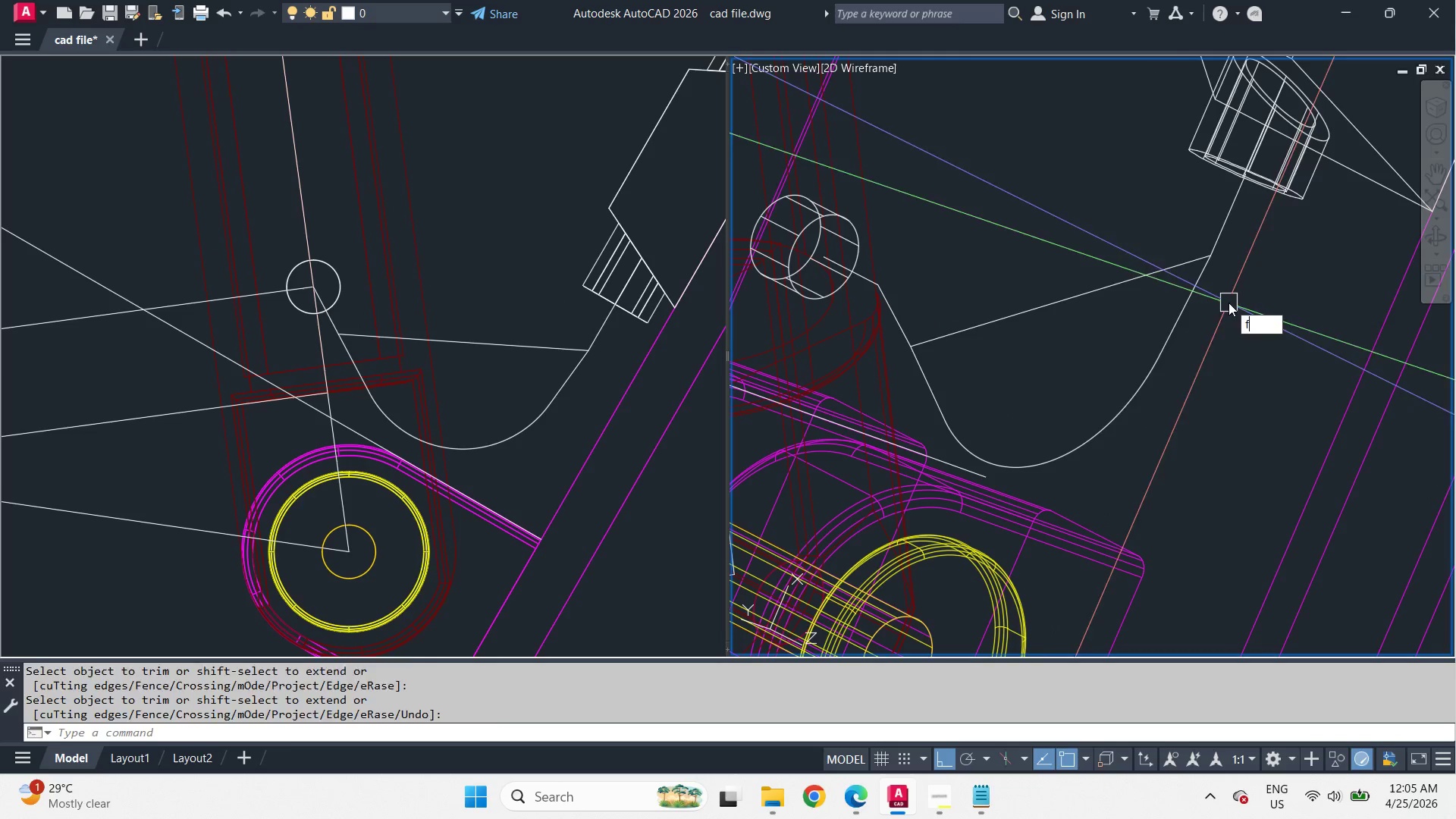 
key(Space)
 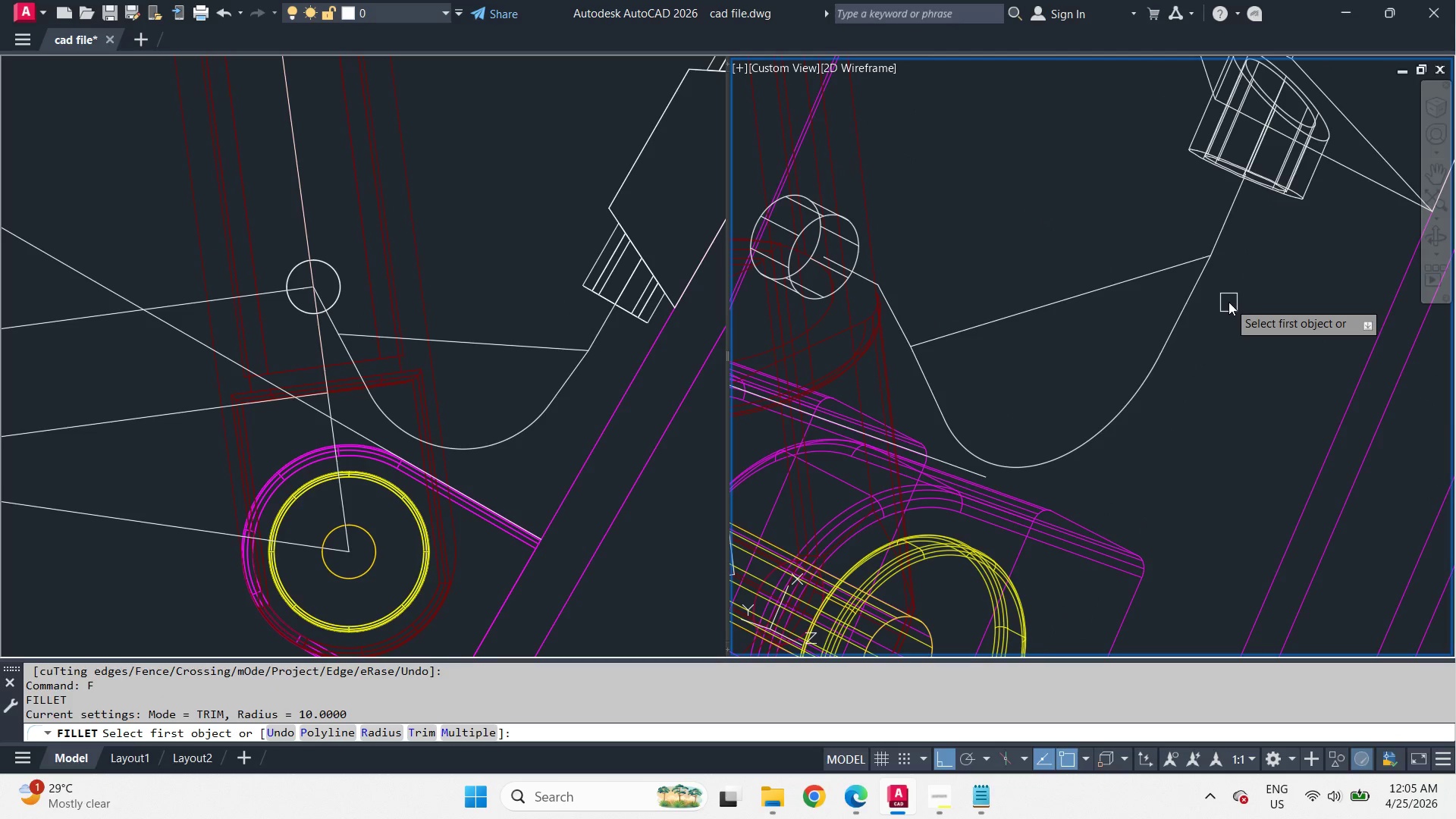 
left_click([1203, 289])
 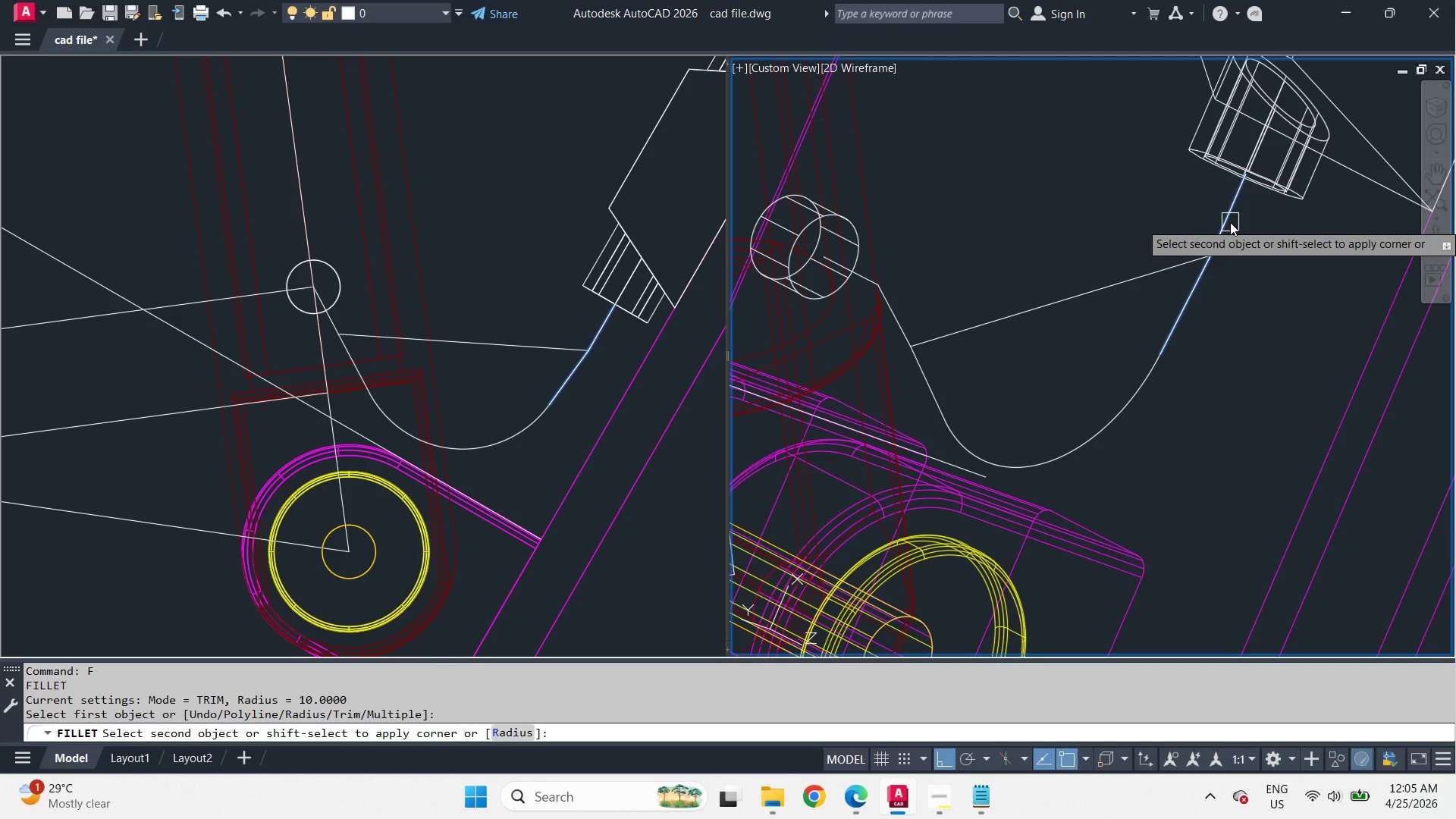 
left_click([1230, 222])
 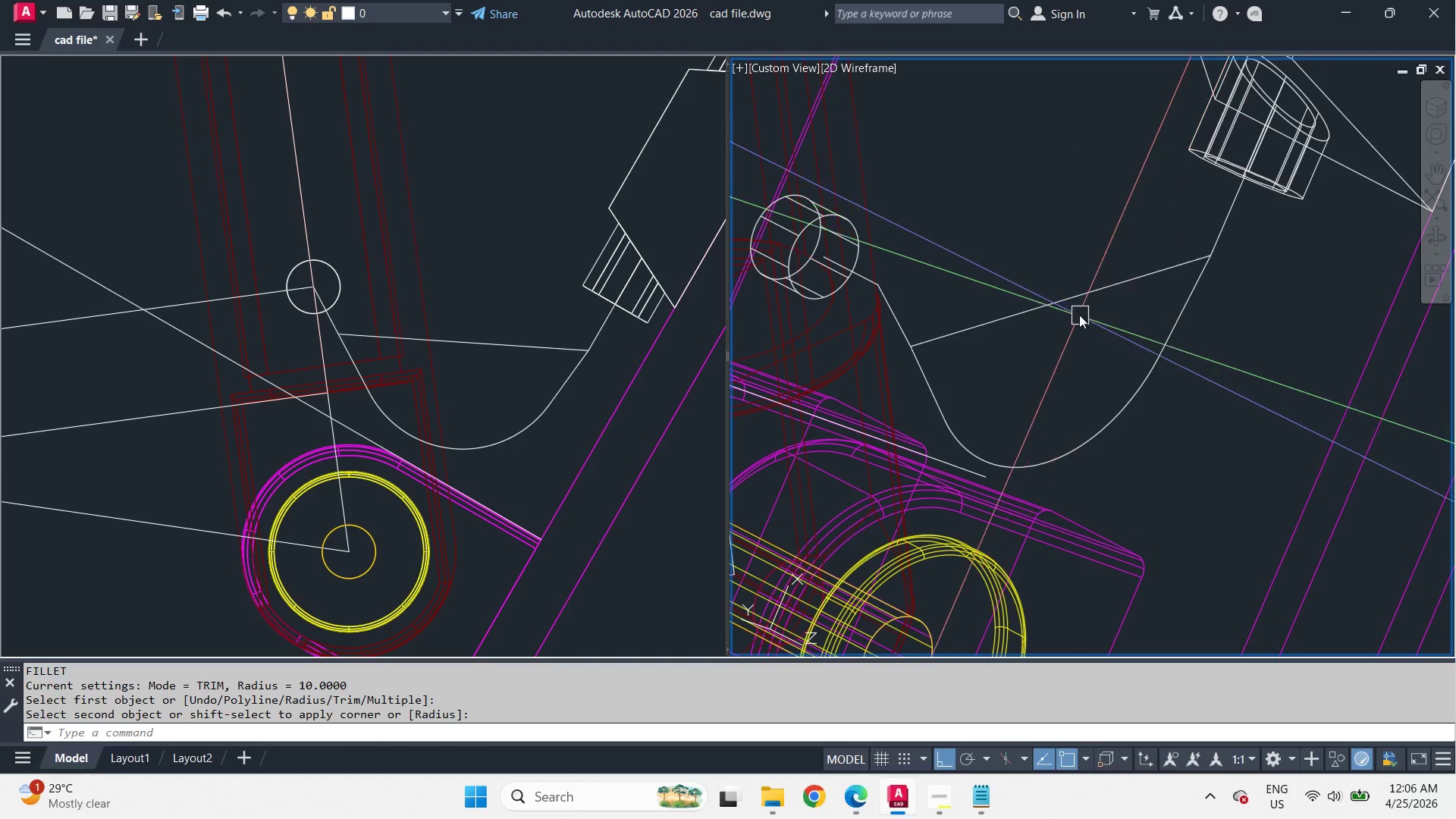 
left_click([1072, 306])
 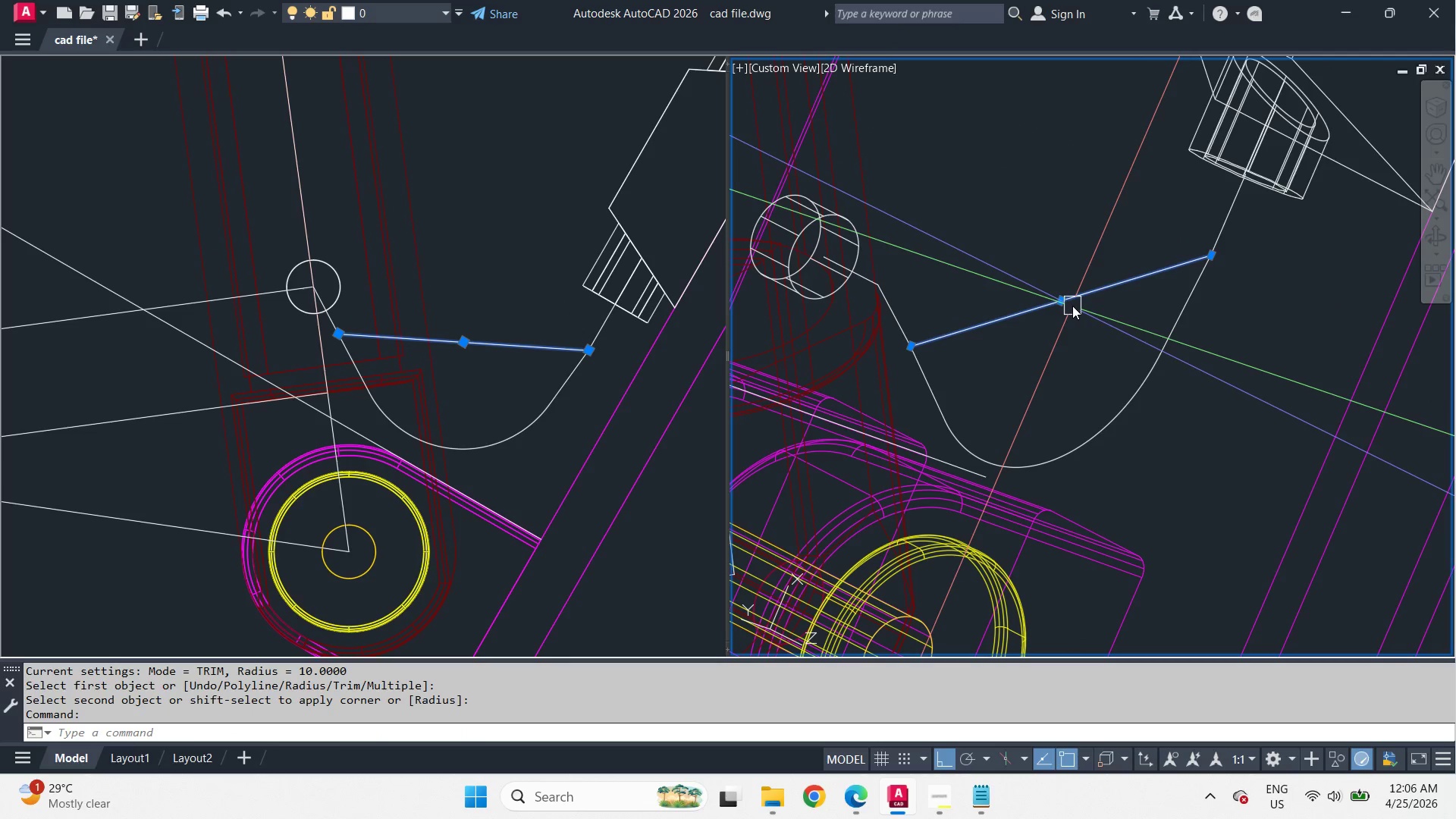 
key(E)
 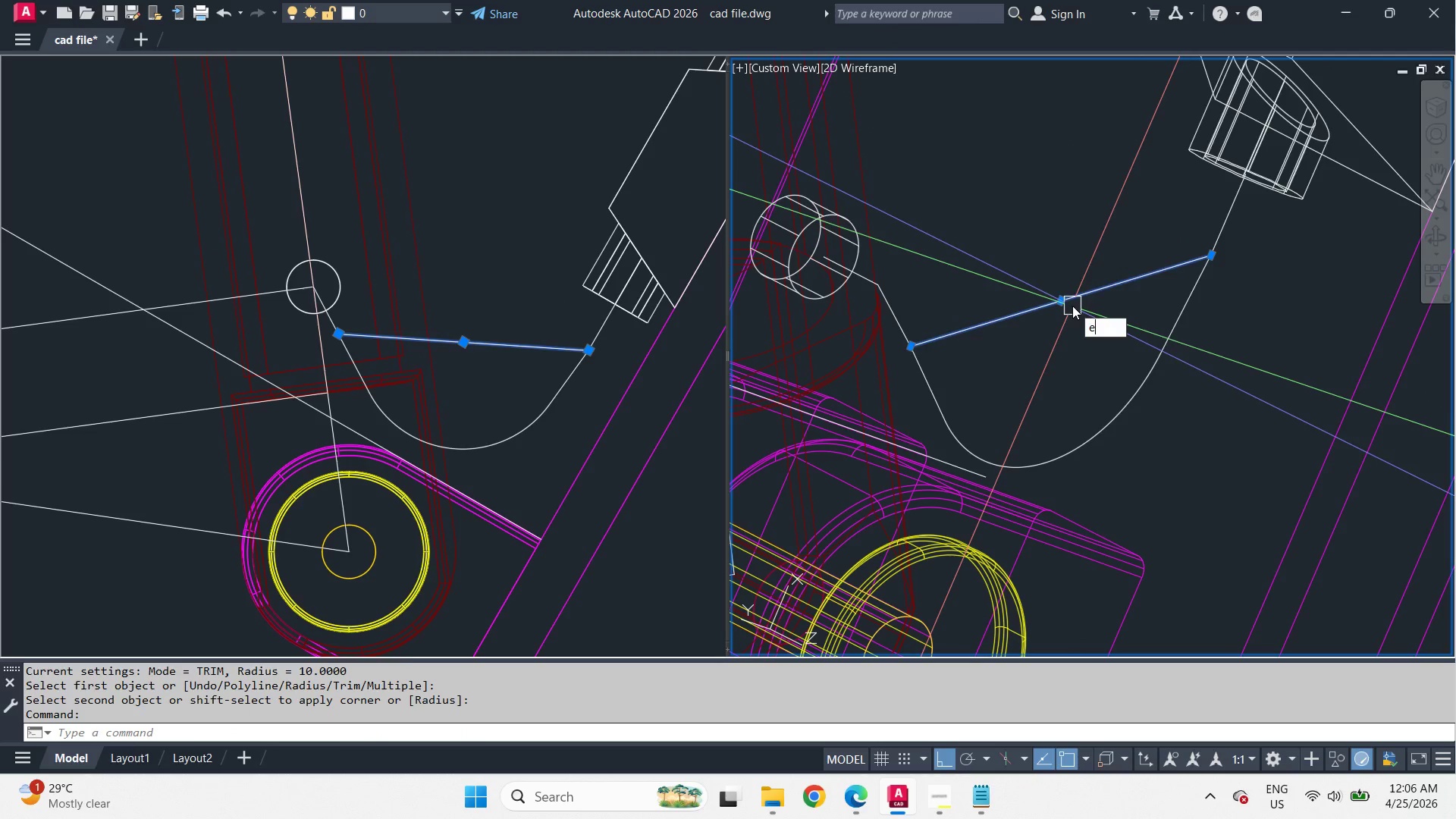 
key(Space)
 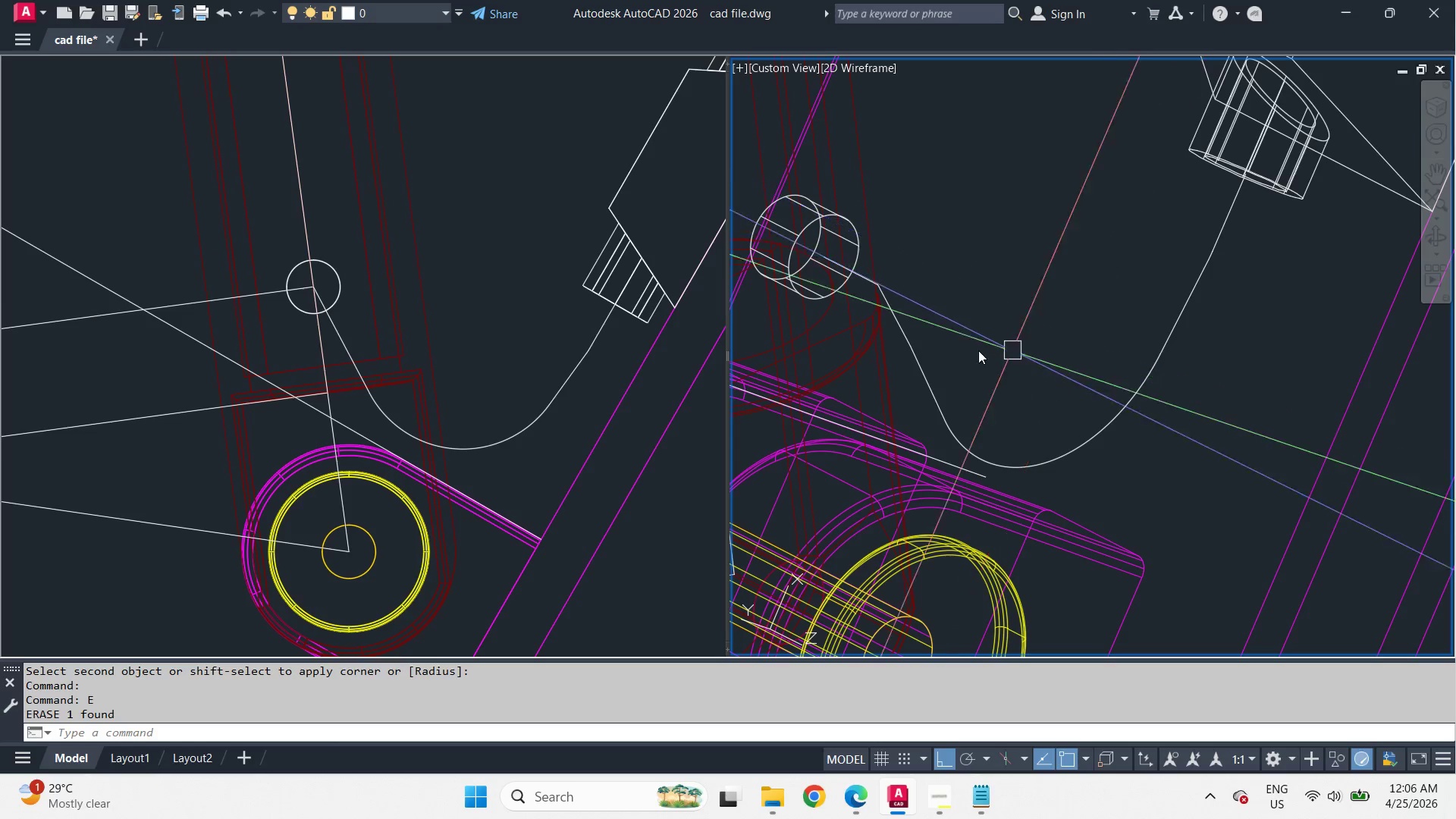 
key(Space)
 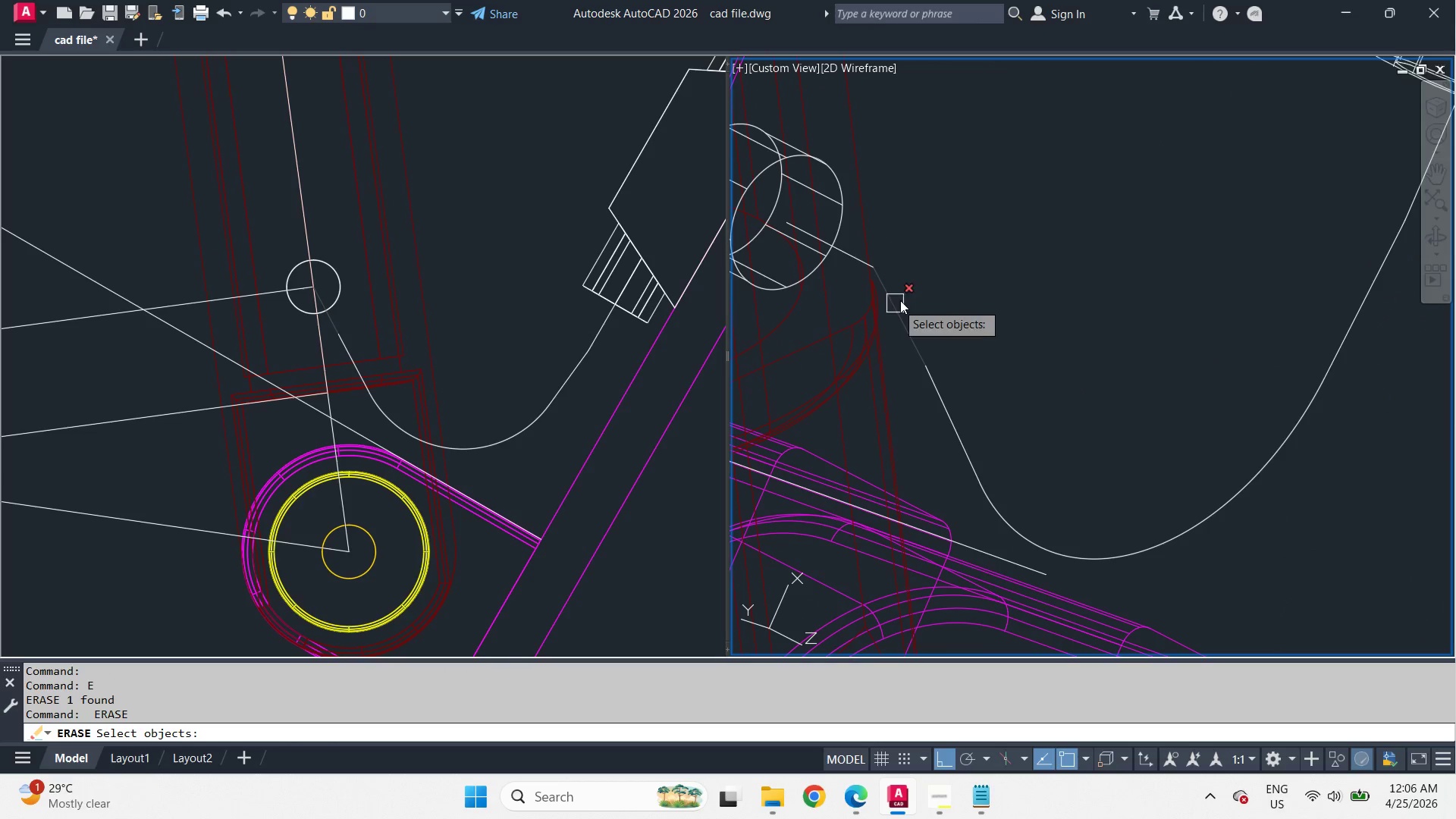 
scroll: coordinate [884, 313], scroll_direction: up, amount: 1.0
 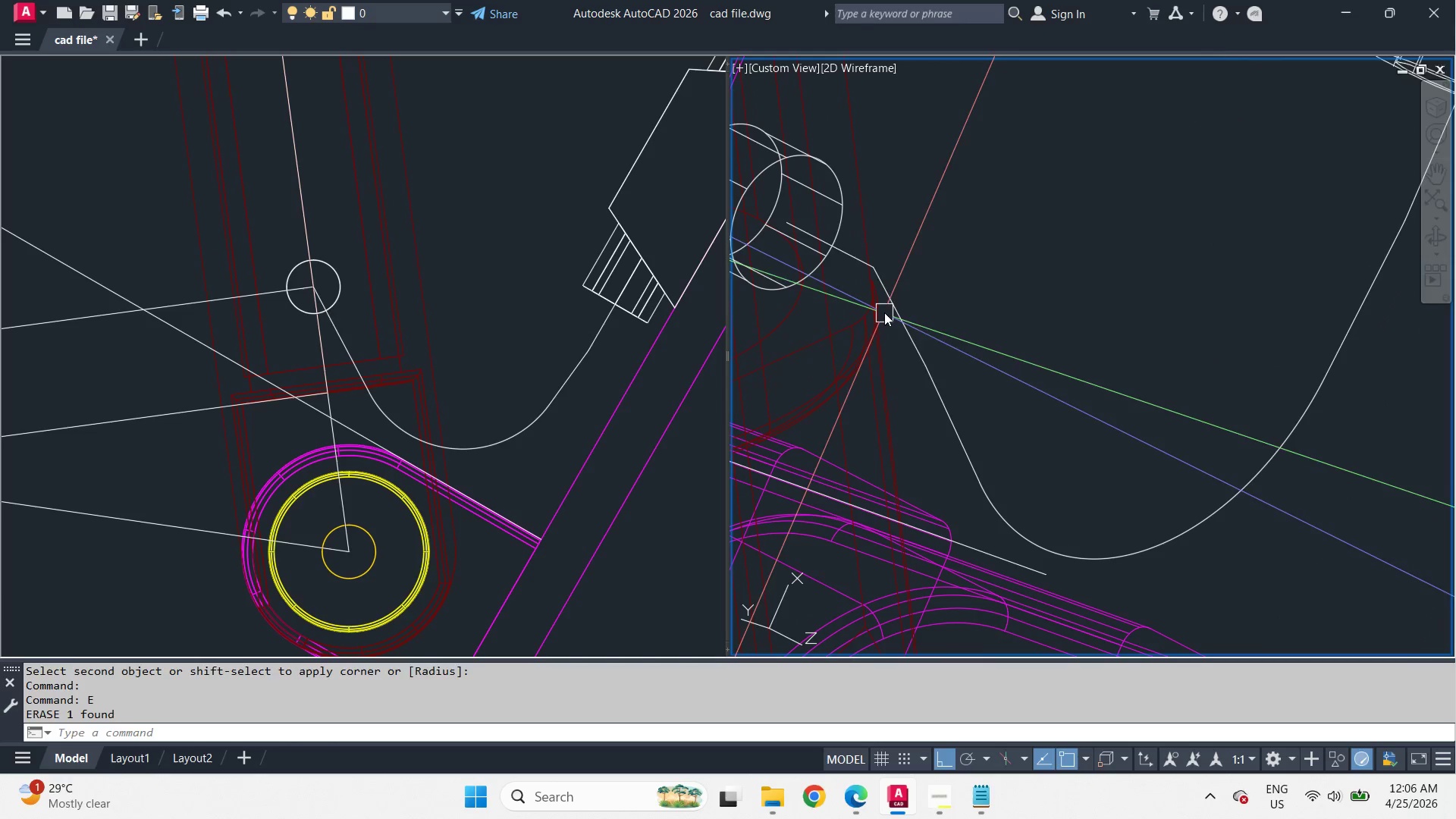 
key(Escape)
 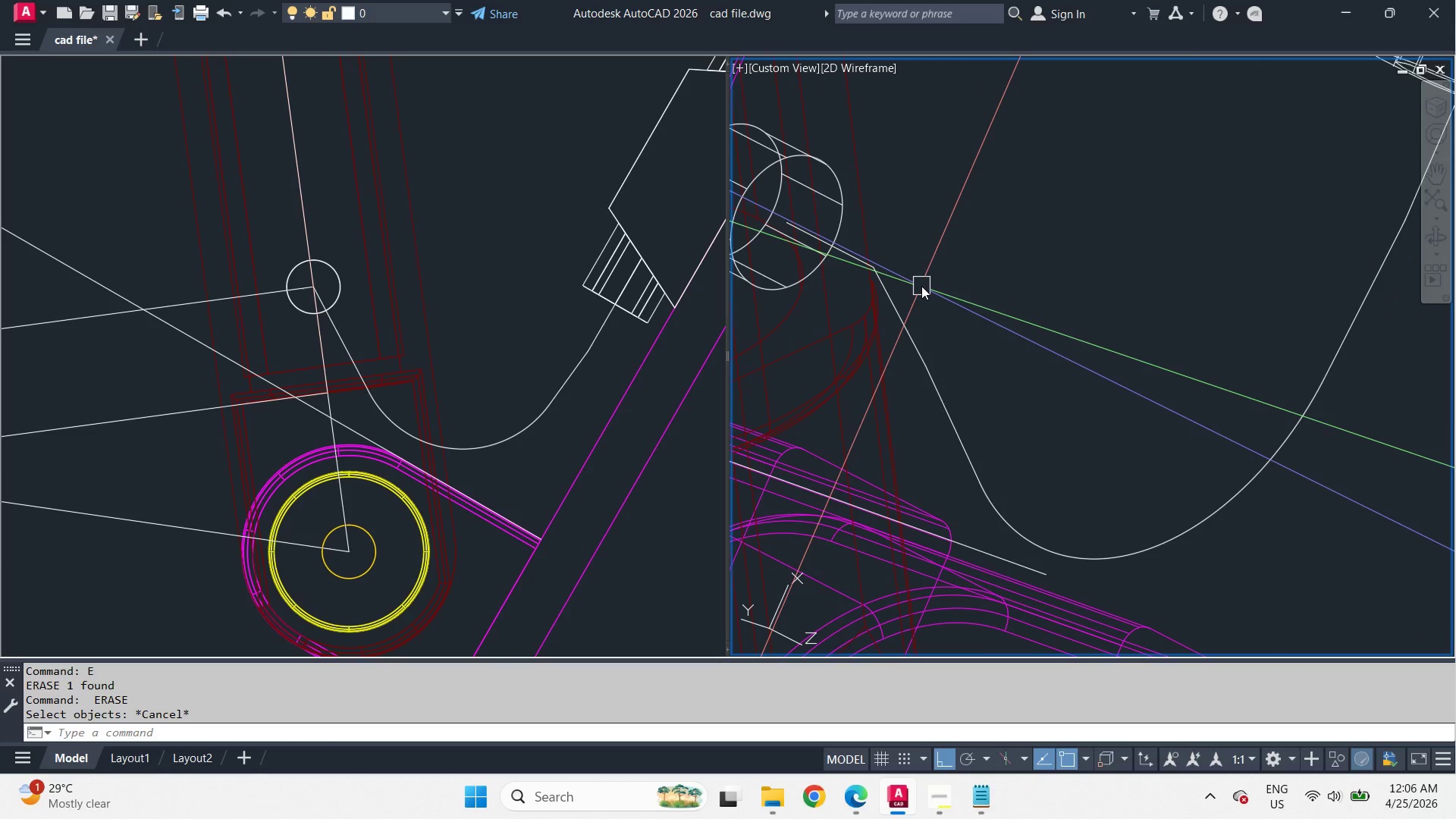 
key(F)
 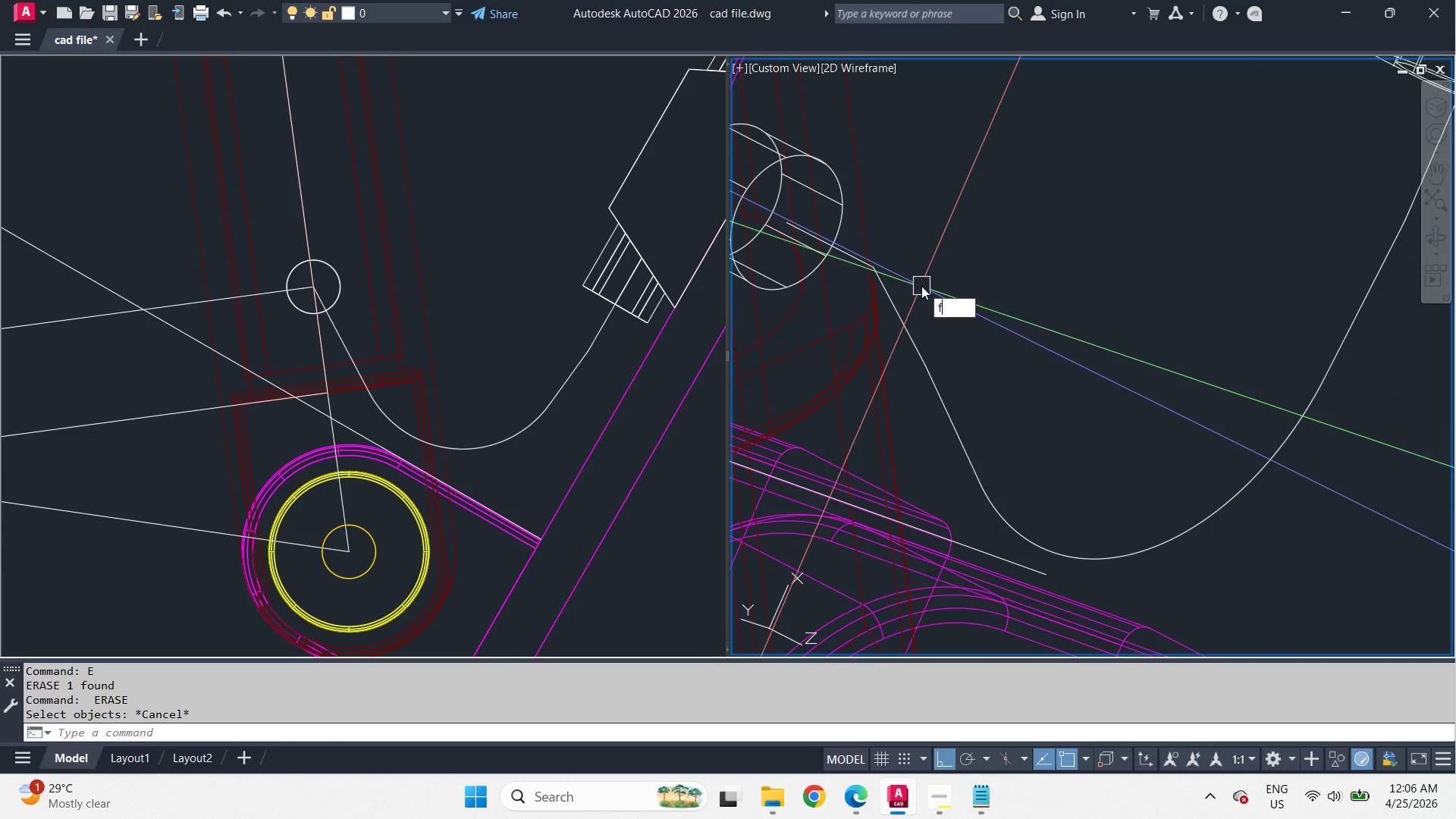 
key(Space)
 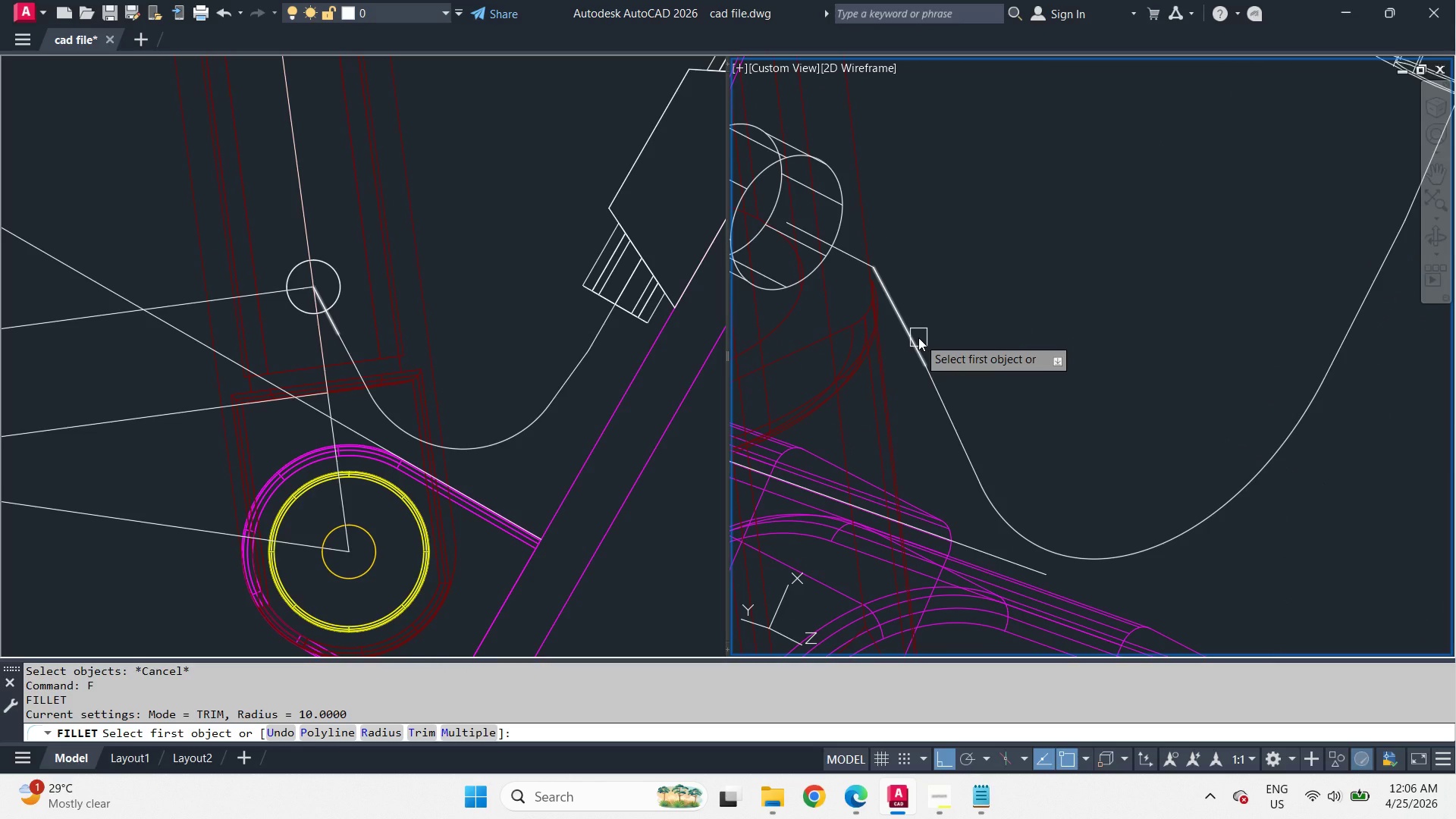 
wait(6.62)
 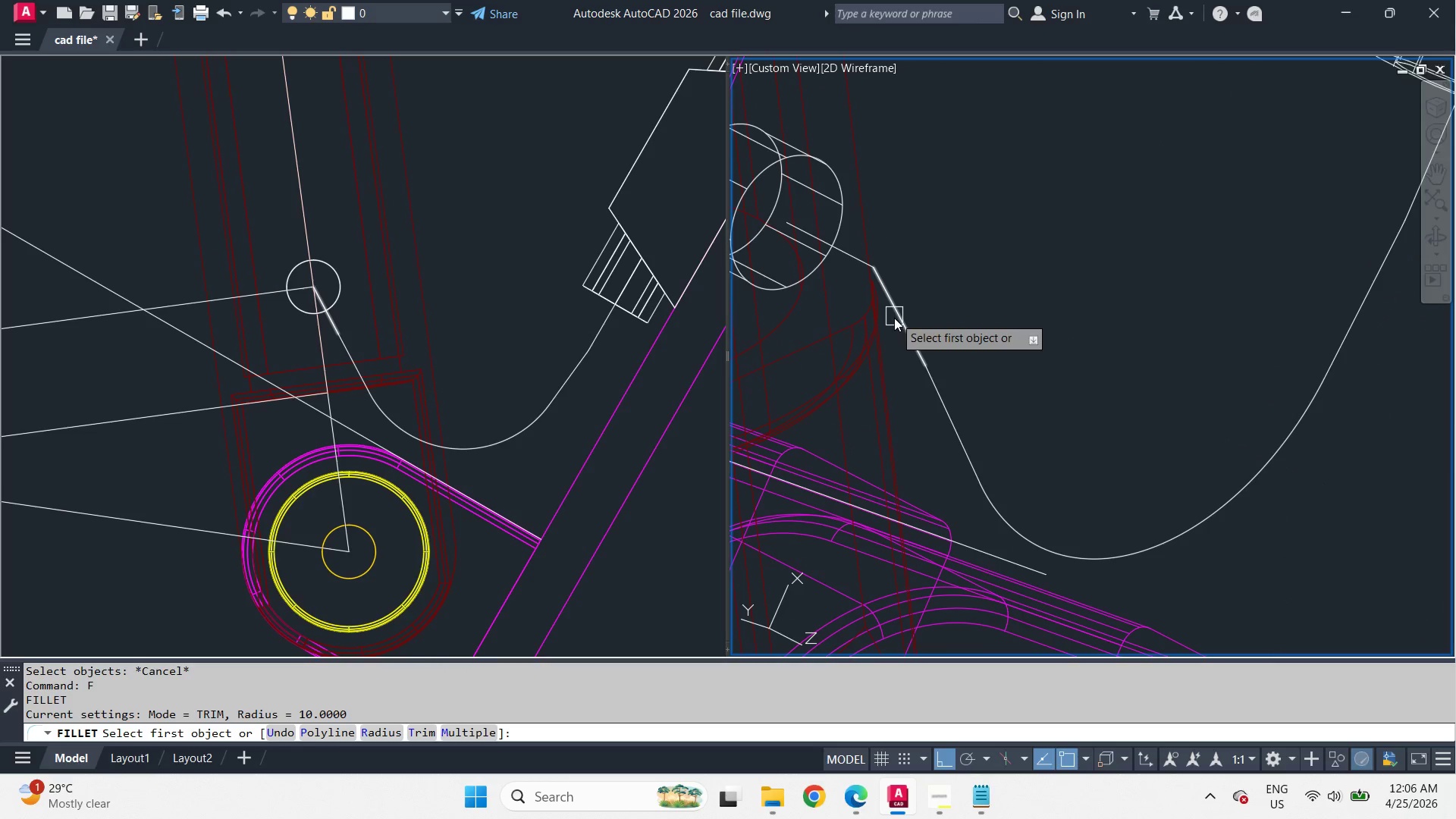 
left_click([918, 337])
 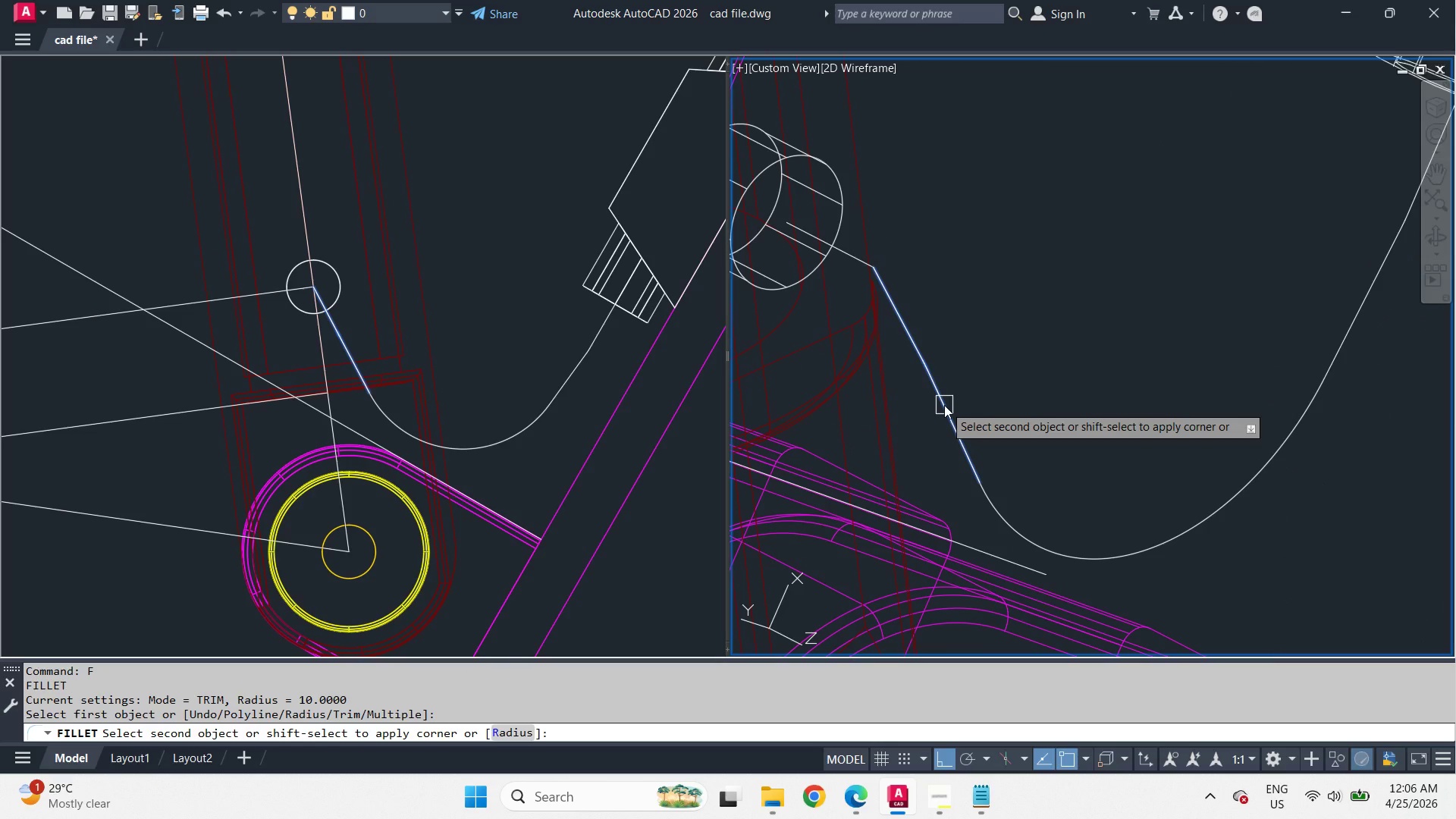 
left_click([944, 405])
 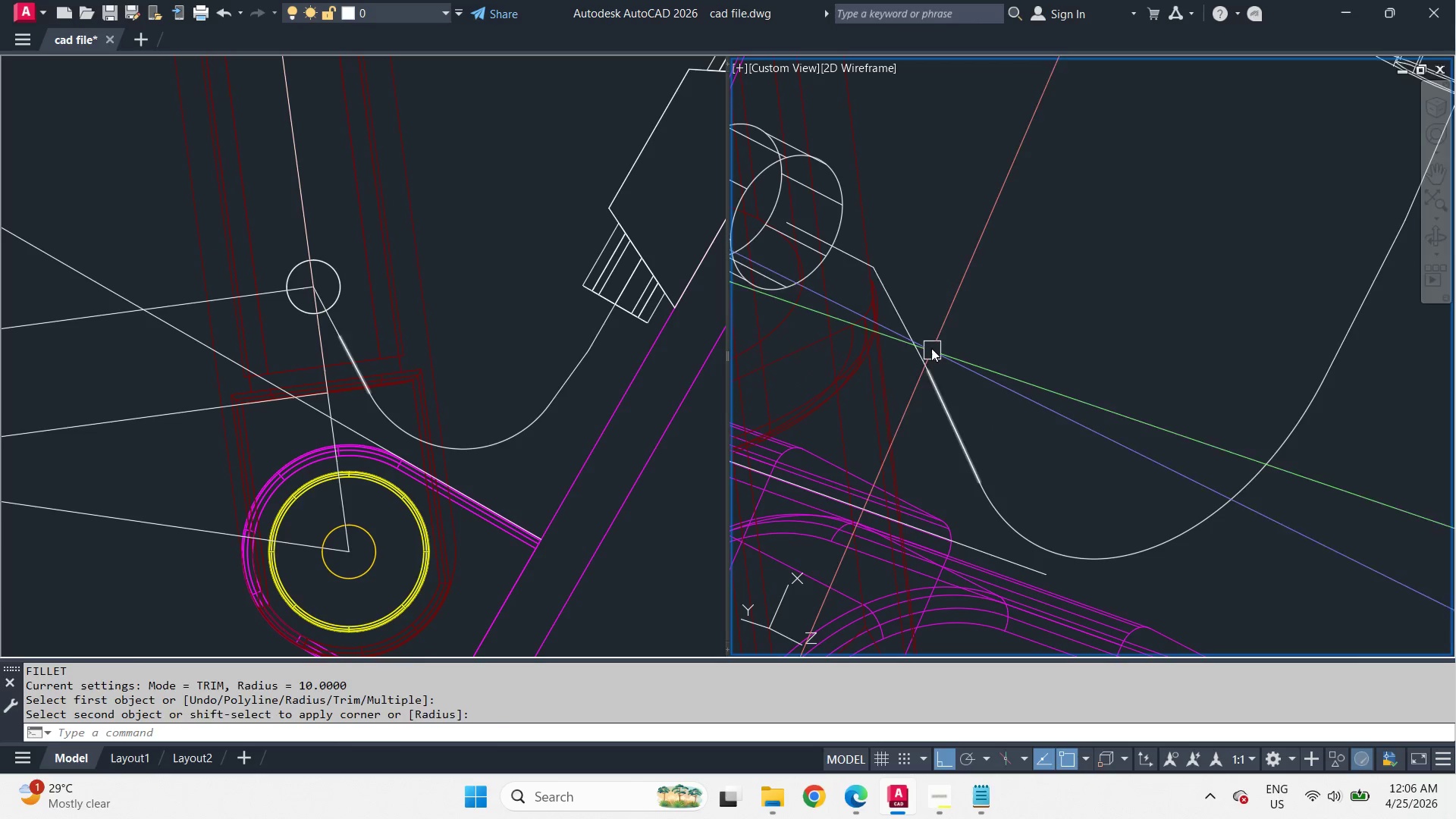 
key(Space)
 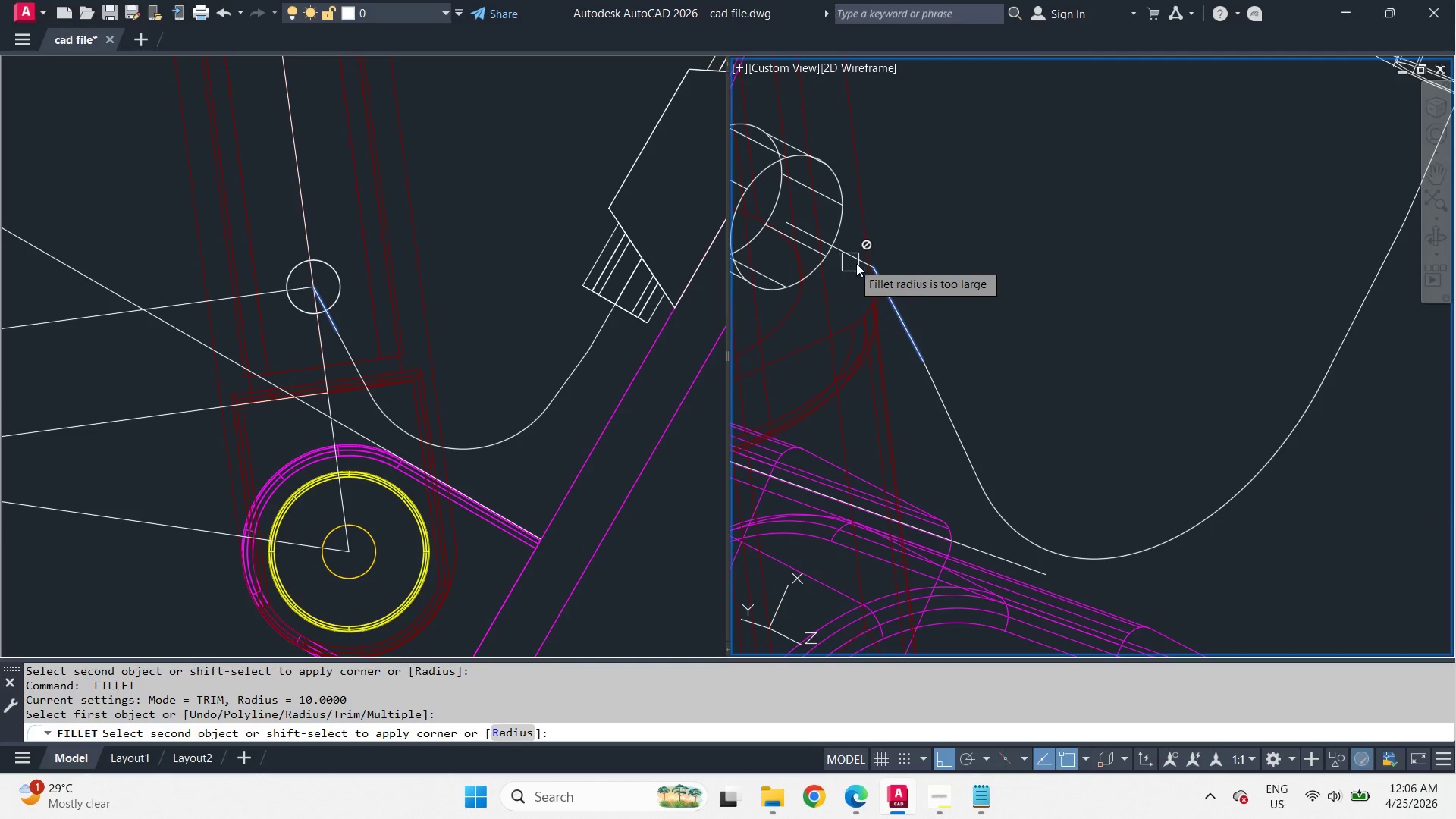 
key(Escape)
 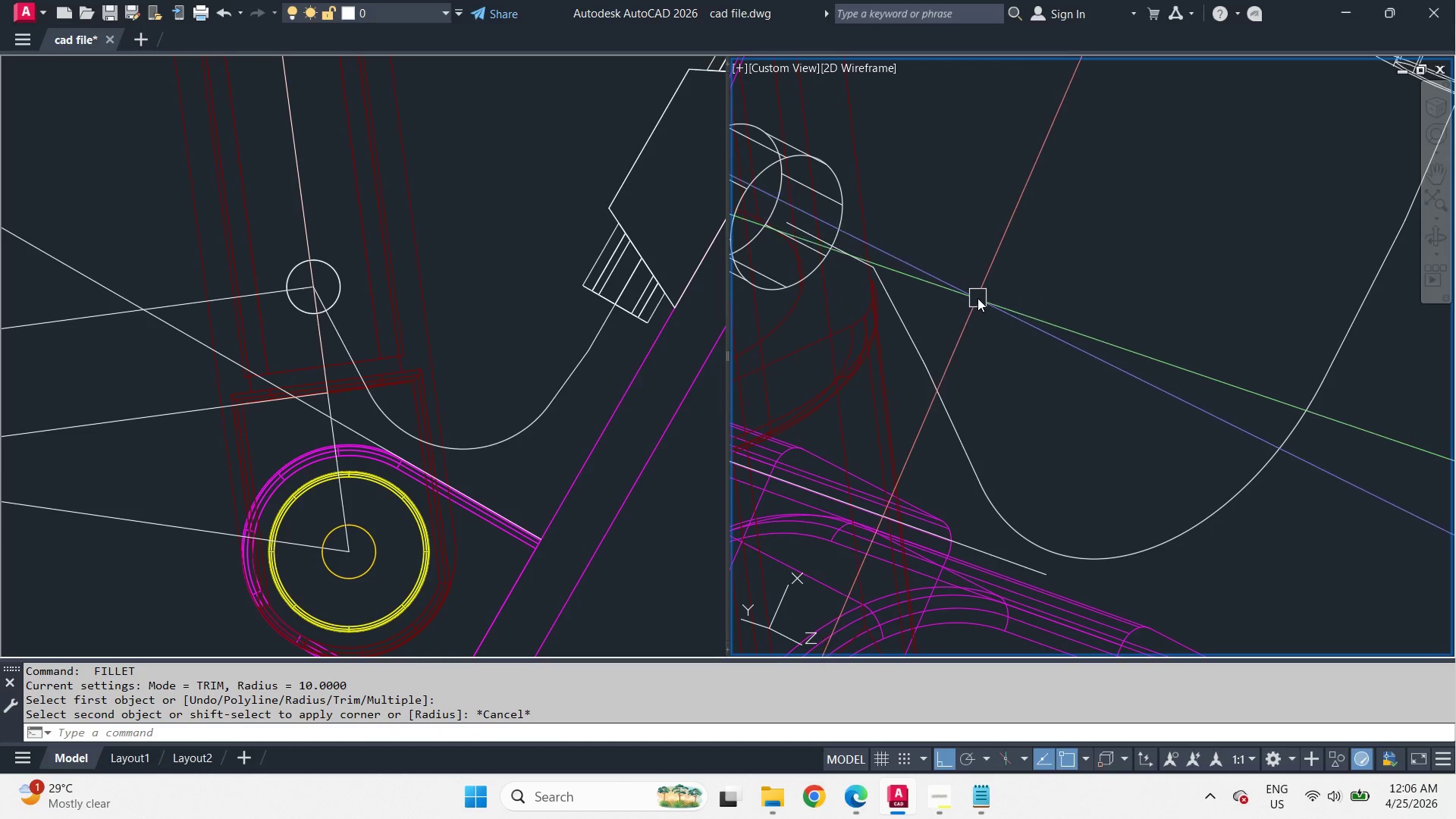 
key(Control+Z)
 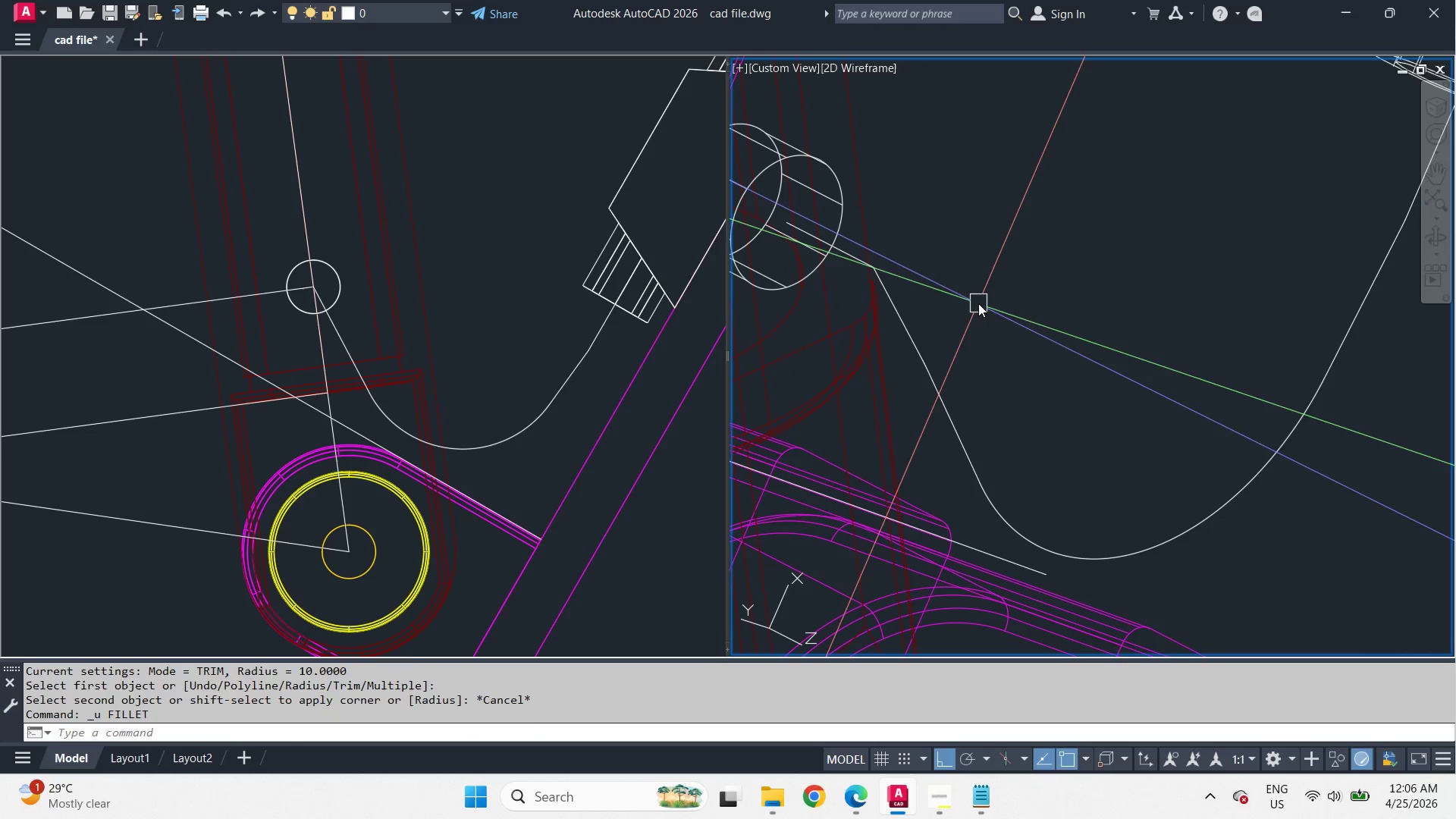 
key(Control+Z)
 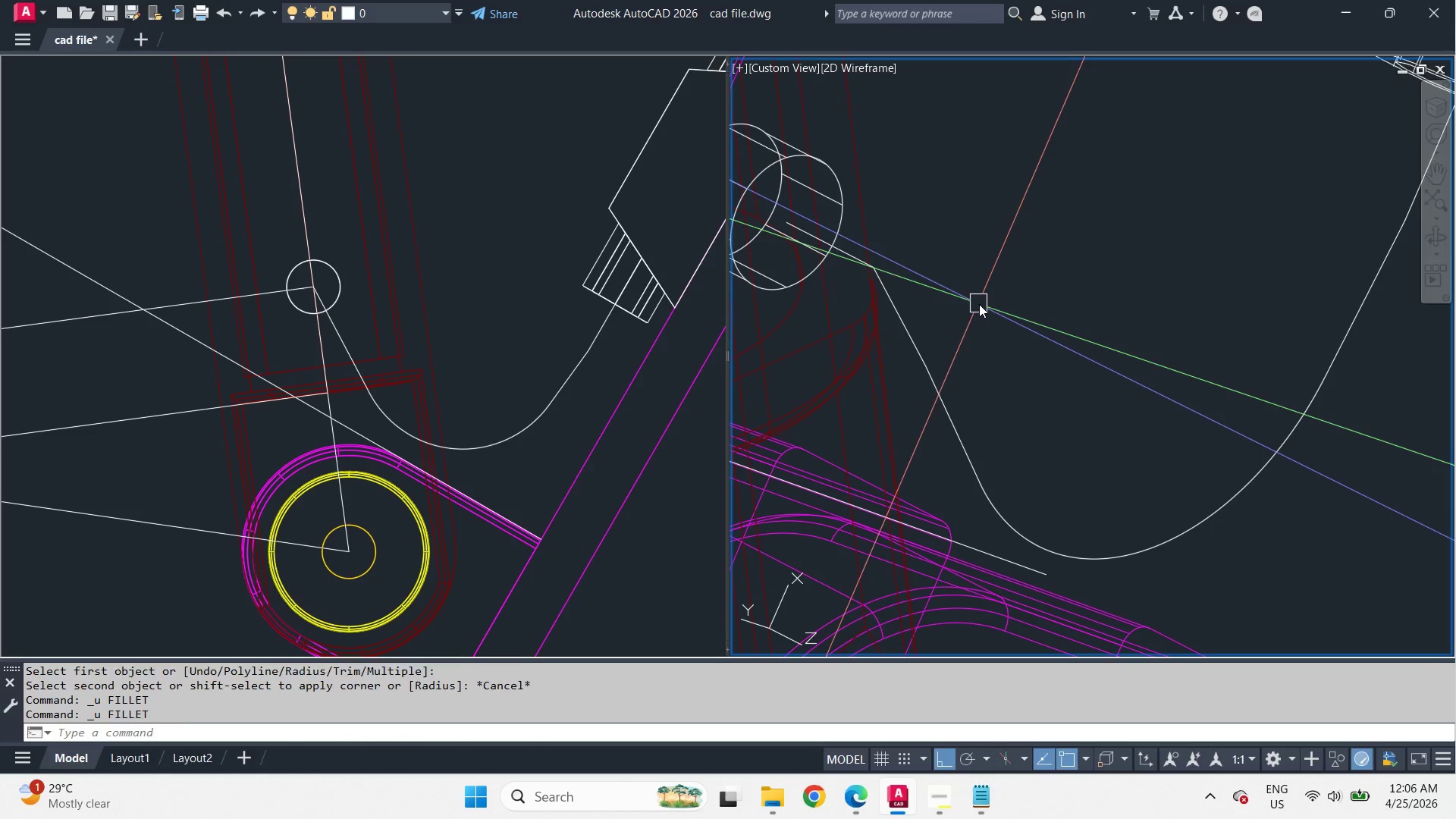 
key(Control+Z)
 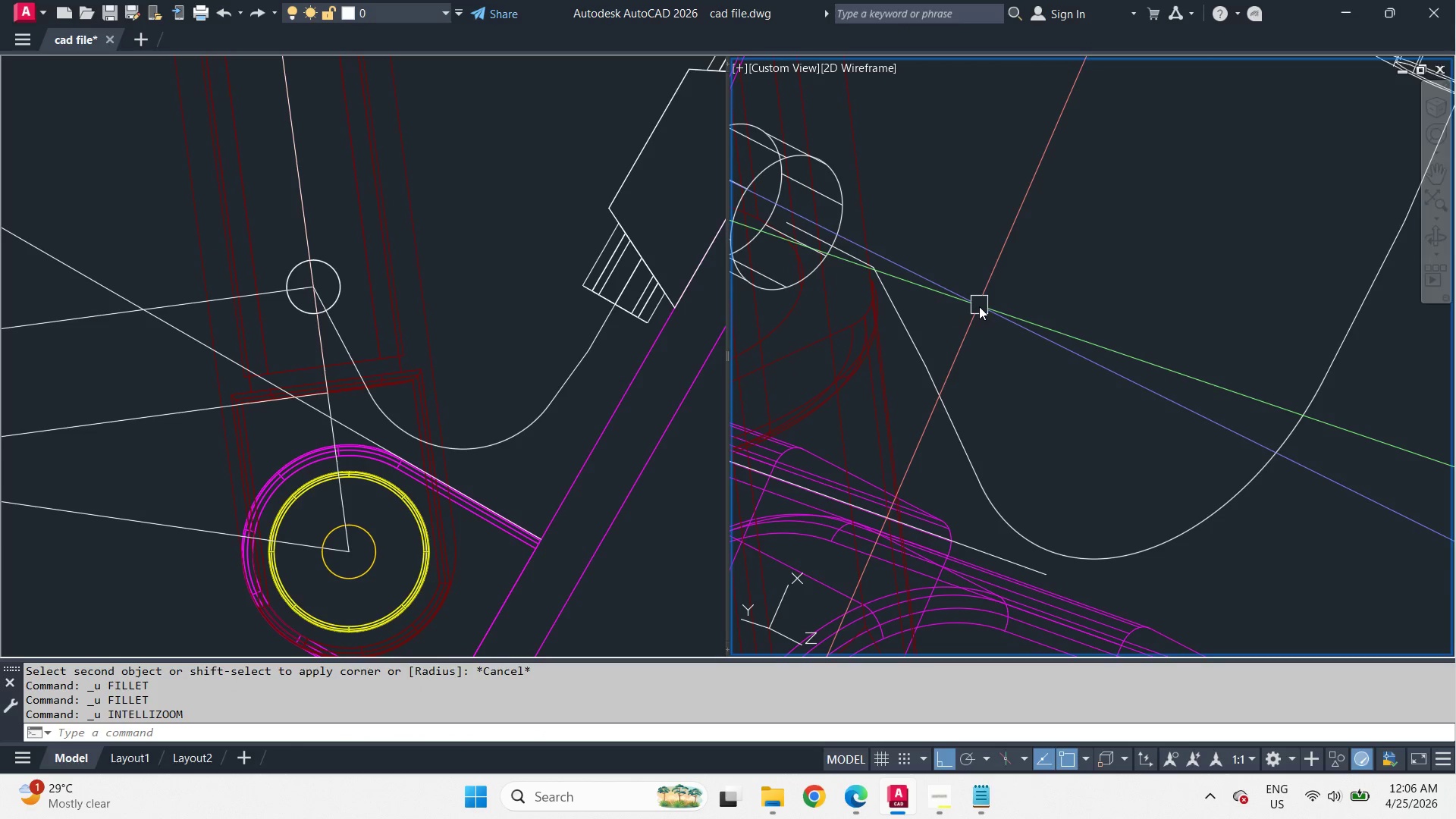 
key(Control+Z)
 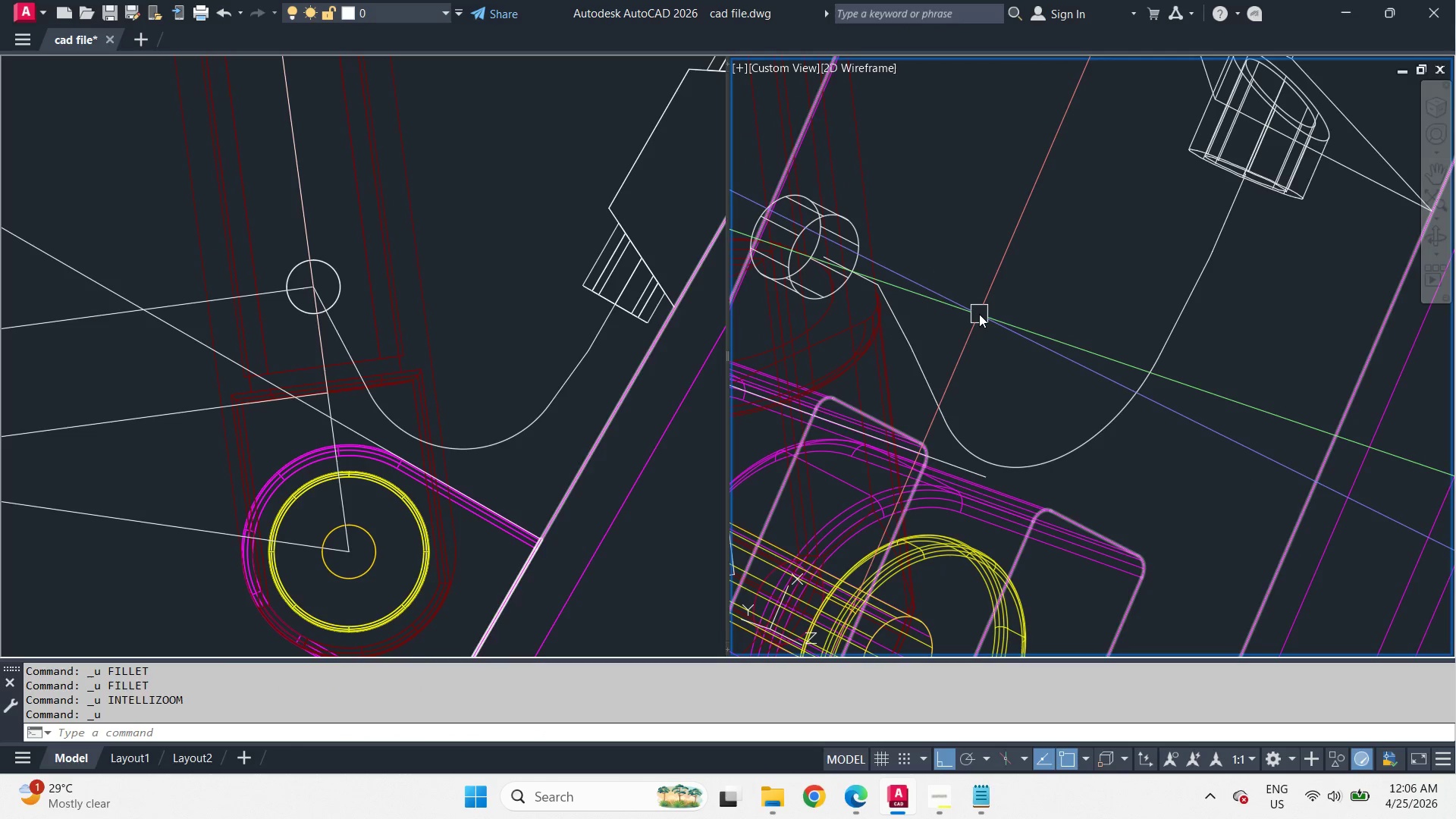 
key(Control+Z)
 